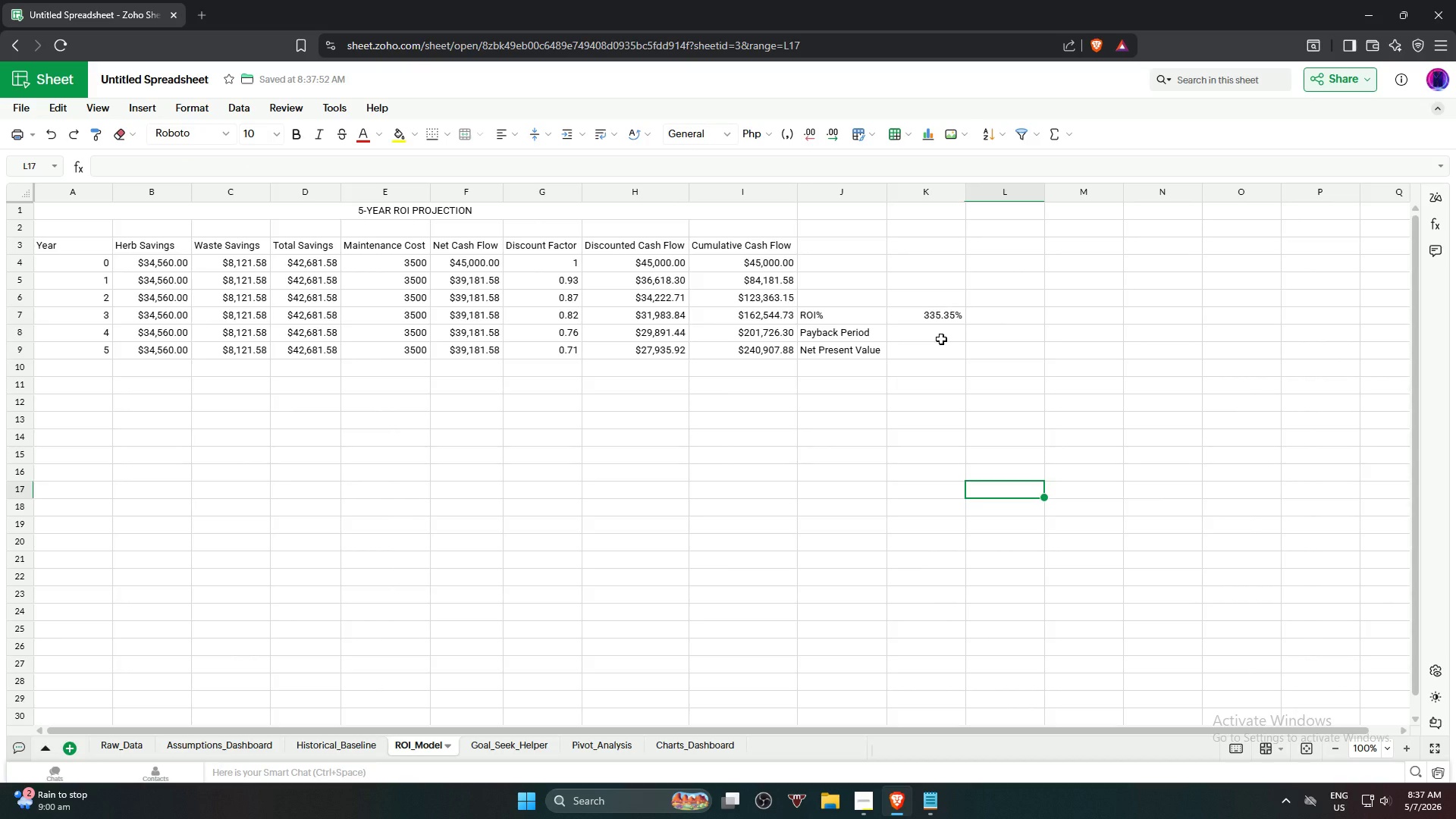 
left_click([941, 339])
 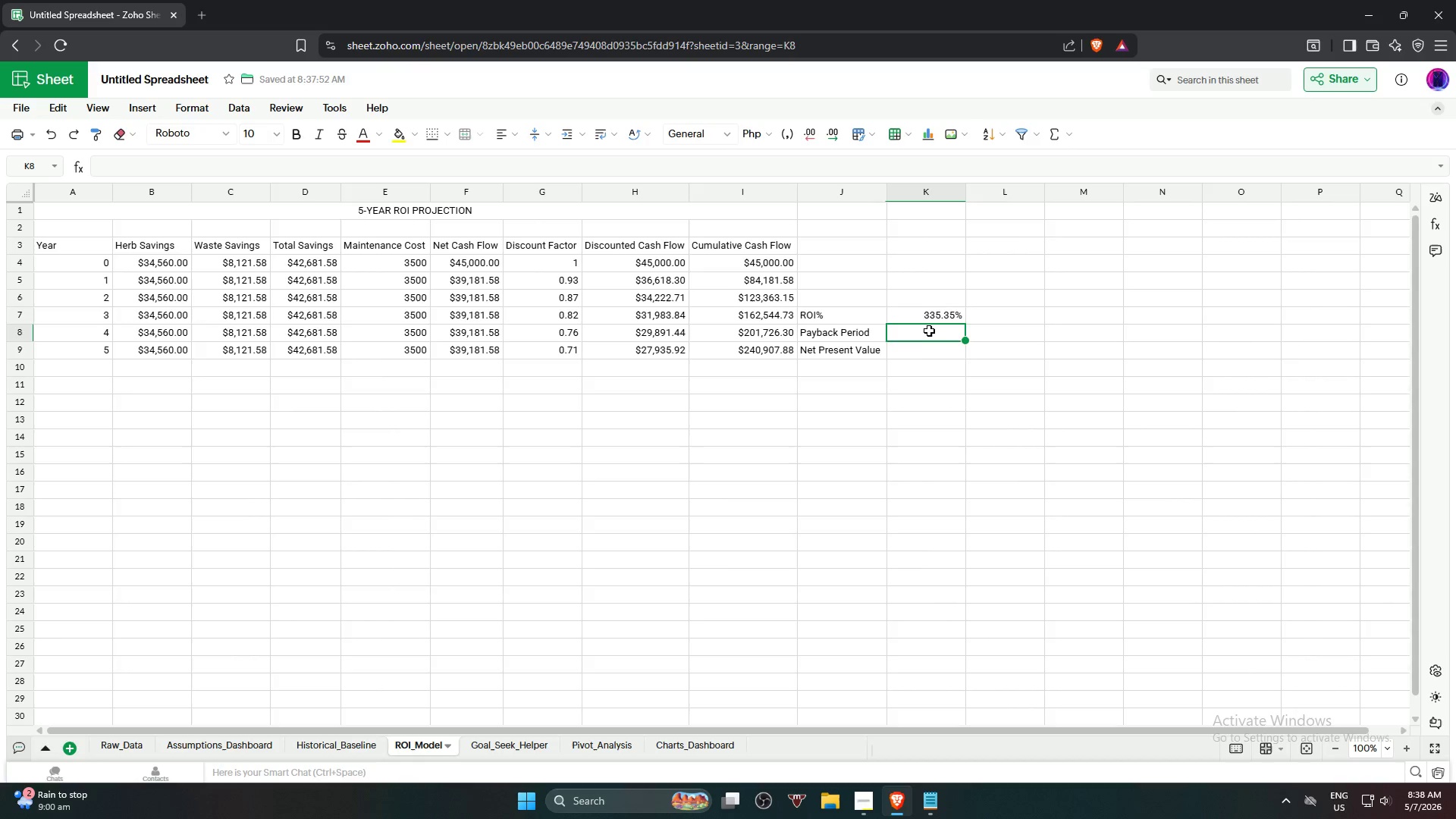 
left_click([934, 315])
 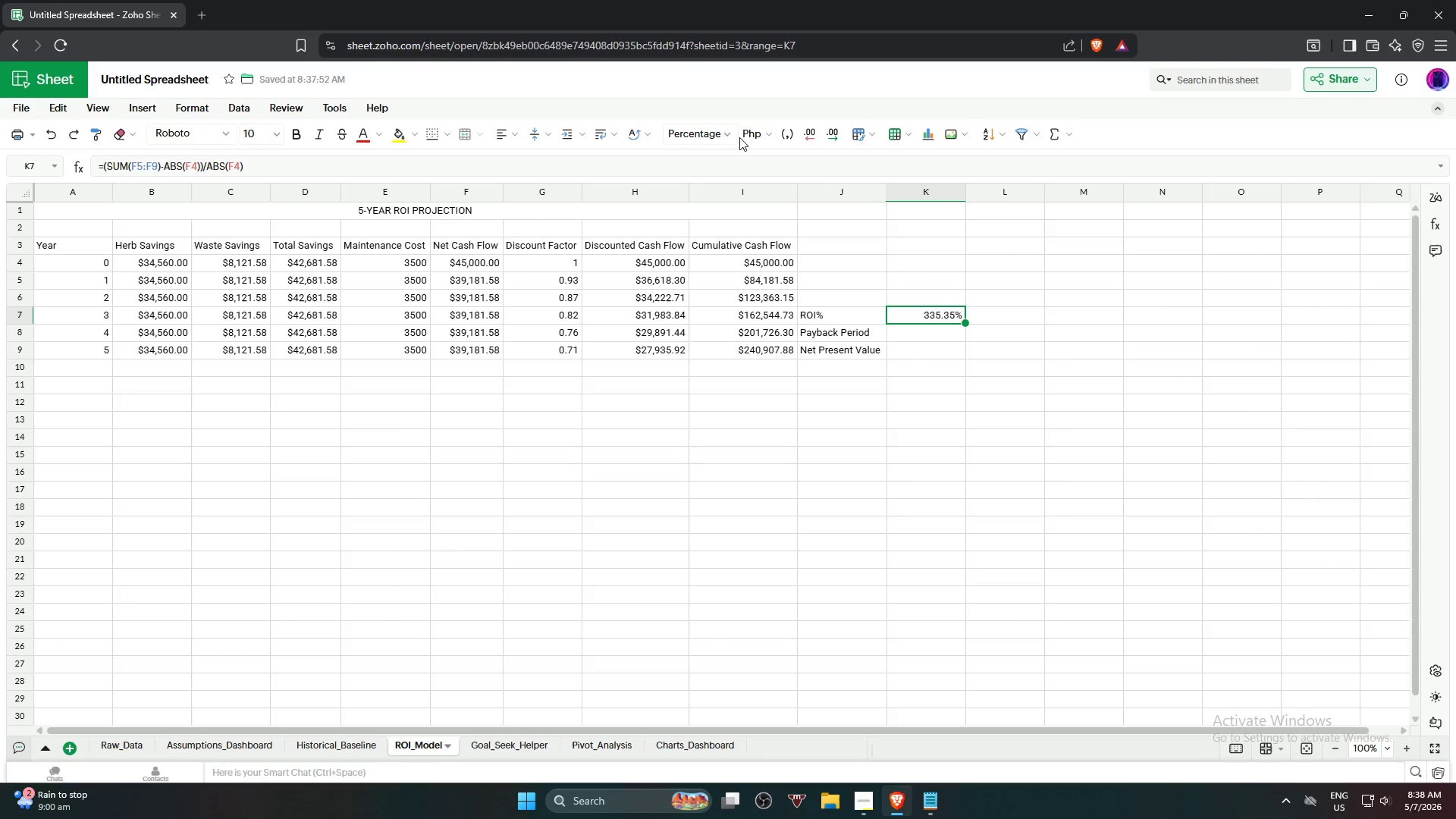 
left_click([729, 135])
 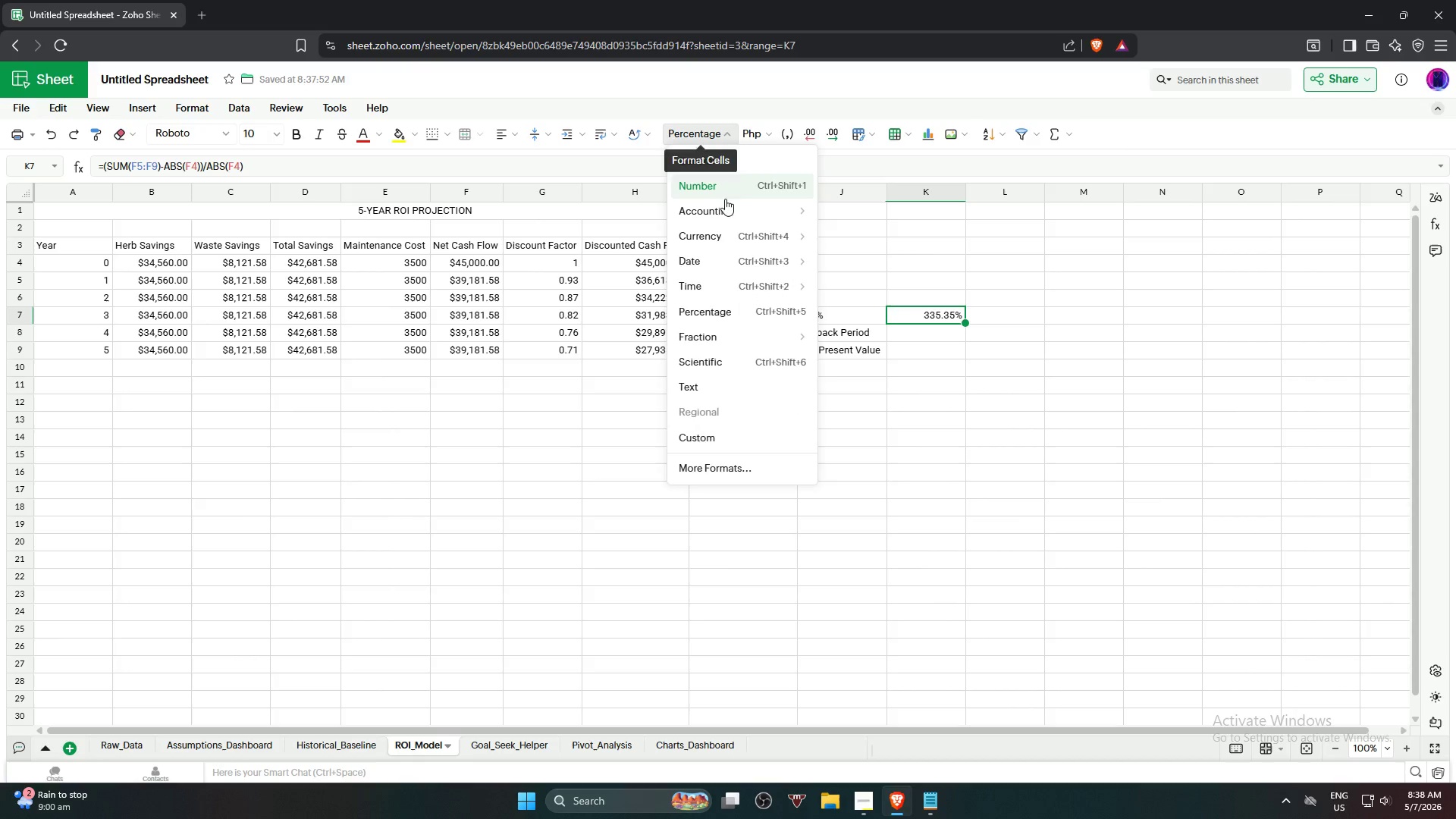 
left_click([729, 193])
 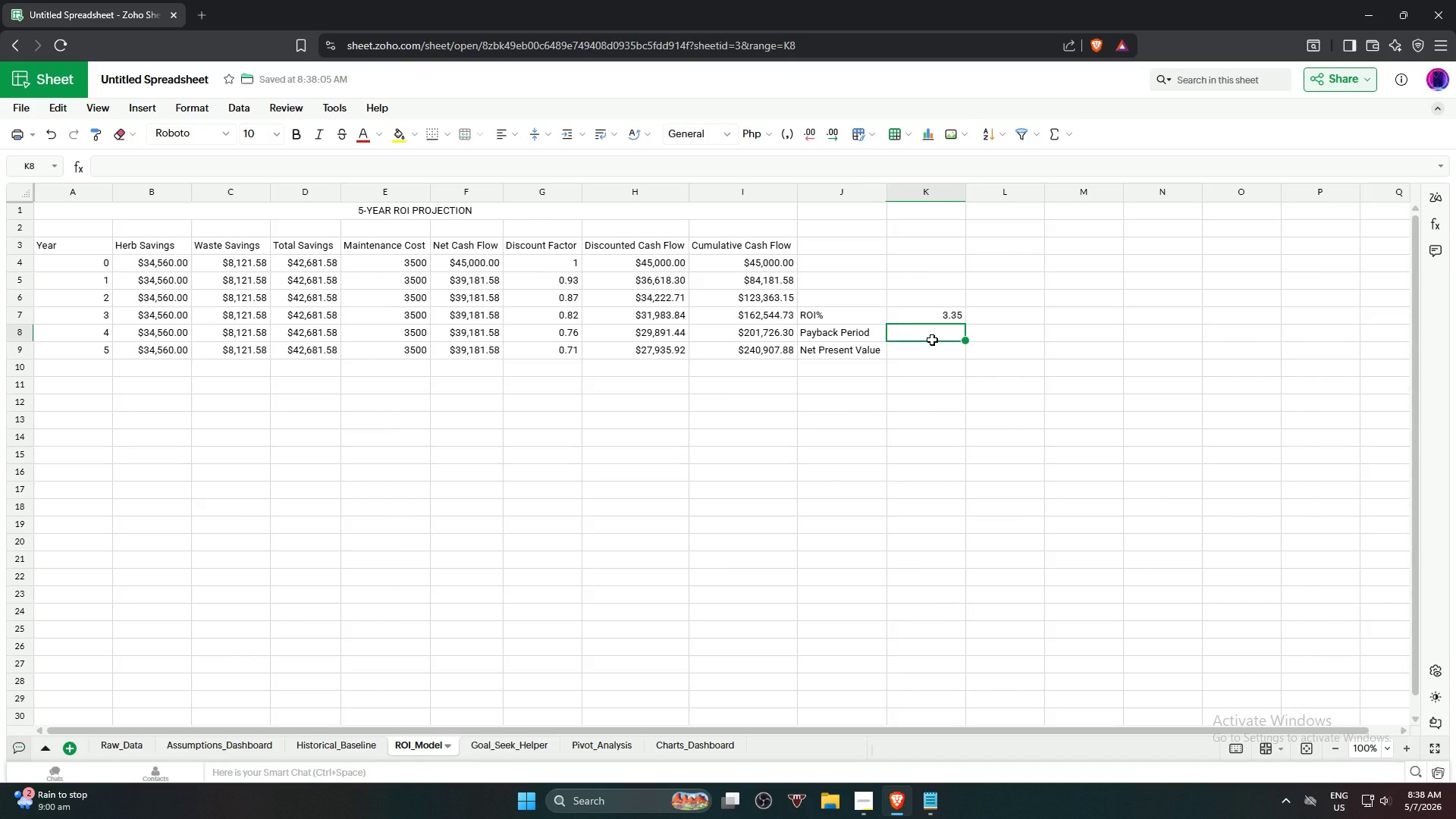 
wait(10.39)
 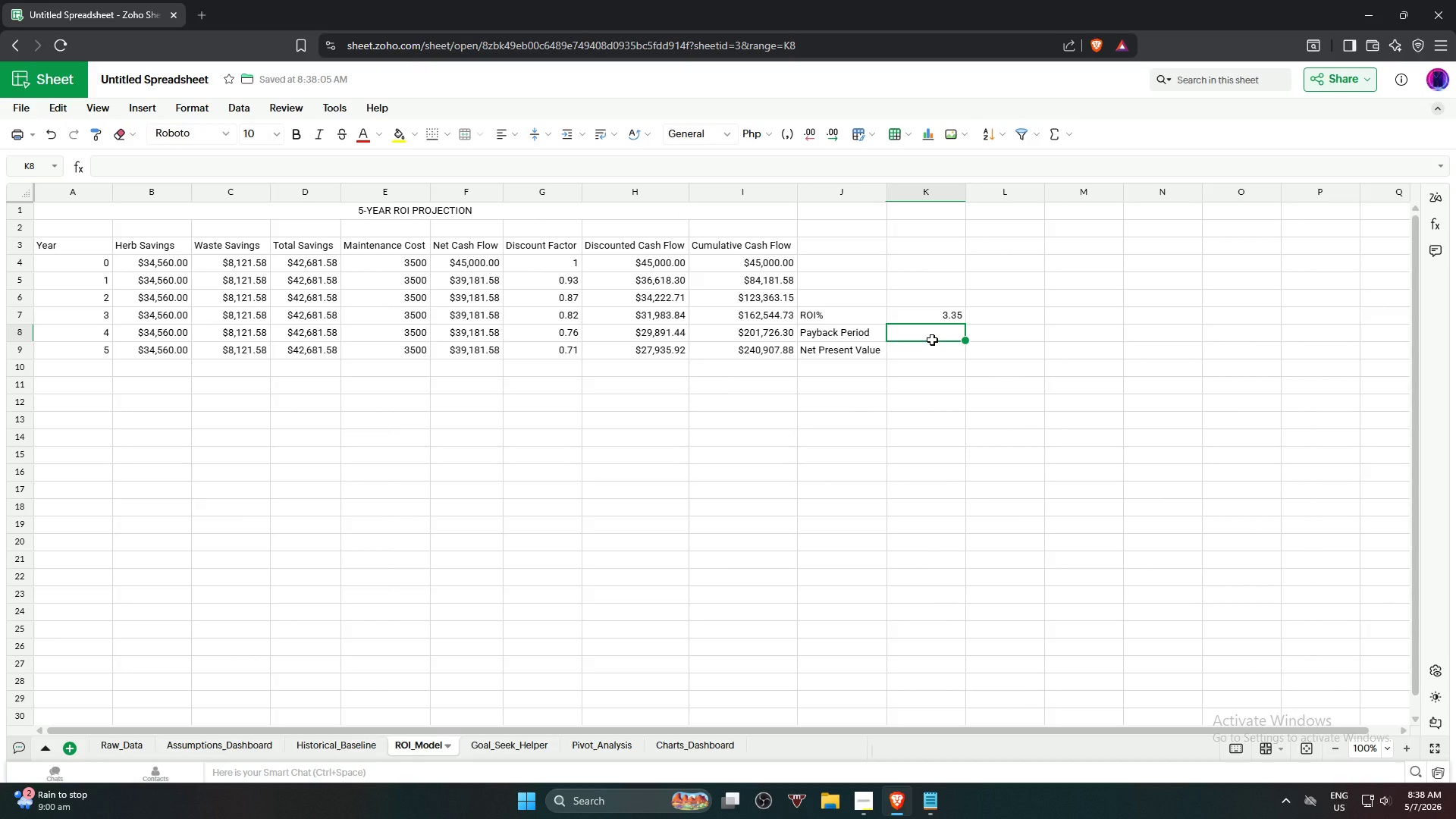 
type(=IF)
 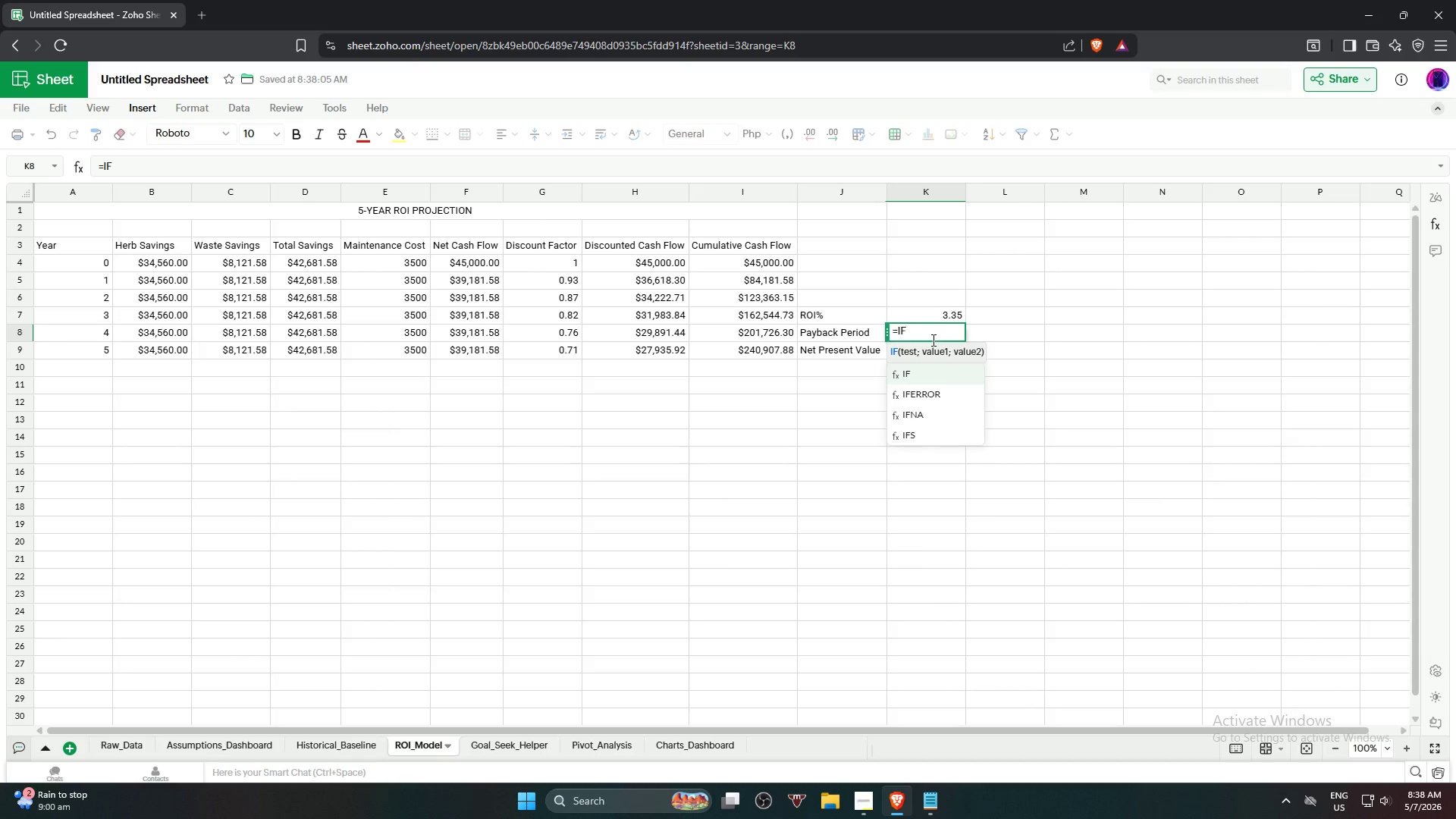 
key(Enter)
 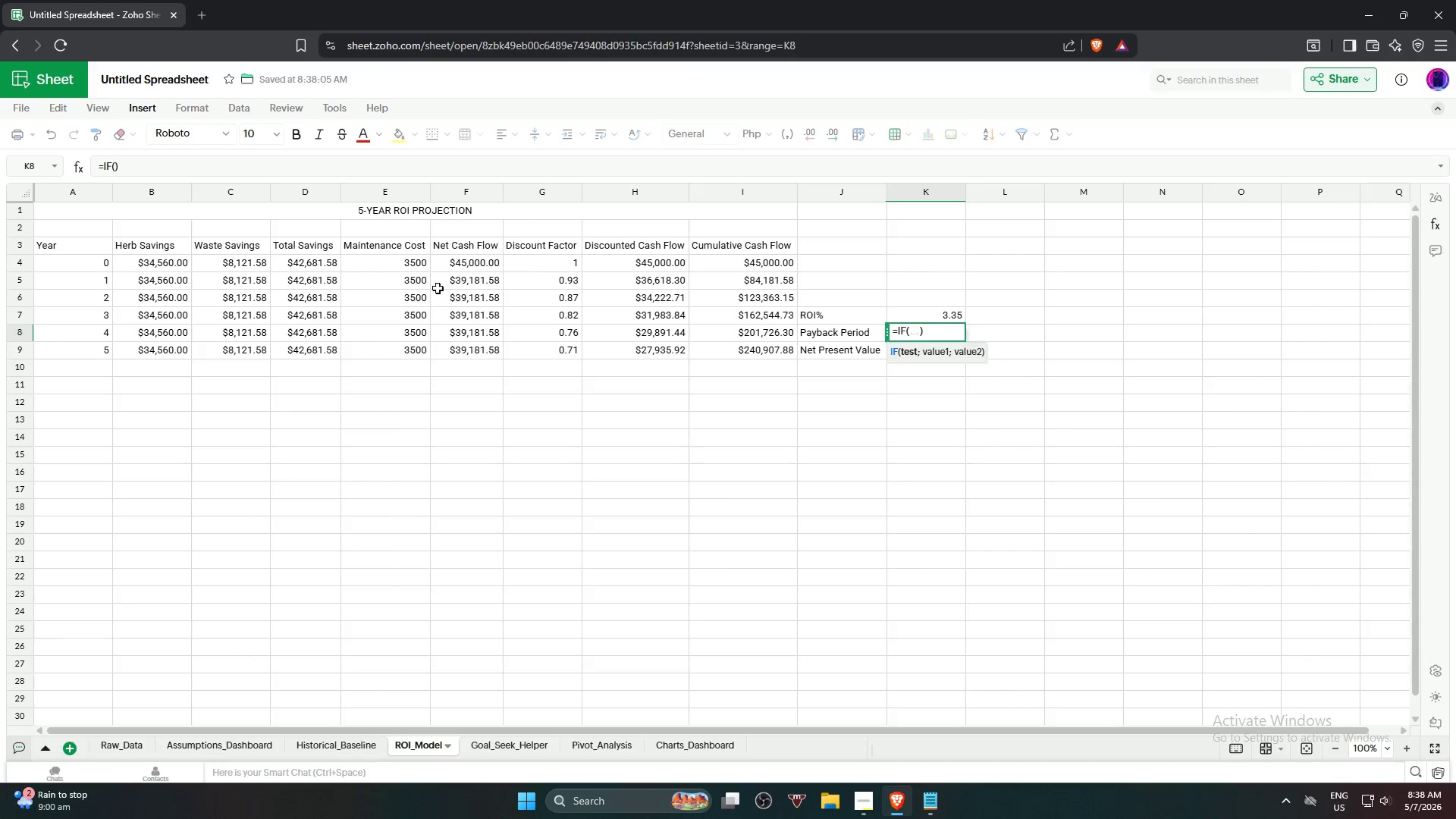 
left_click([410, 283])
 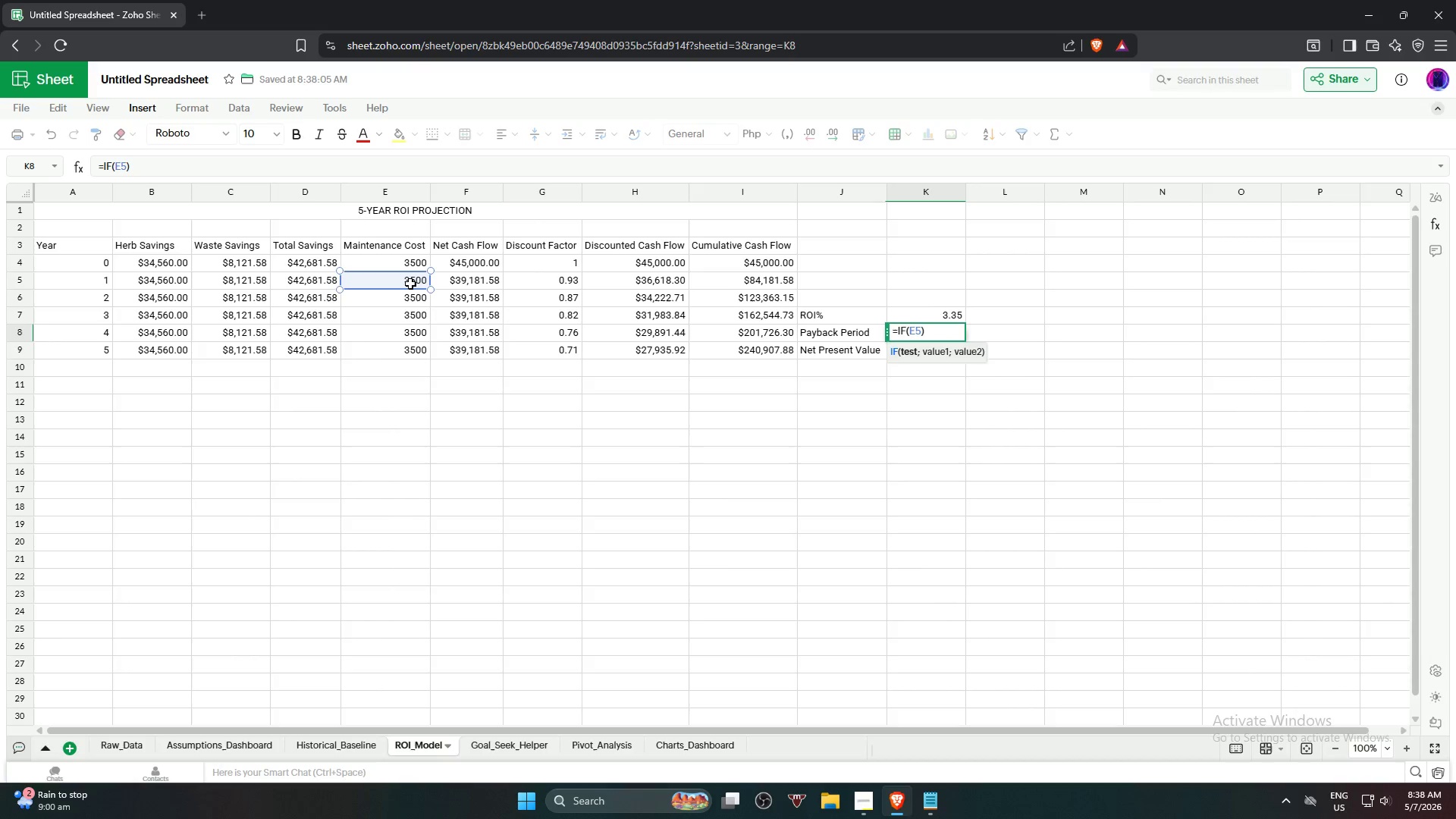 
key(Shift+Period)
 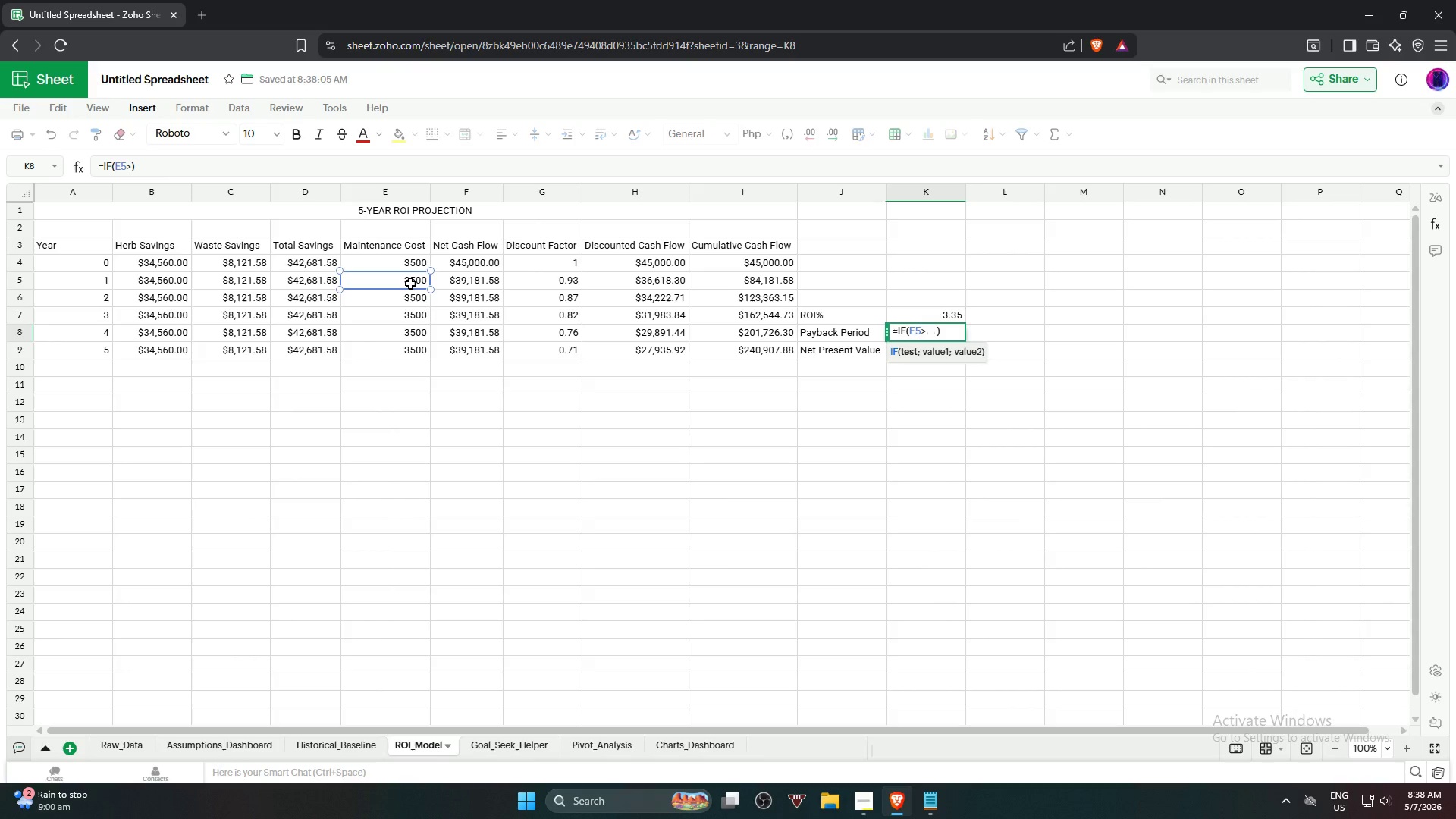 
key(0)
 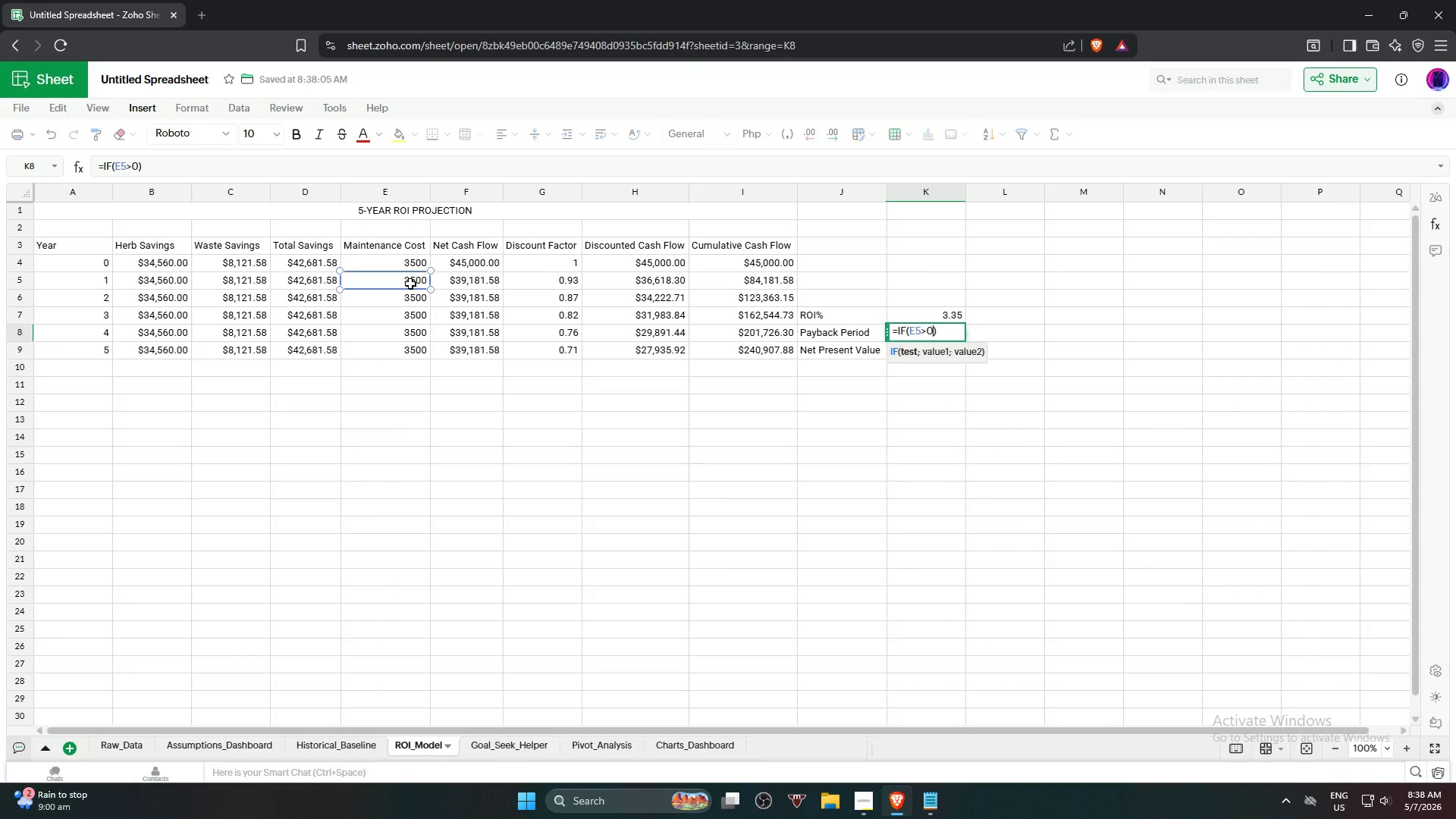 
wait(5.97)
 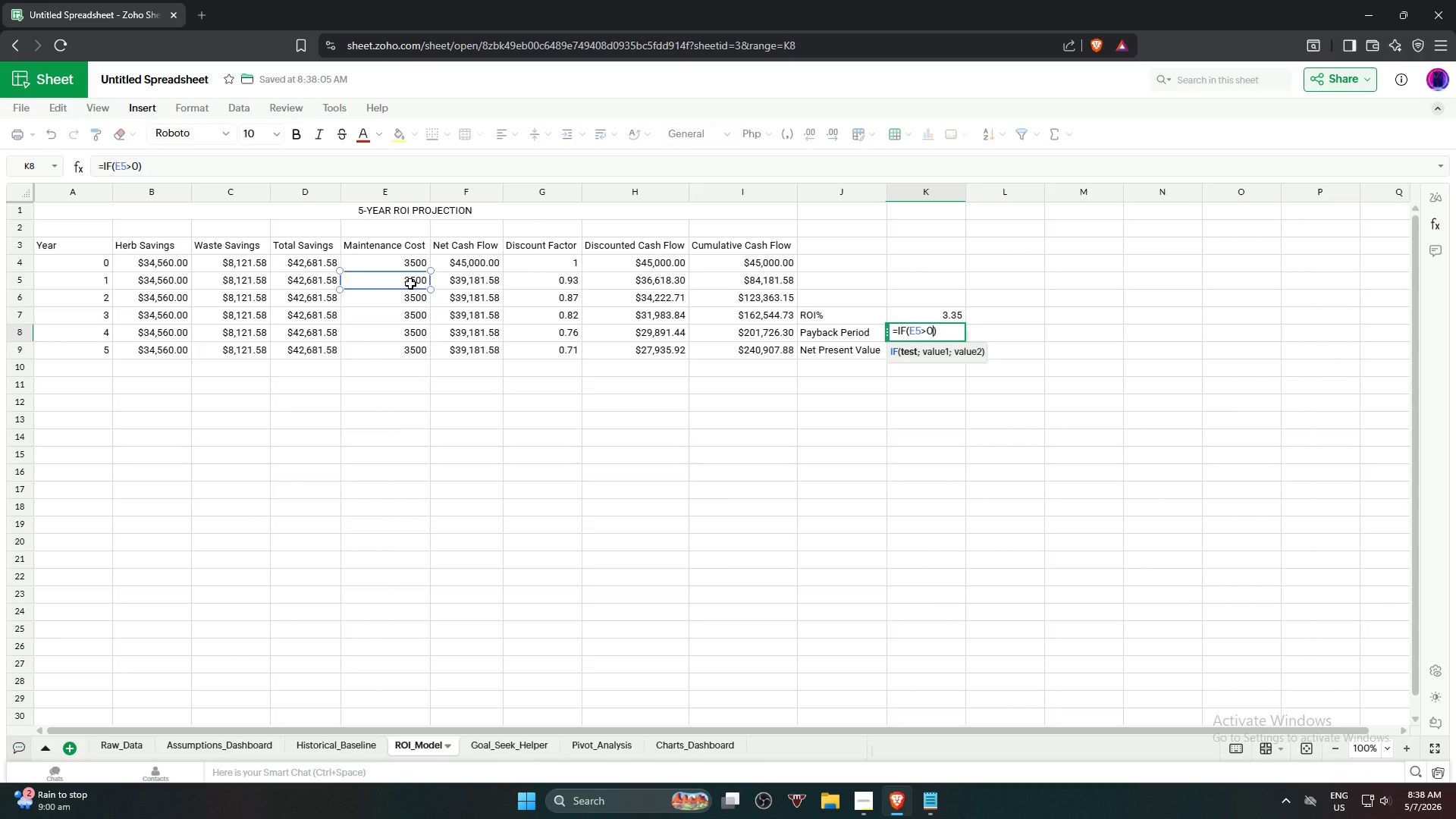 
type(,AVS)
key(Backspace)
key(Backspace)
type(BS)
 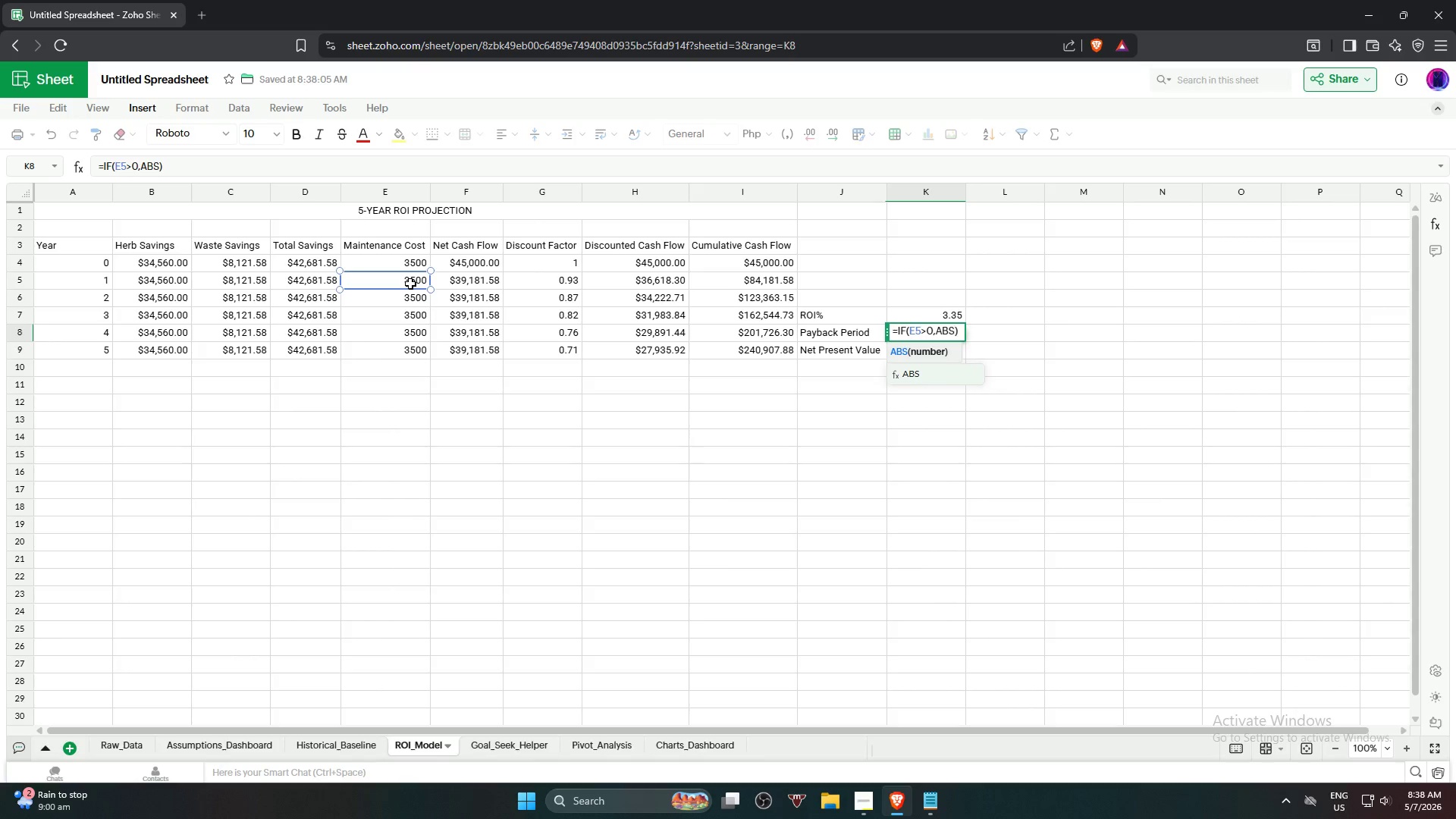 
key(Enter)
 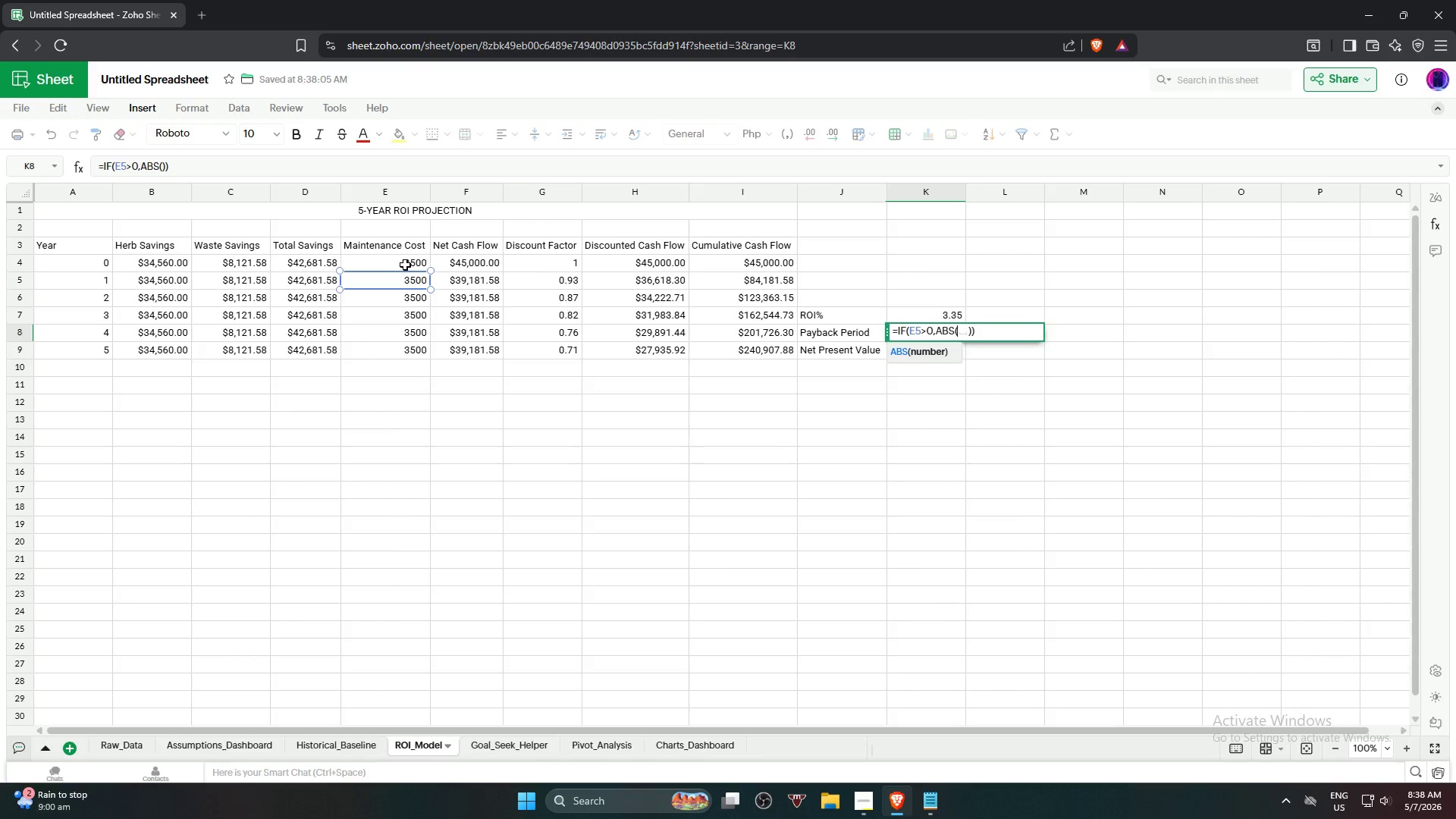 
wait(5.61)
 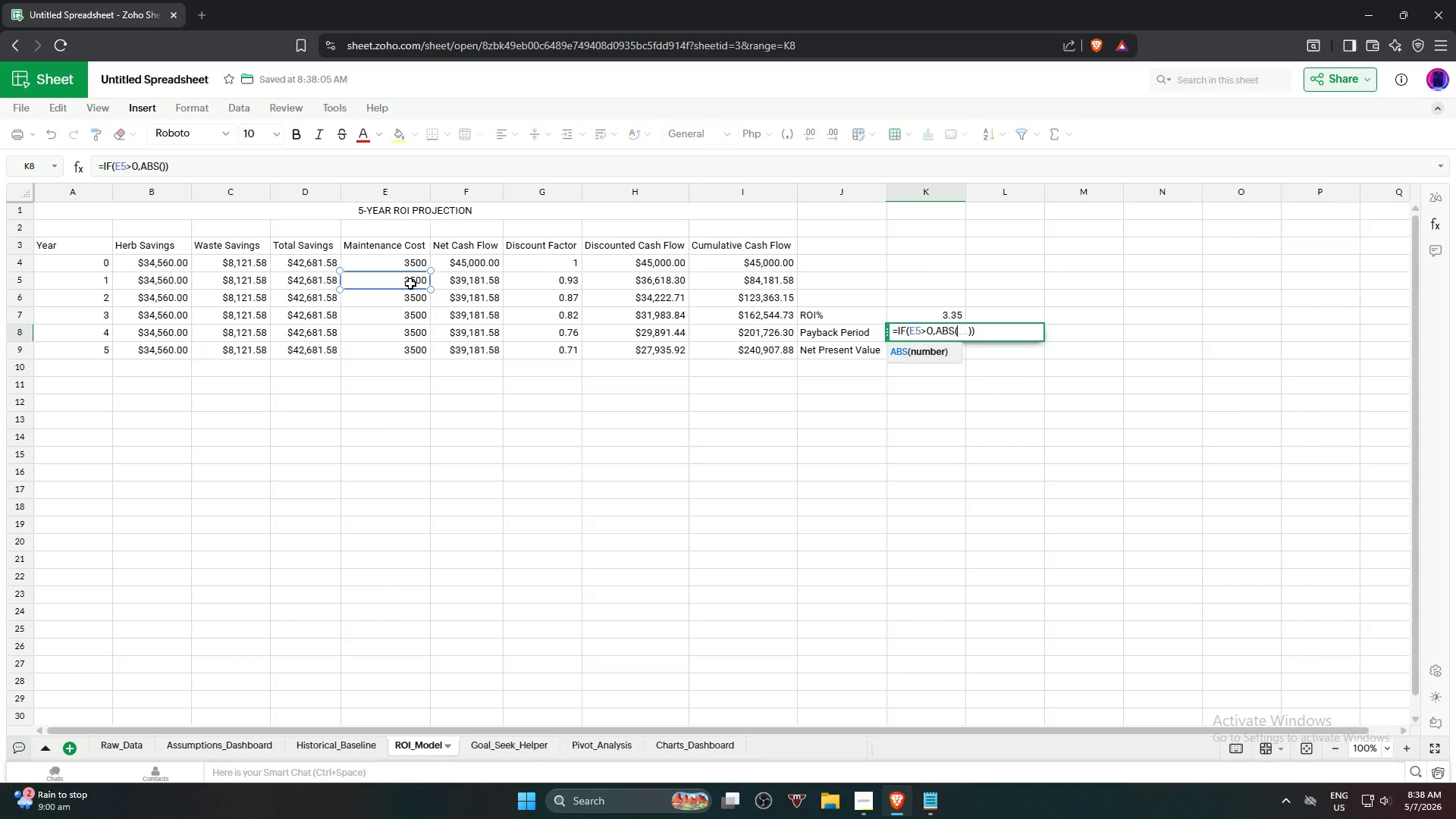 
left_click([916, 330])
 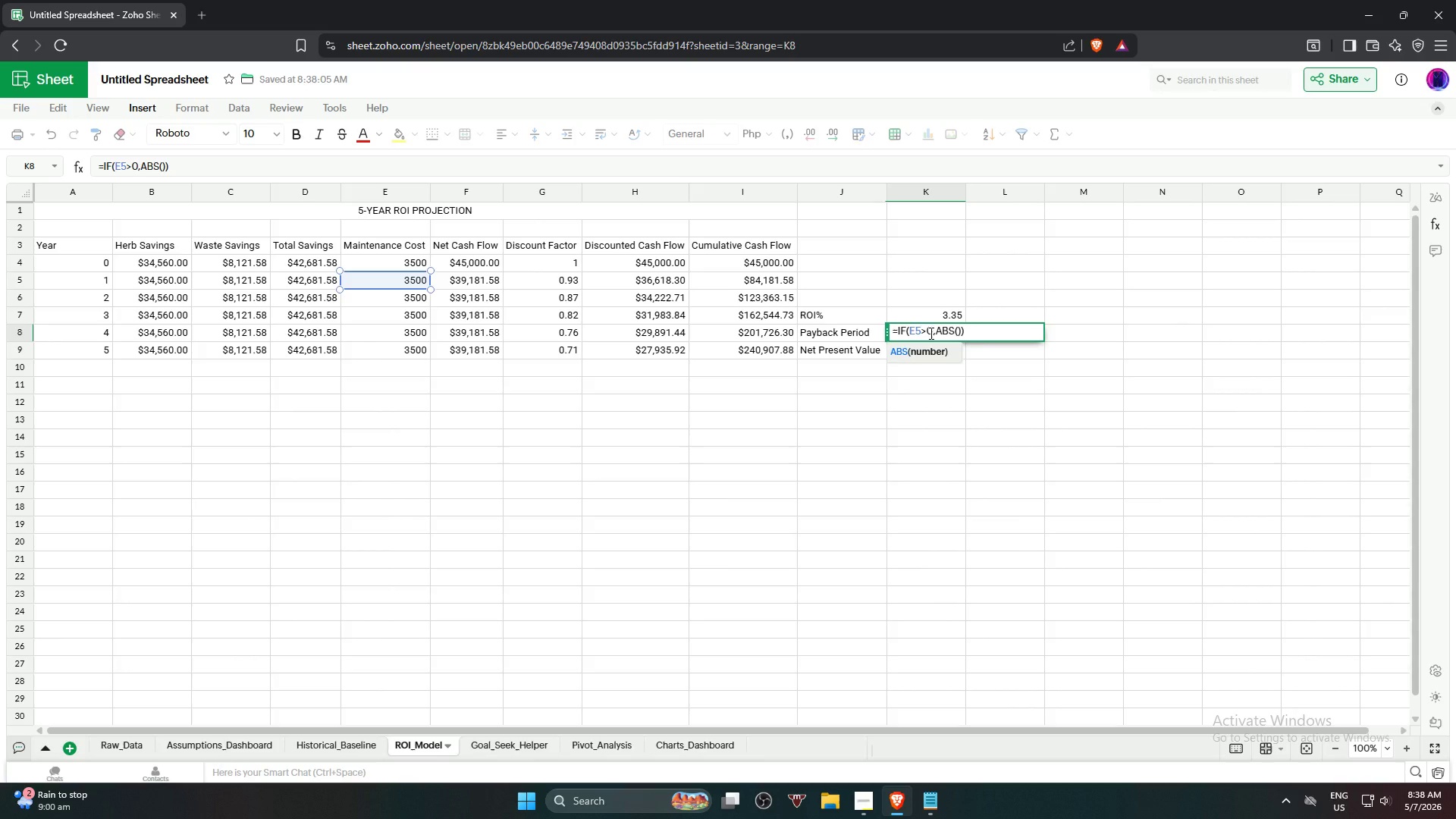 
key(Backspace)
 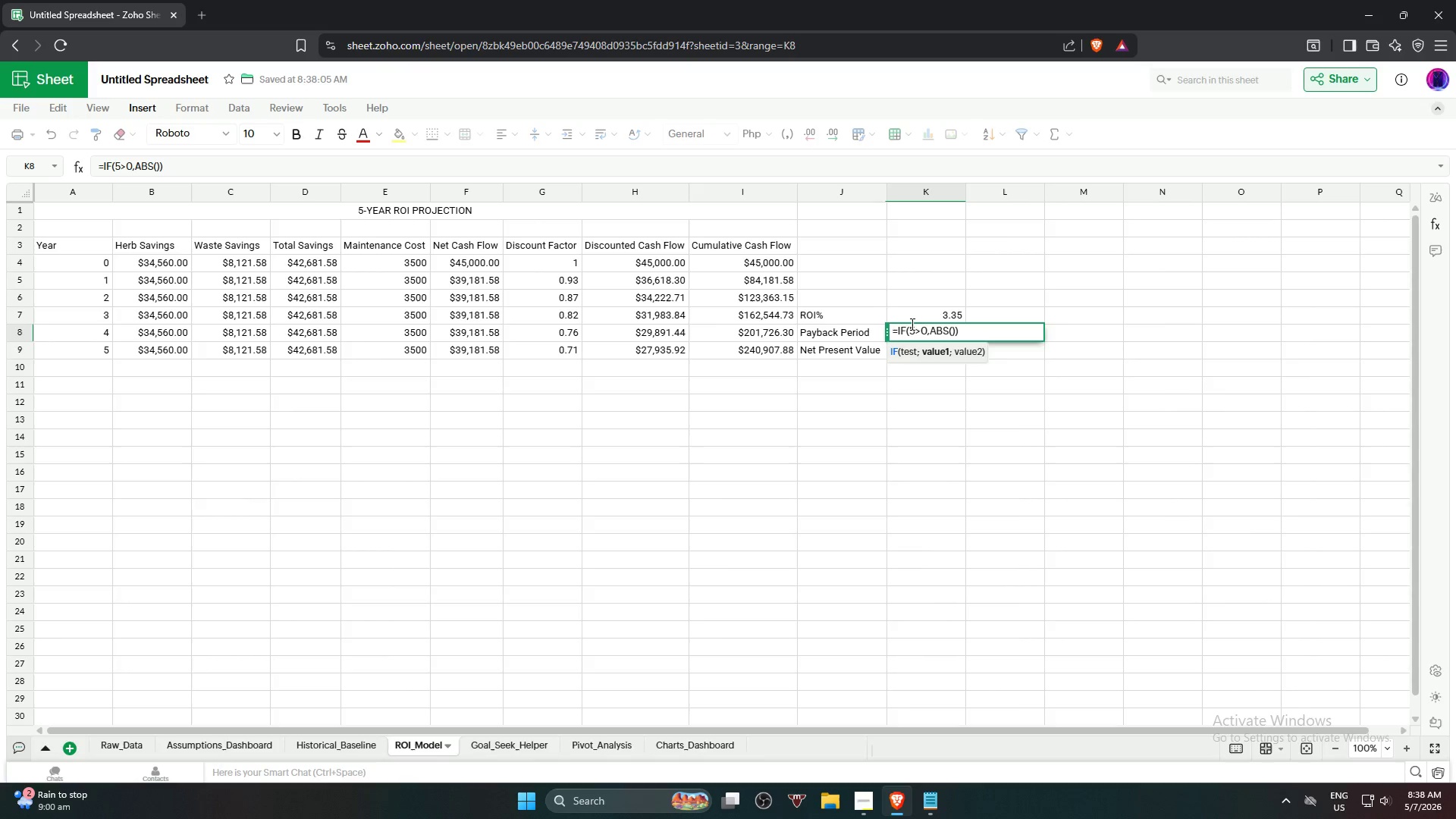 
key(F)
 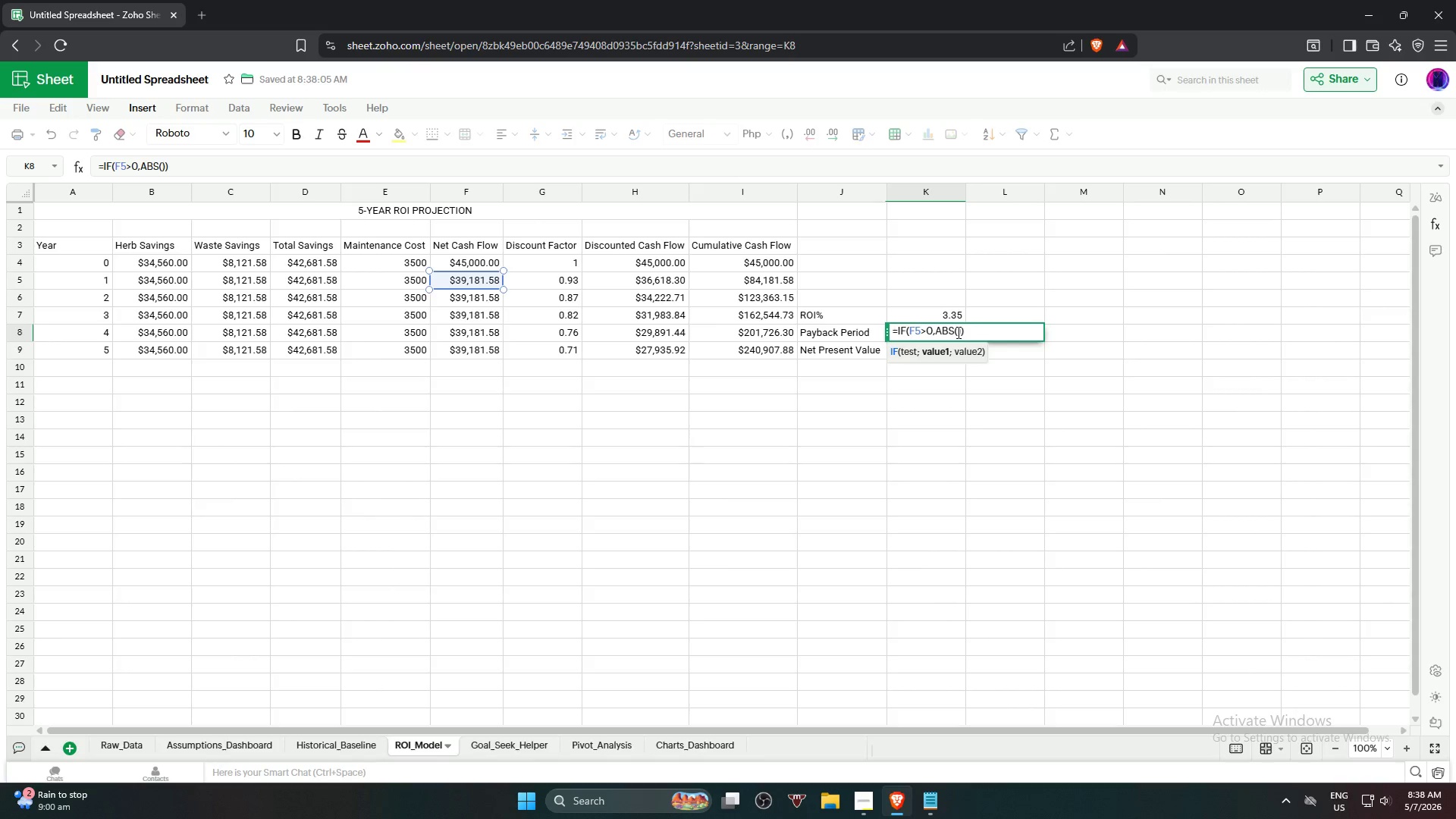 
left_click([956, 331])
 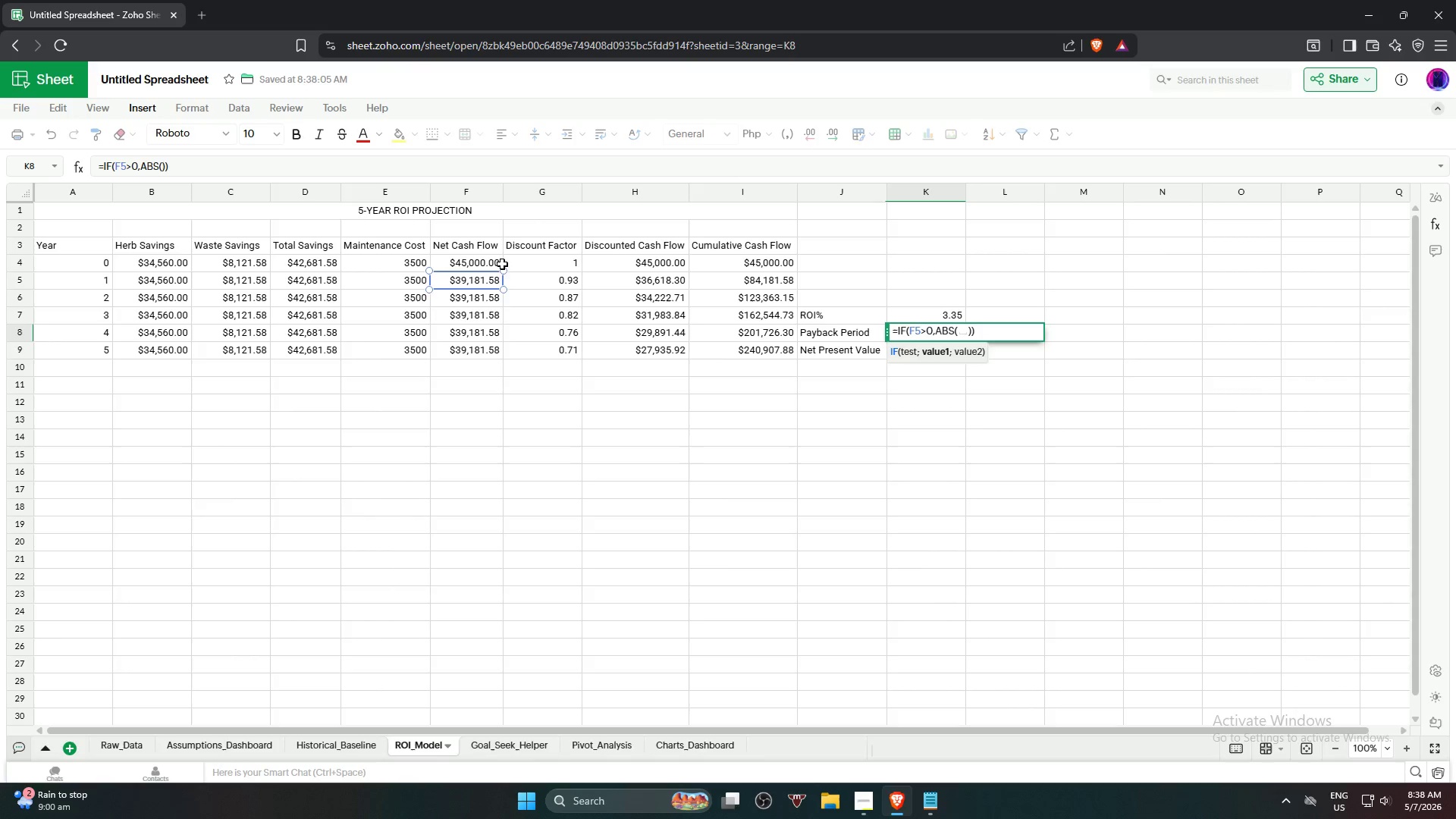 
left_click([477, 257])
 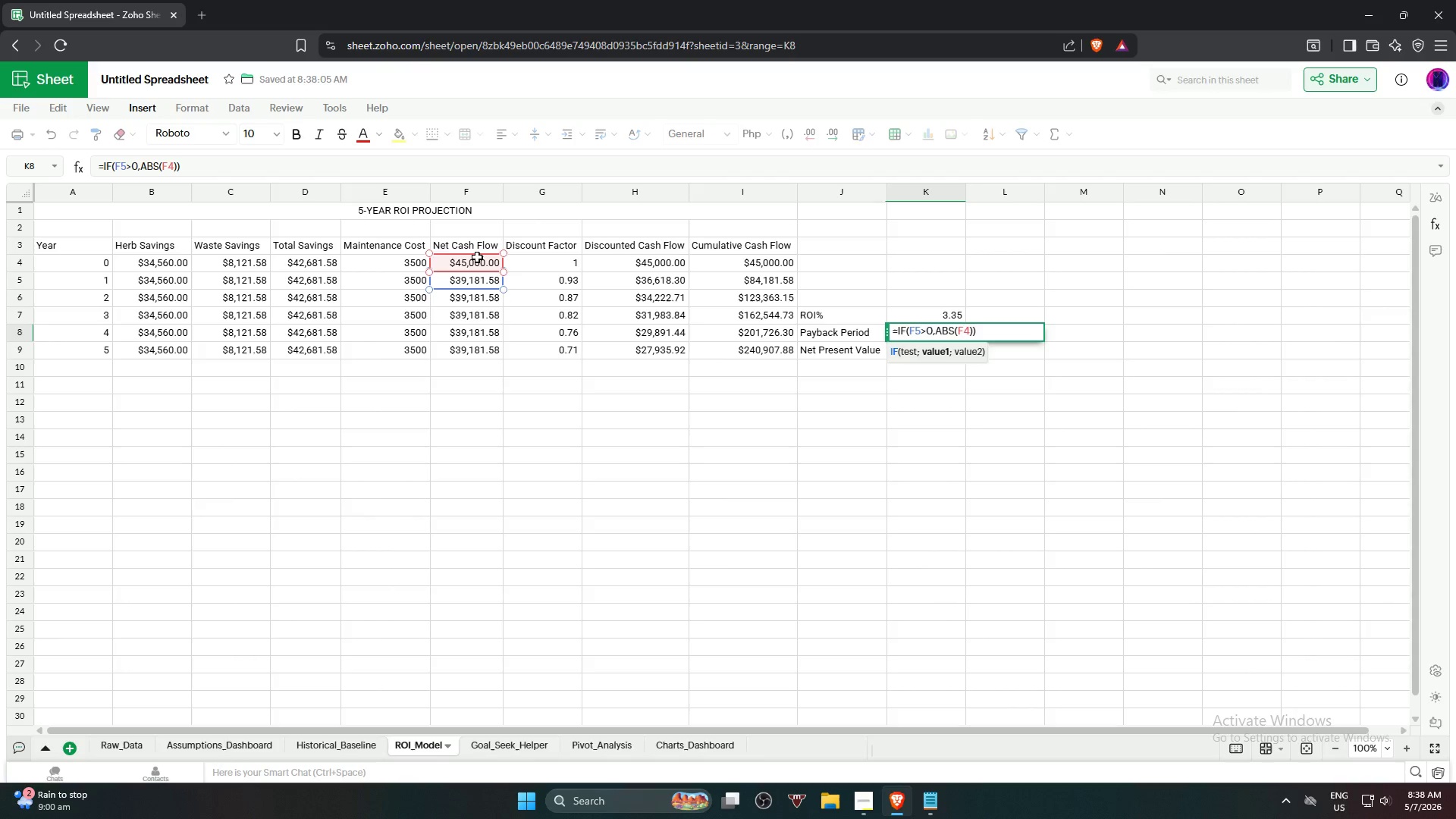 
wait(8.41)
 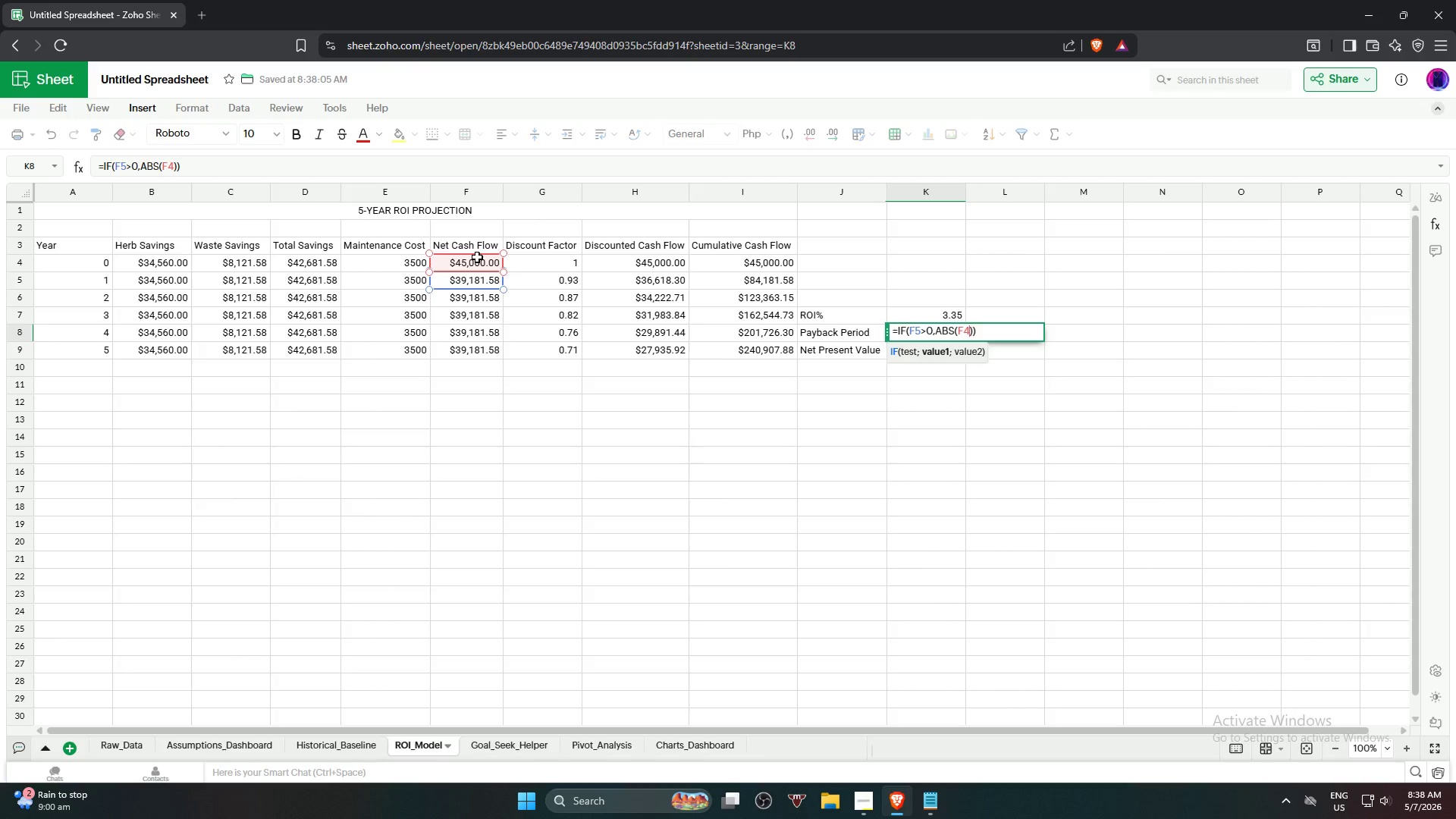 
key(Shift+0)
 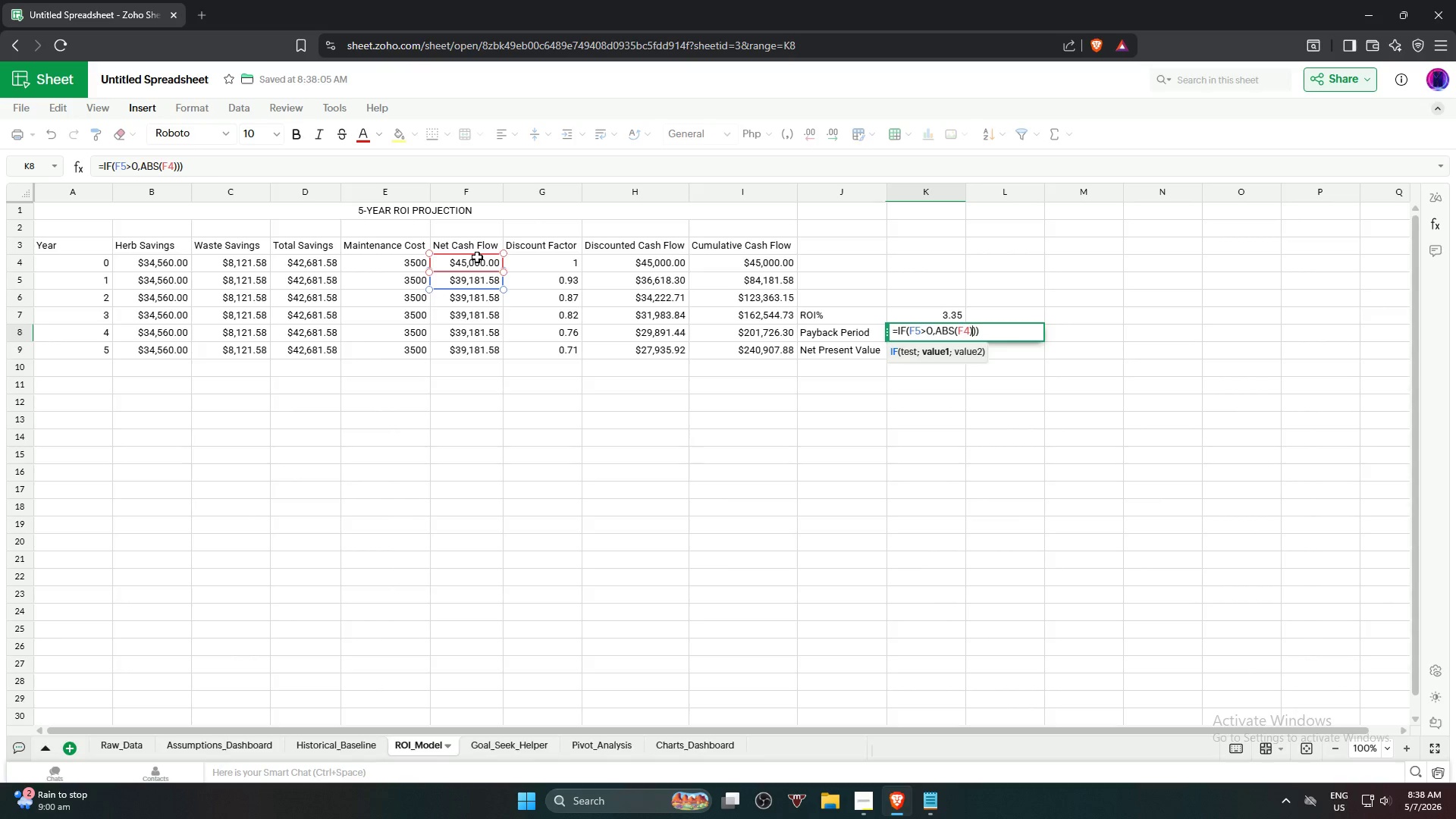 
key(Slash)
 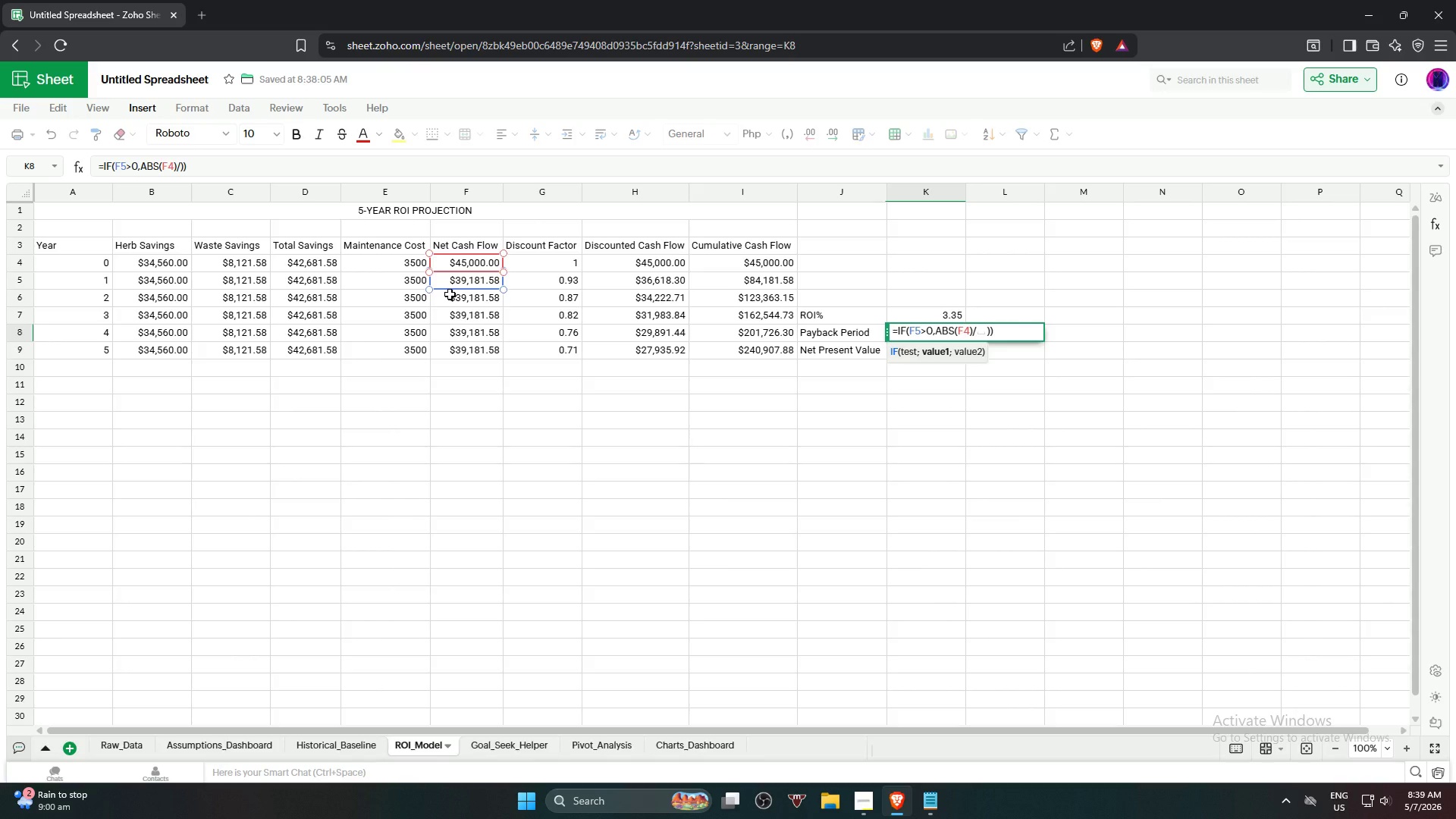 
left_click([468, 281])
 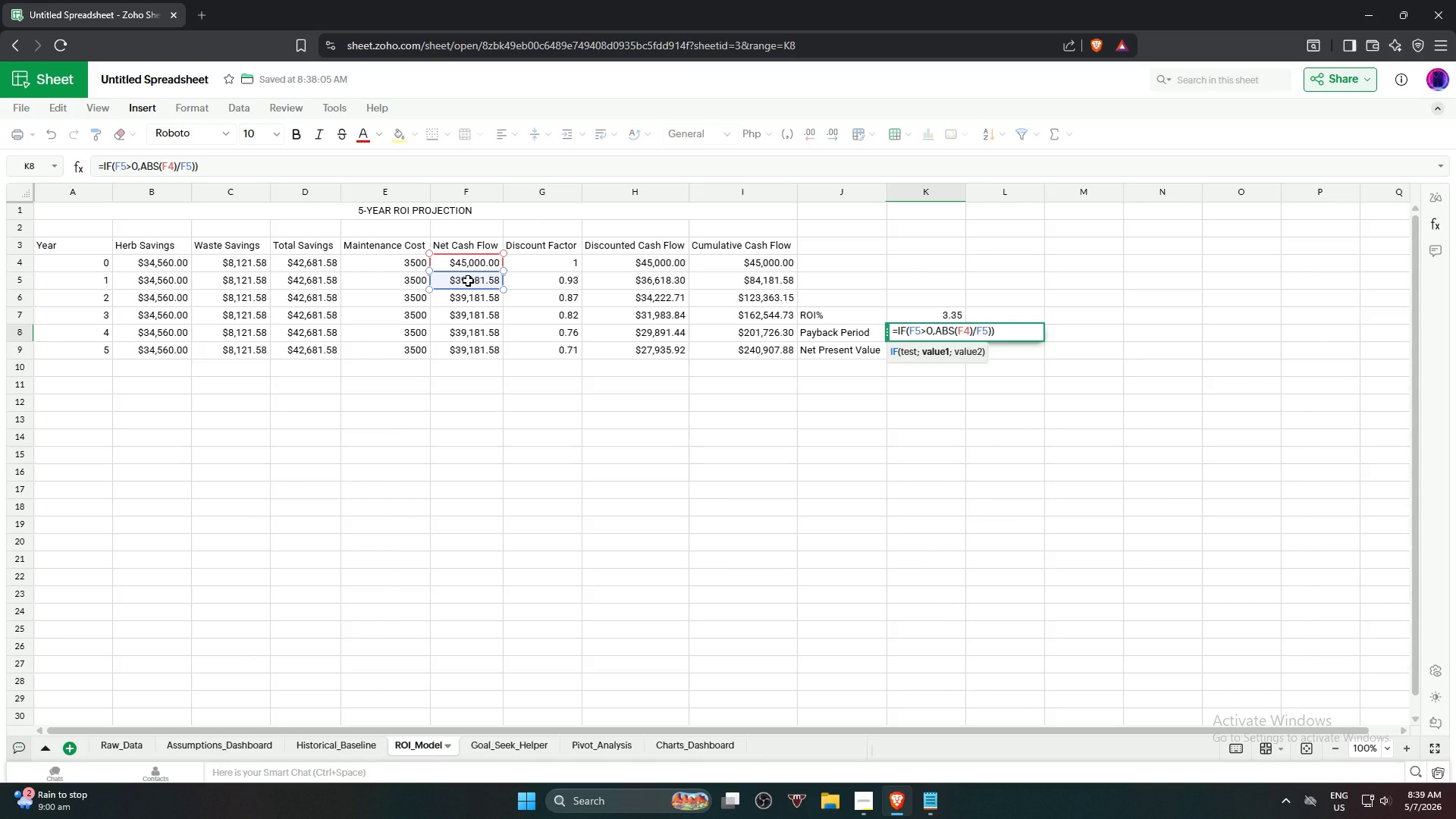 
type(*12)
 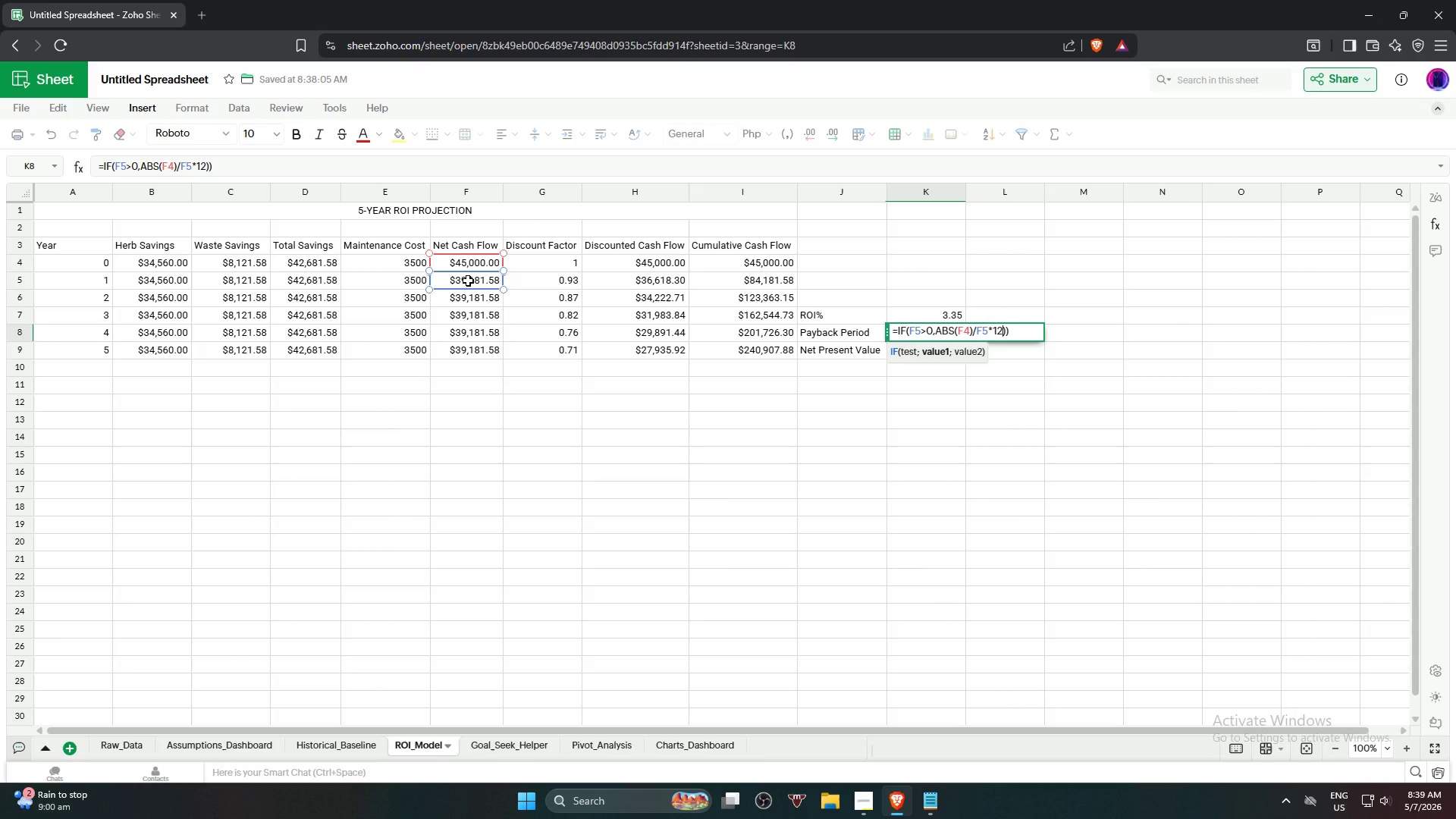 
key(Comma)
 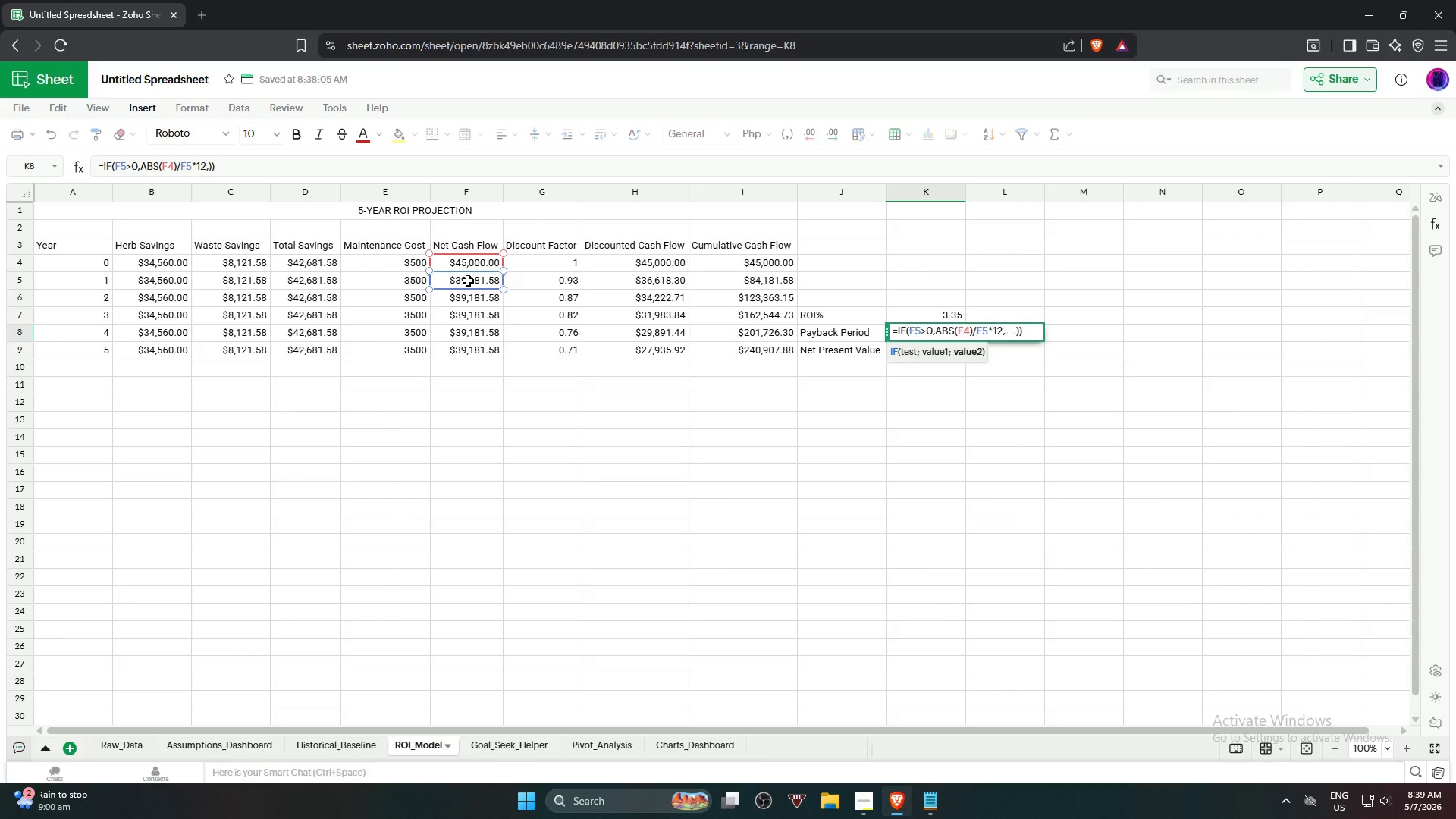 
key(Shift+Quote)
 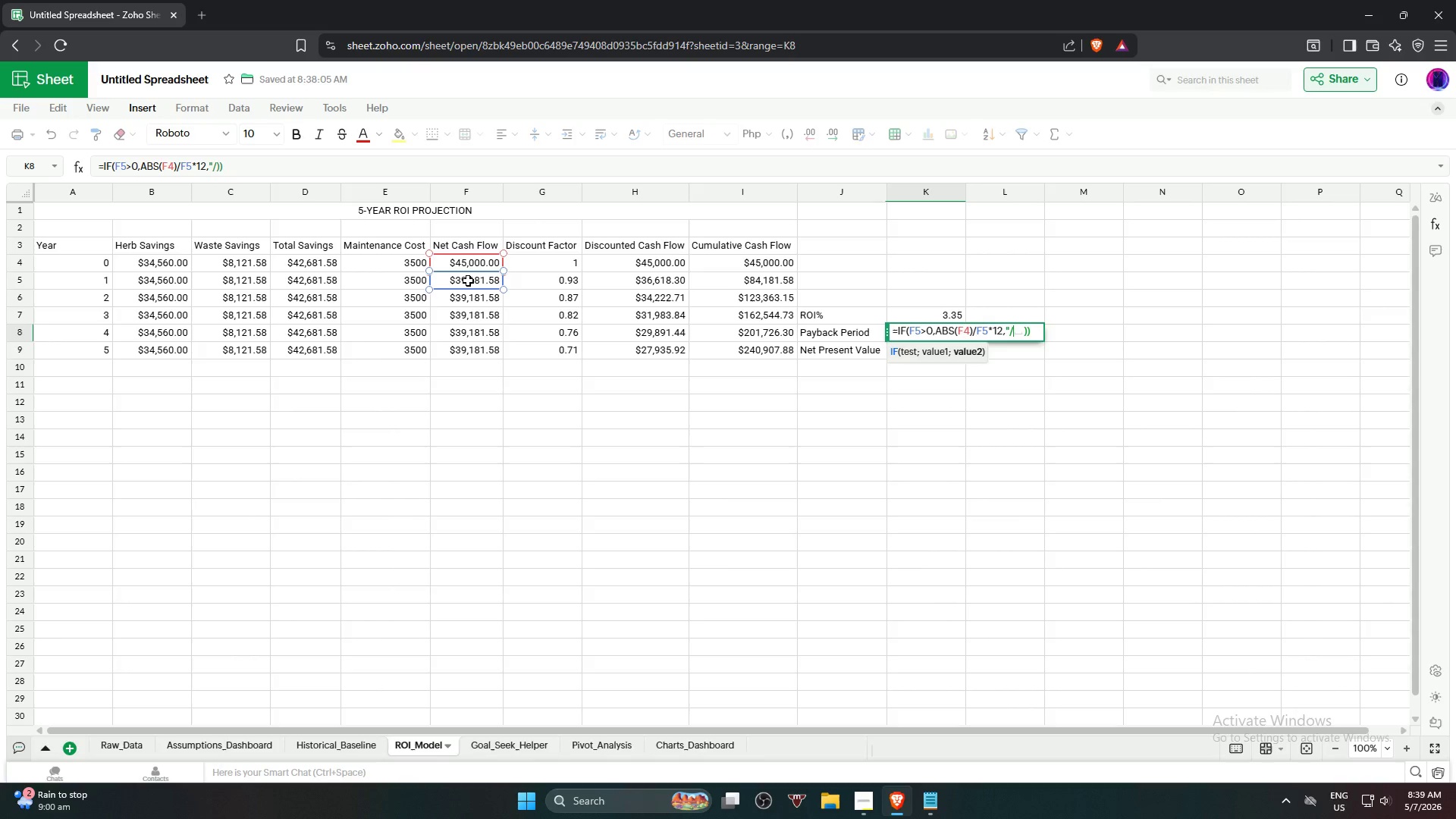 
key(Slash)
 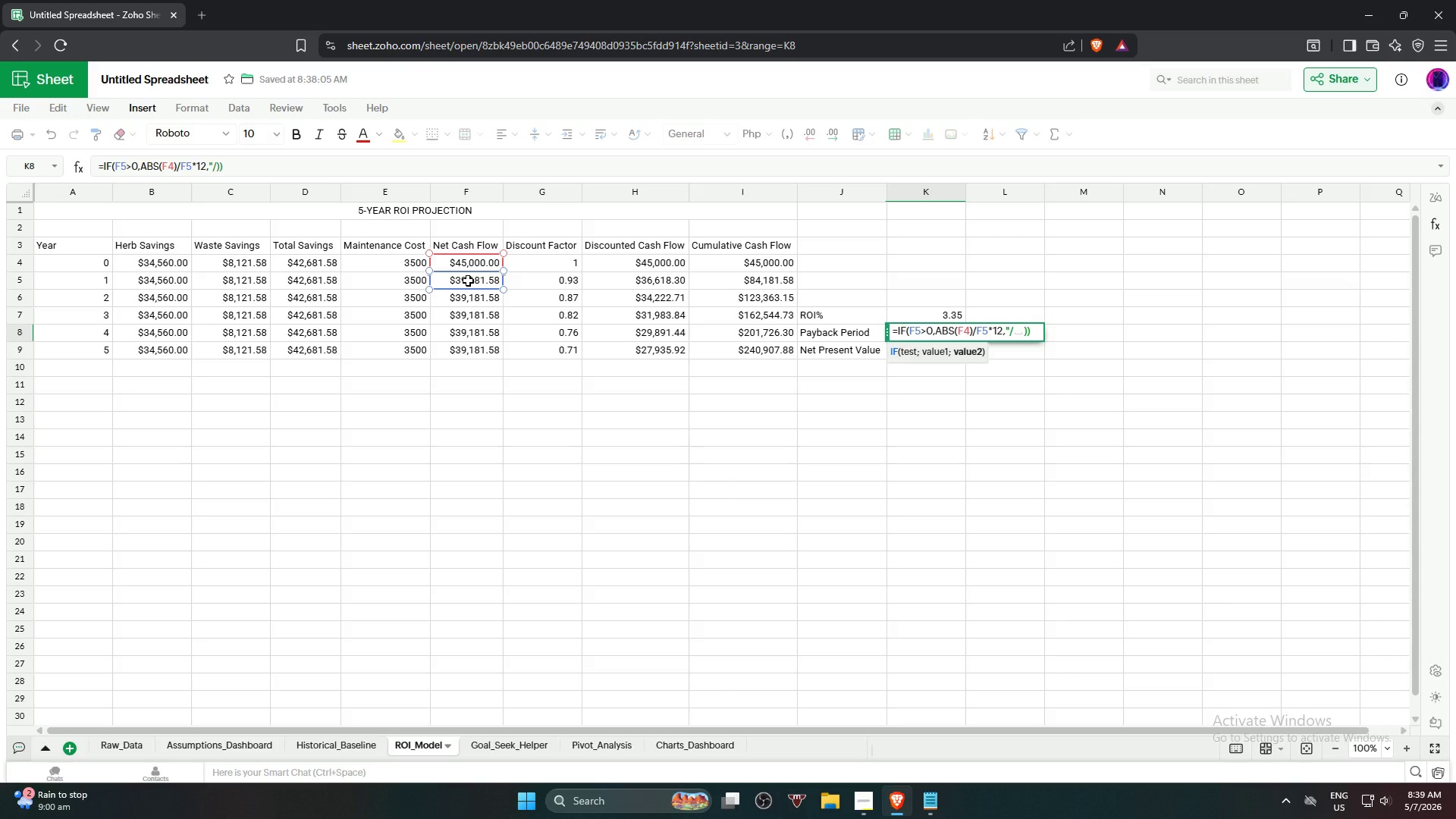 
key(Backspace)
 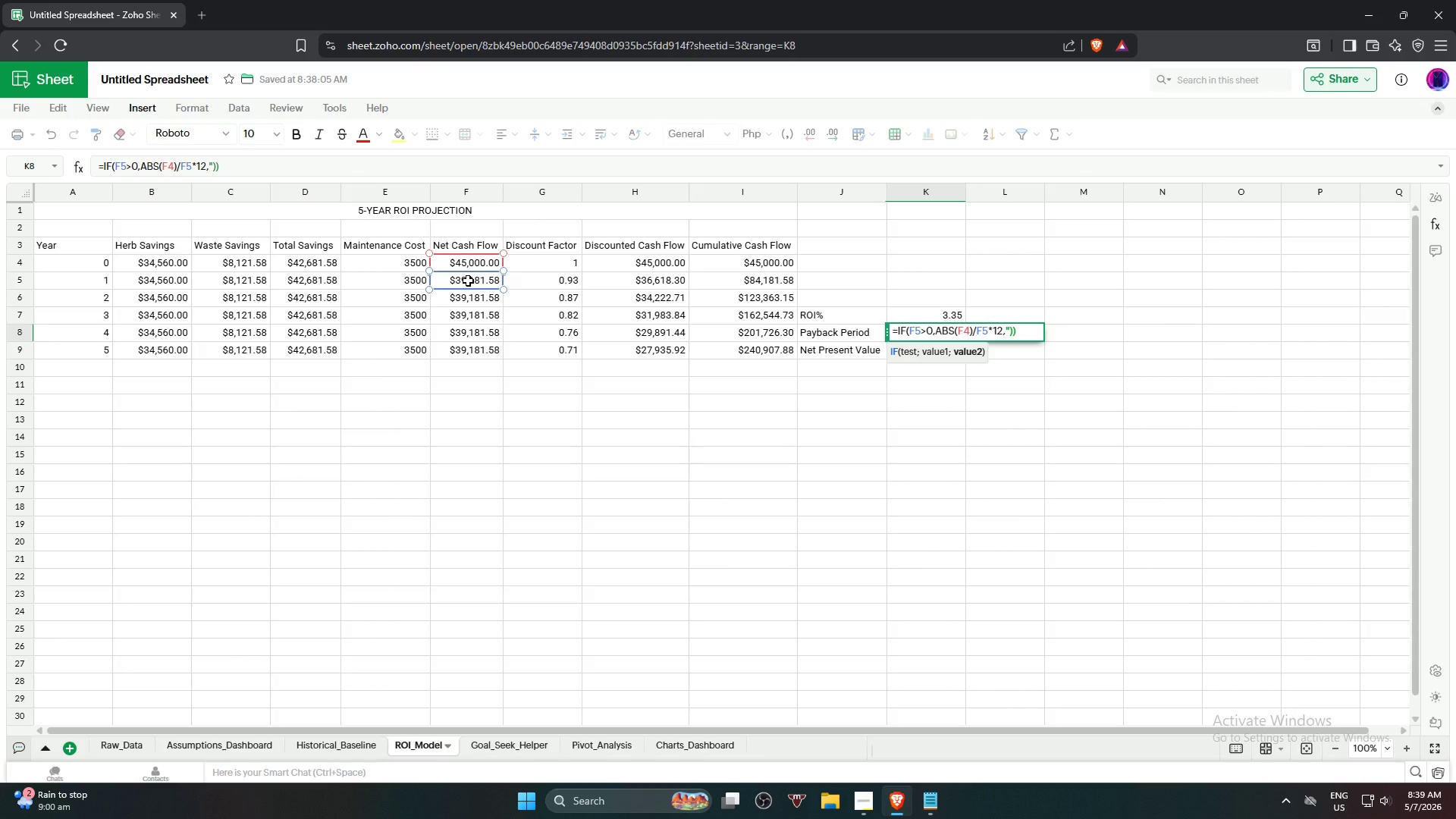 
key(N)
 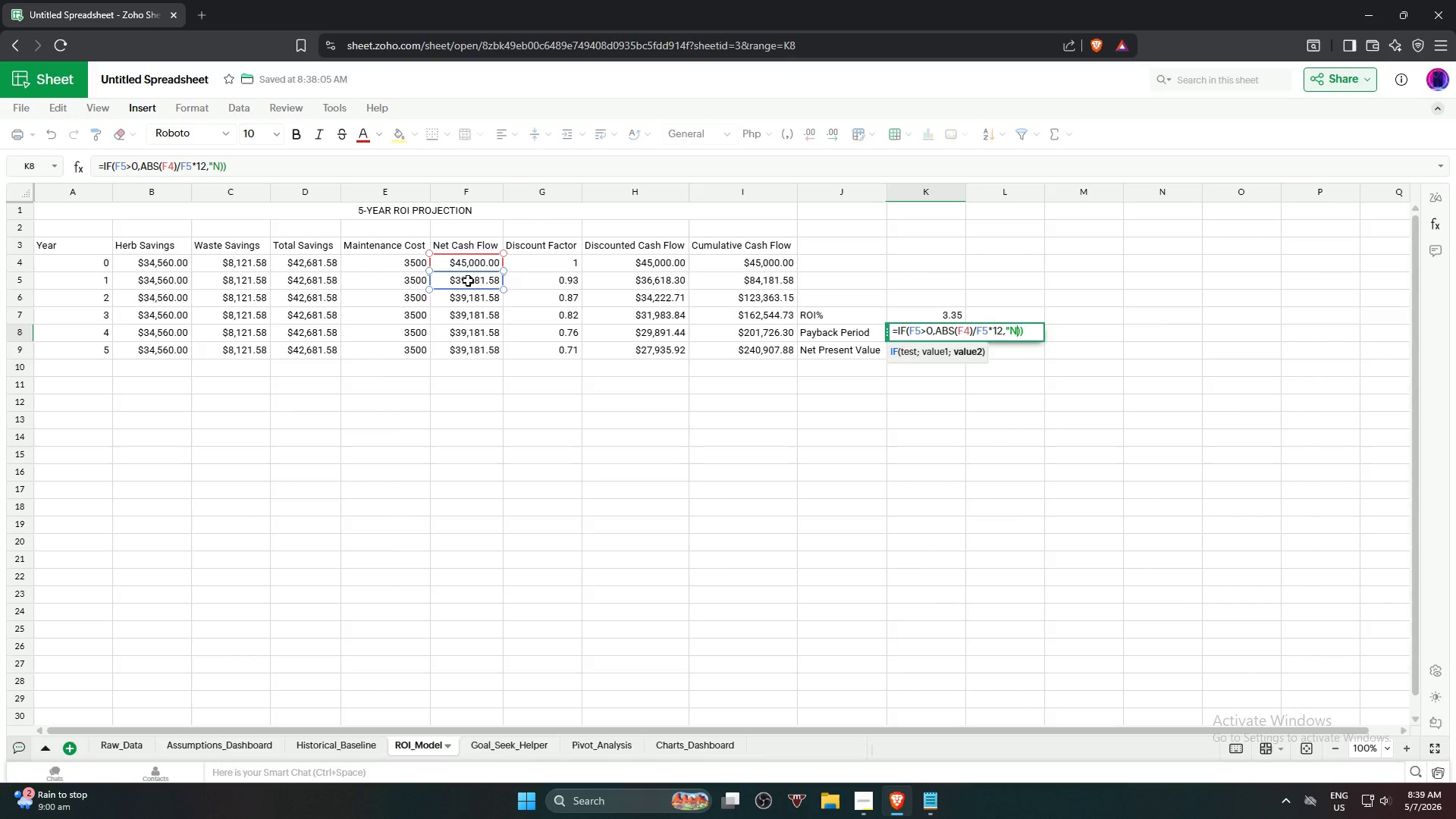 
key(Slash)
 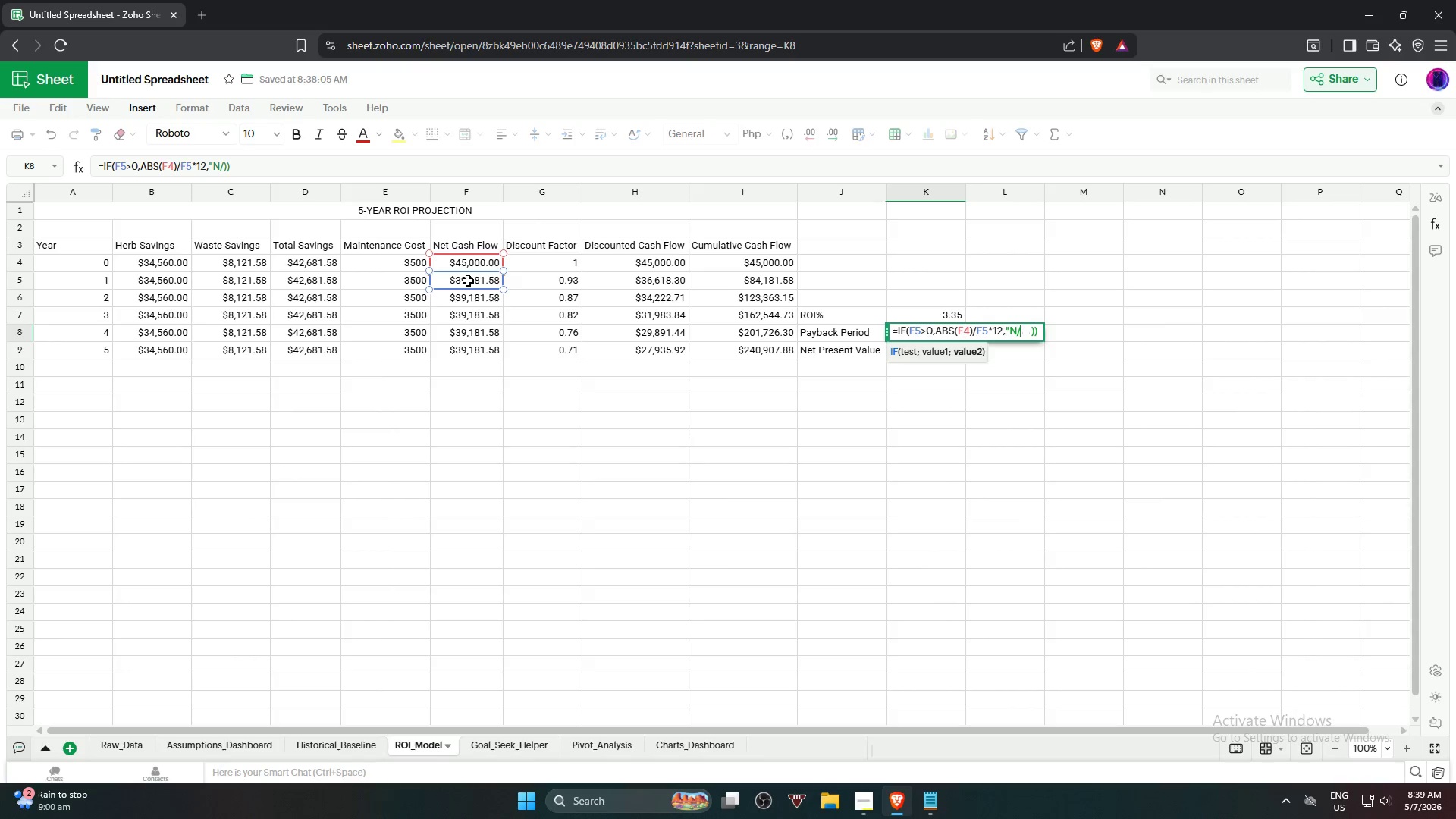 
key(A)
 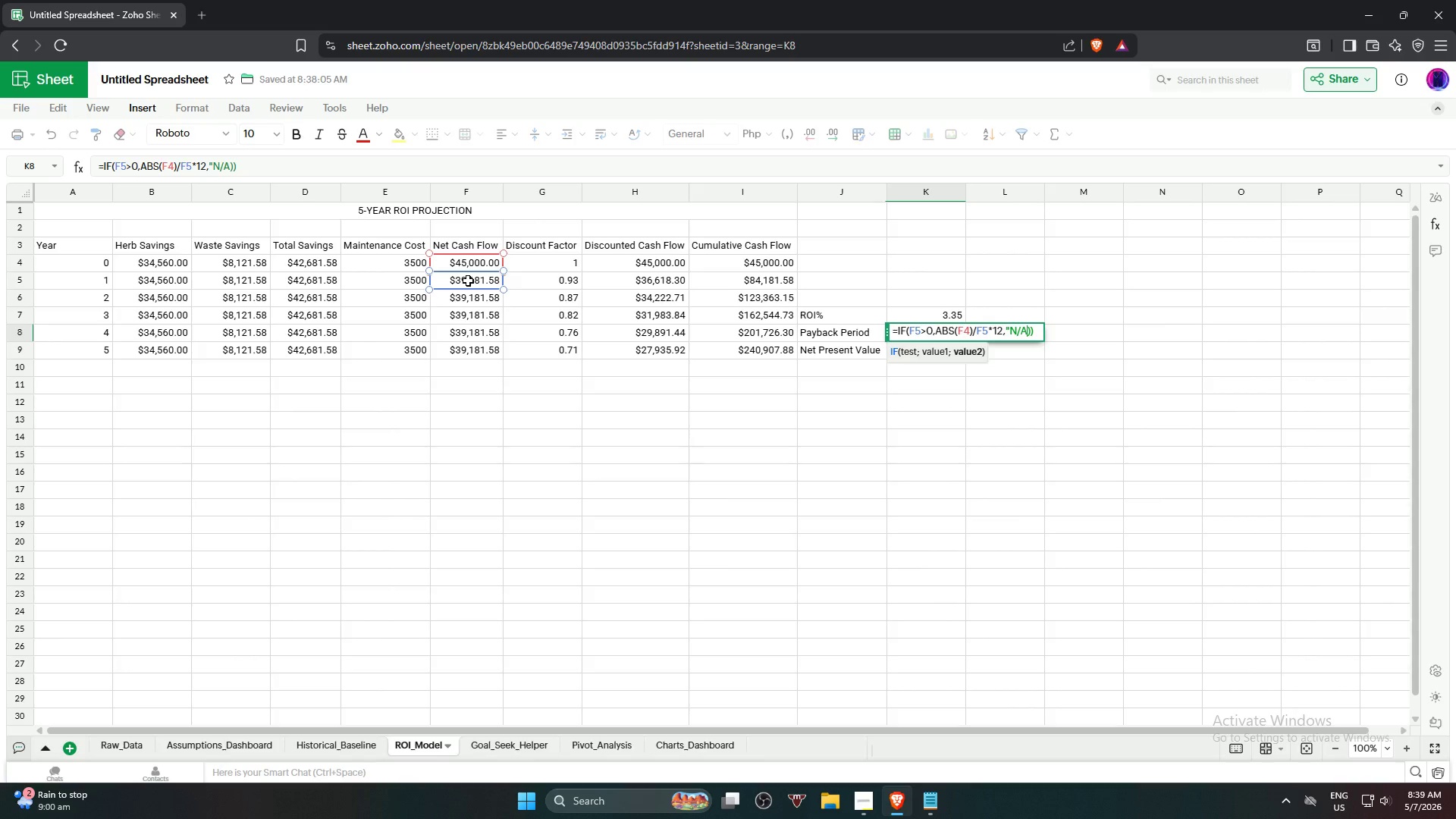 
key(Shift+Quote)
 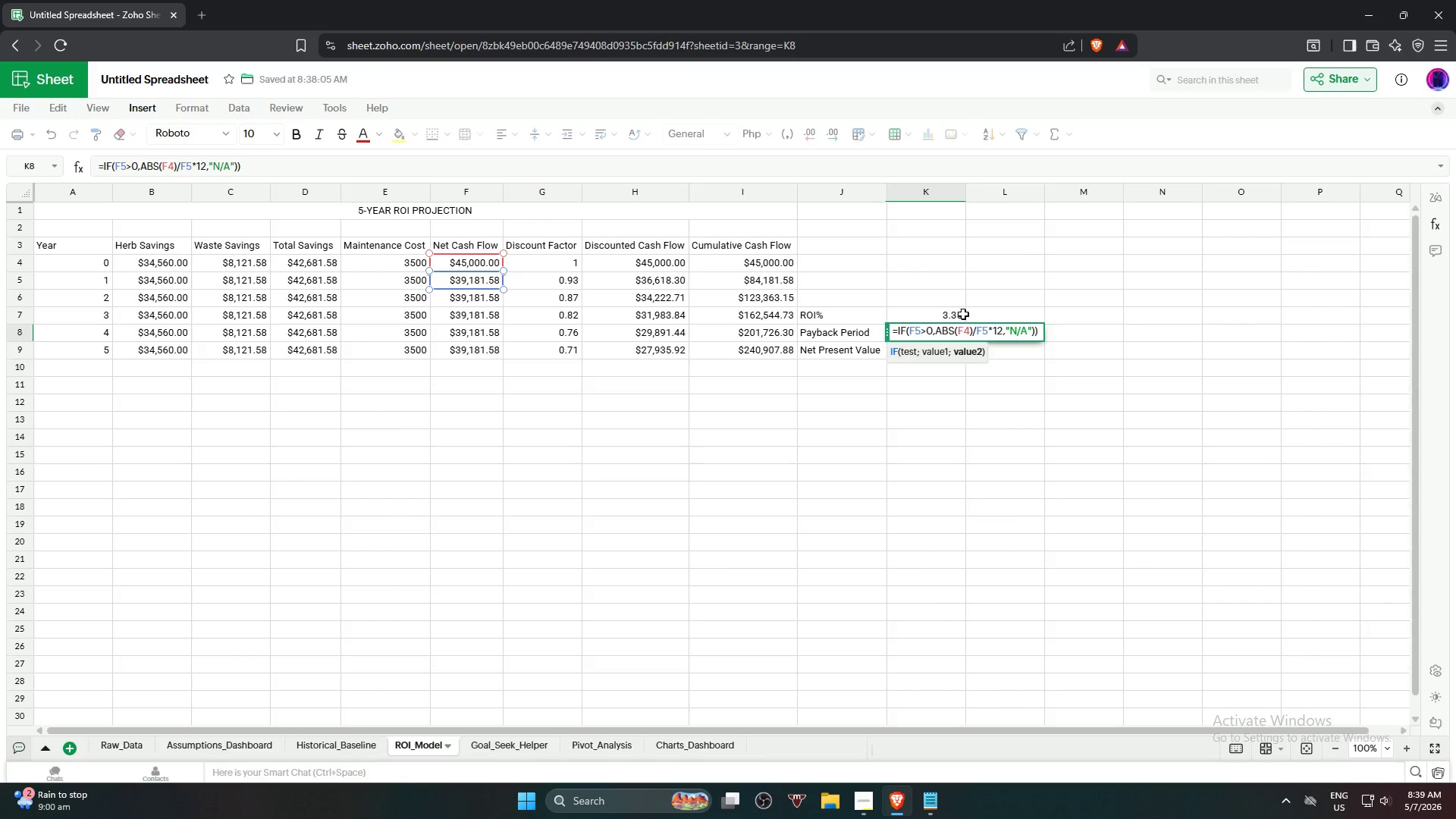 
left_click([1035, 333])
 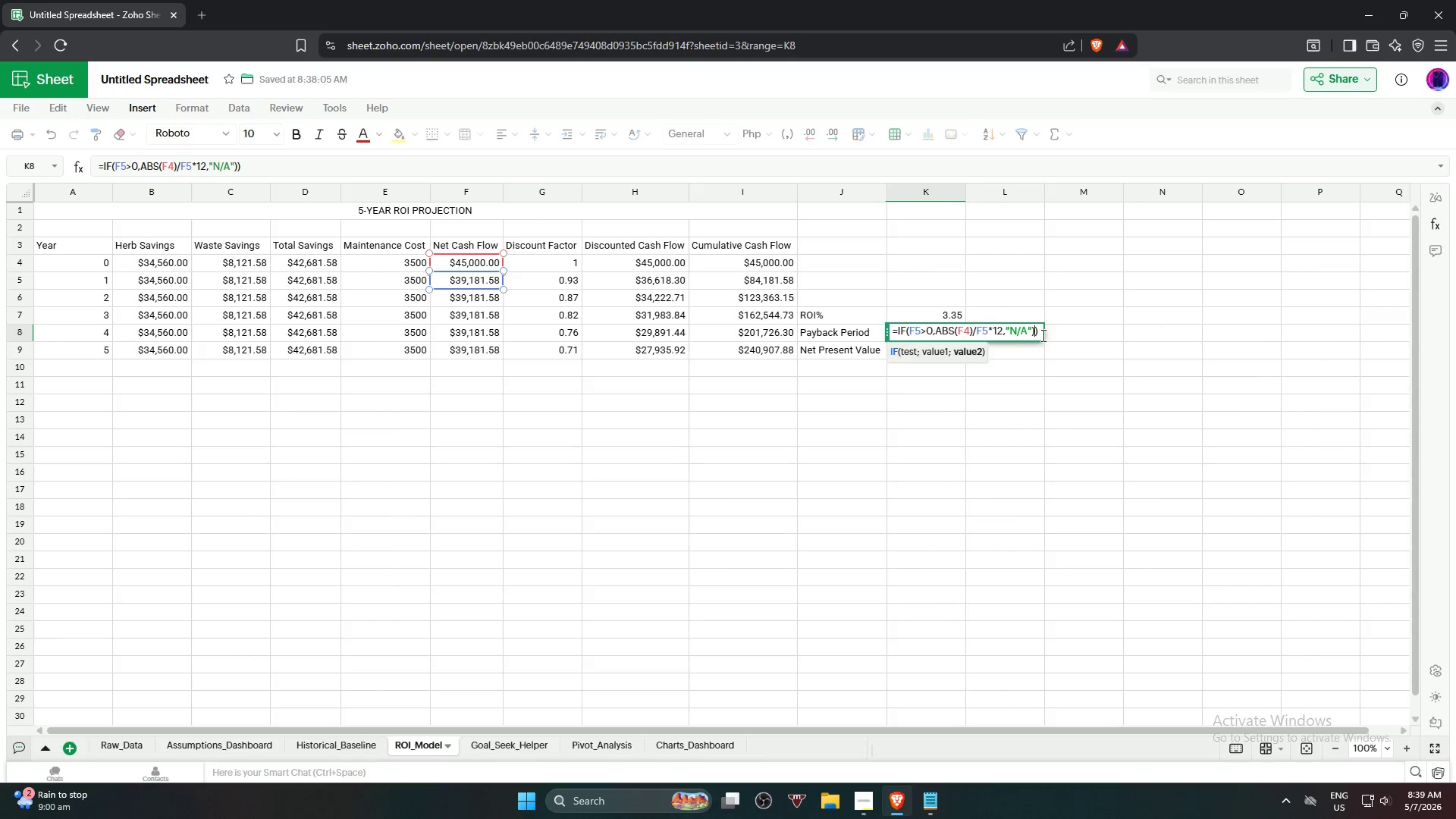 
key(Backspace)
 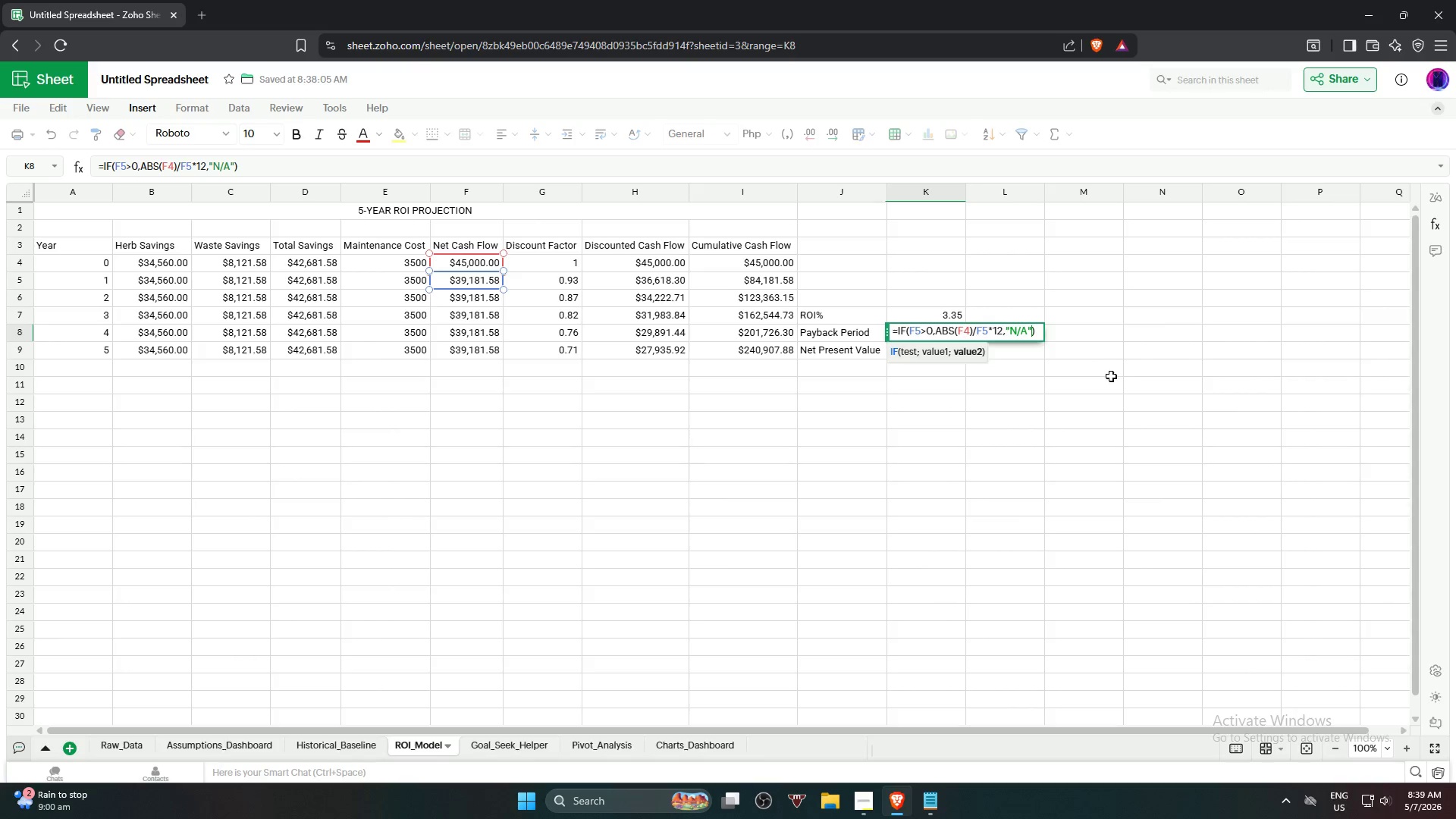 
key(Enter)
 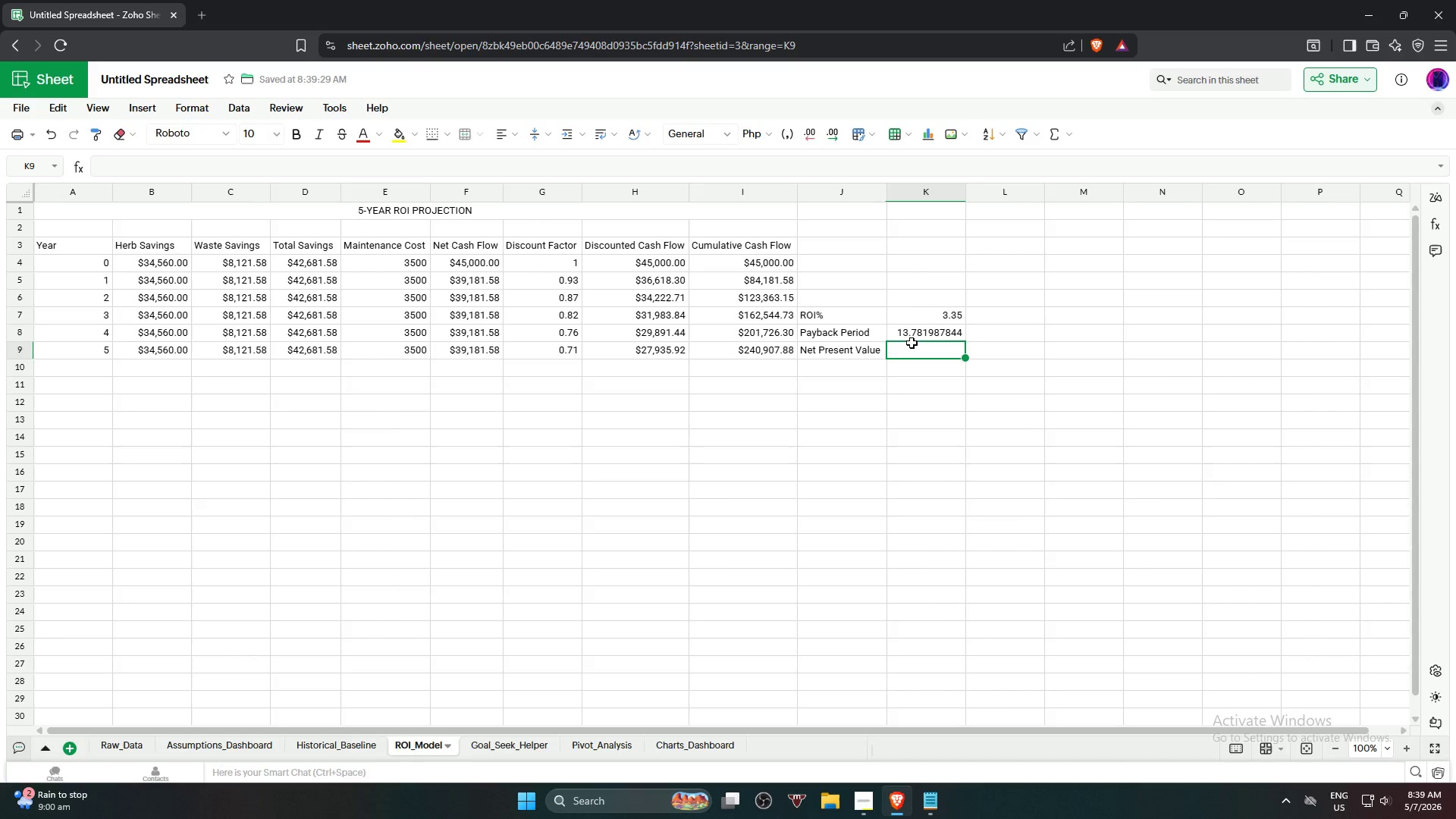 
left_click([925, 335])
 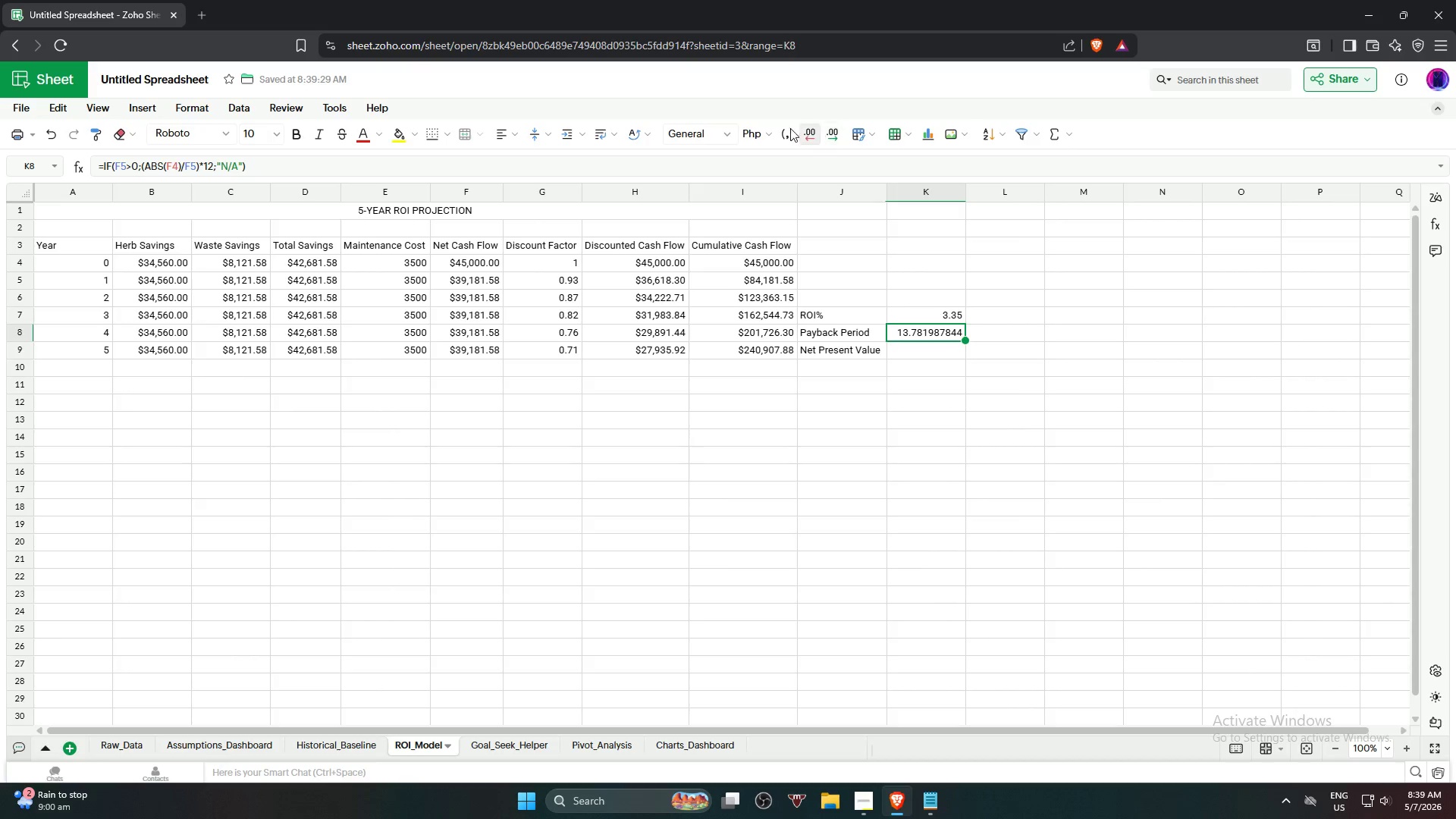 
left_click([699, 127])
 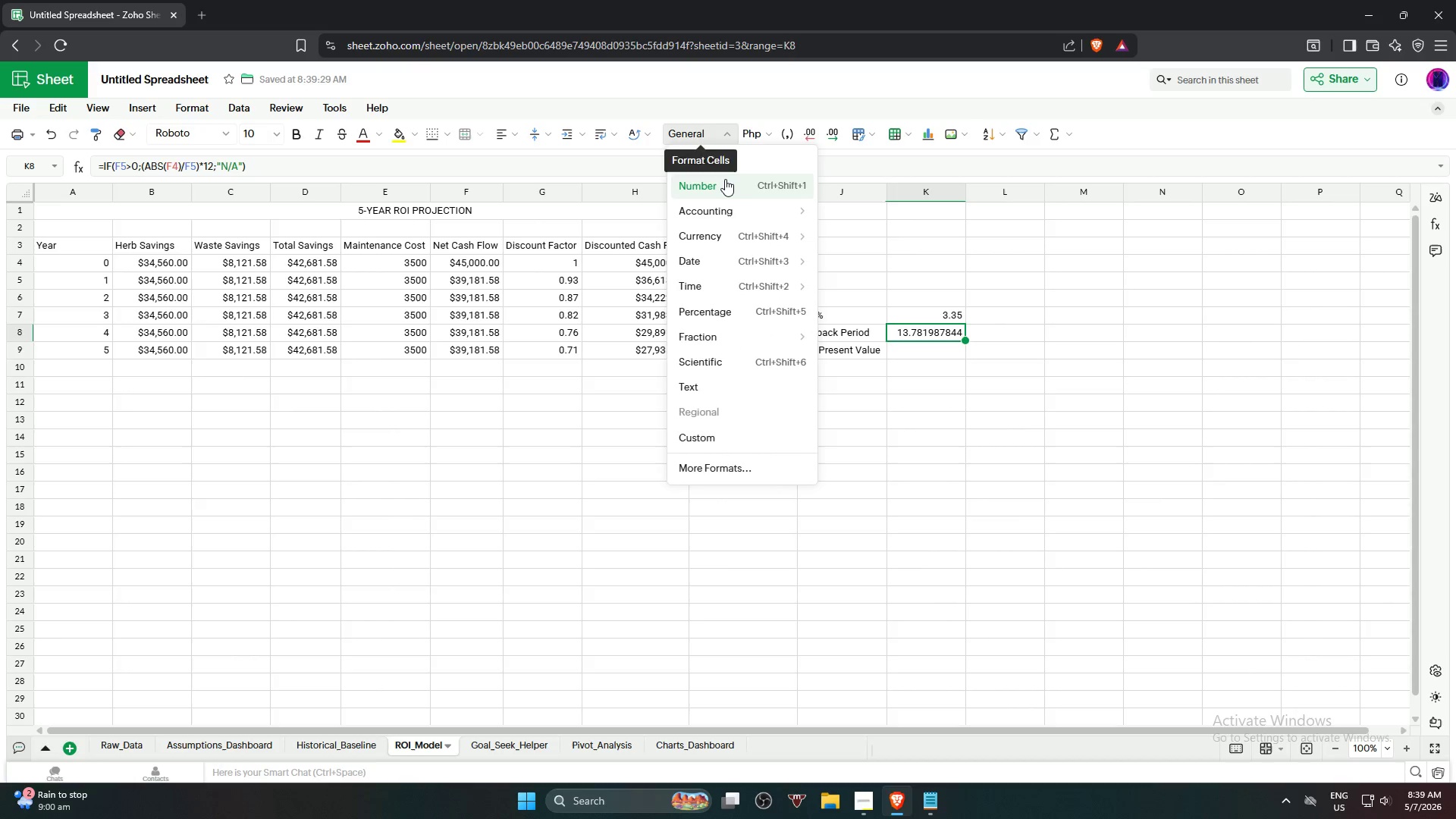 
left_click([726, 179])
 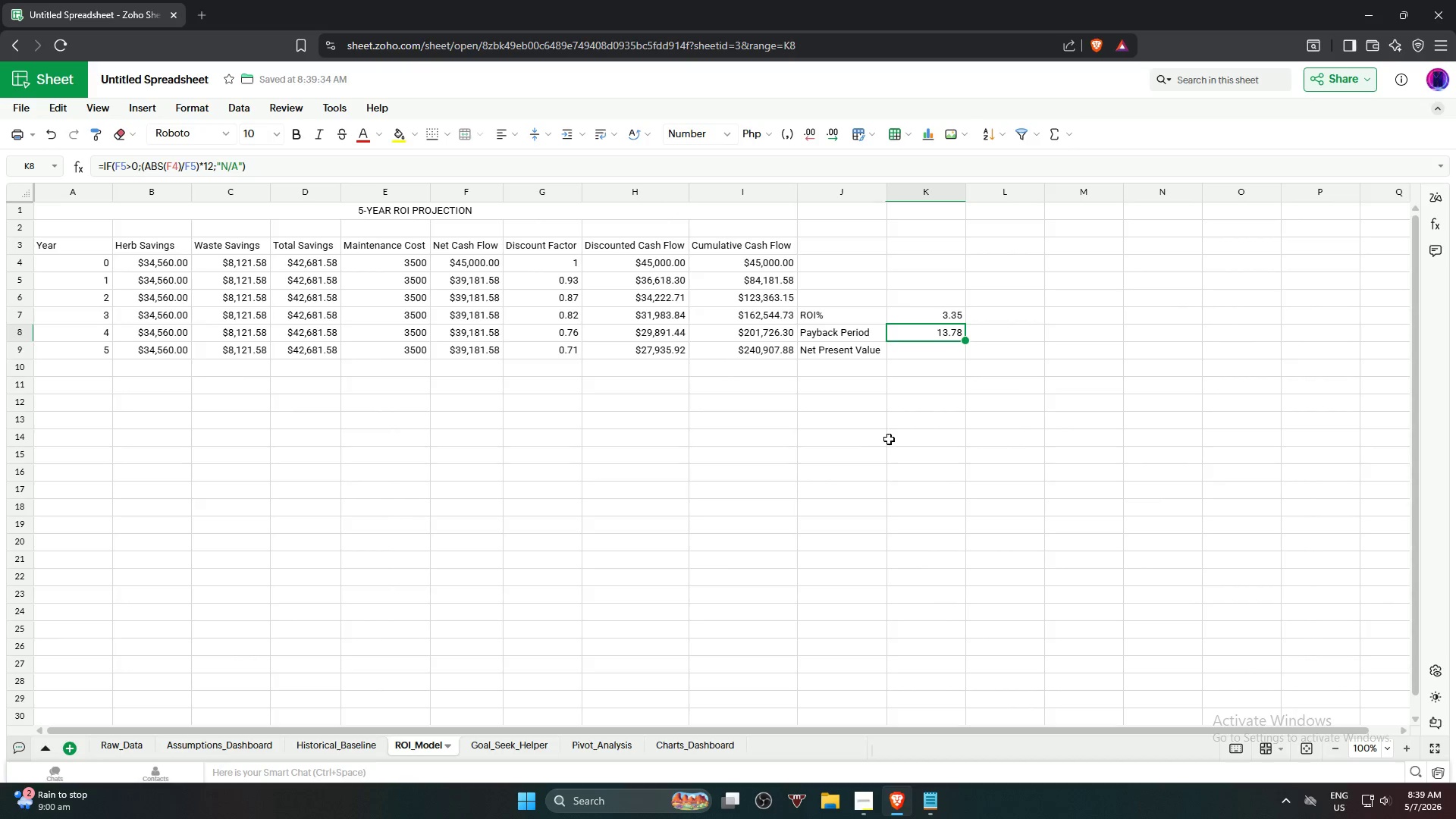 
left_click([892, 441])
 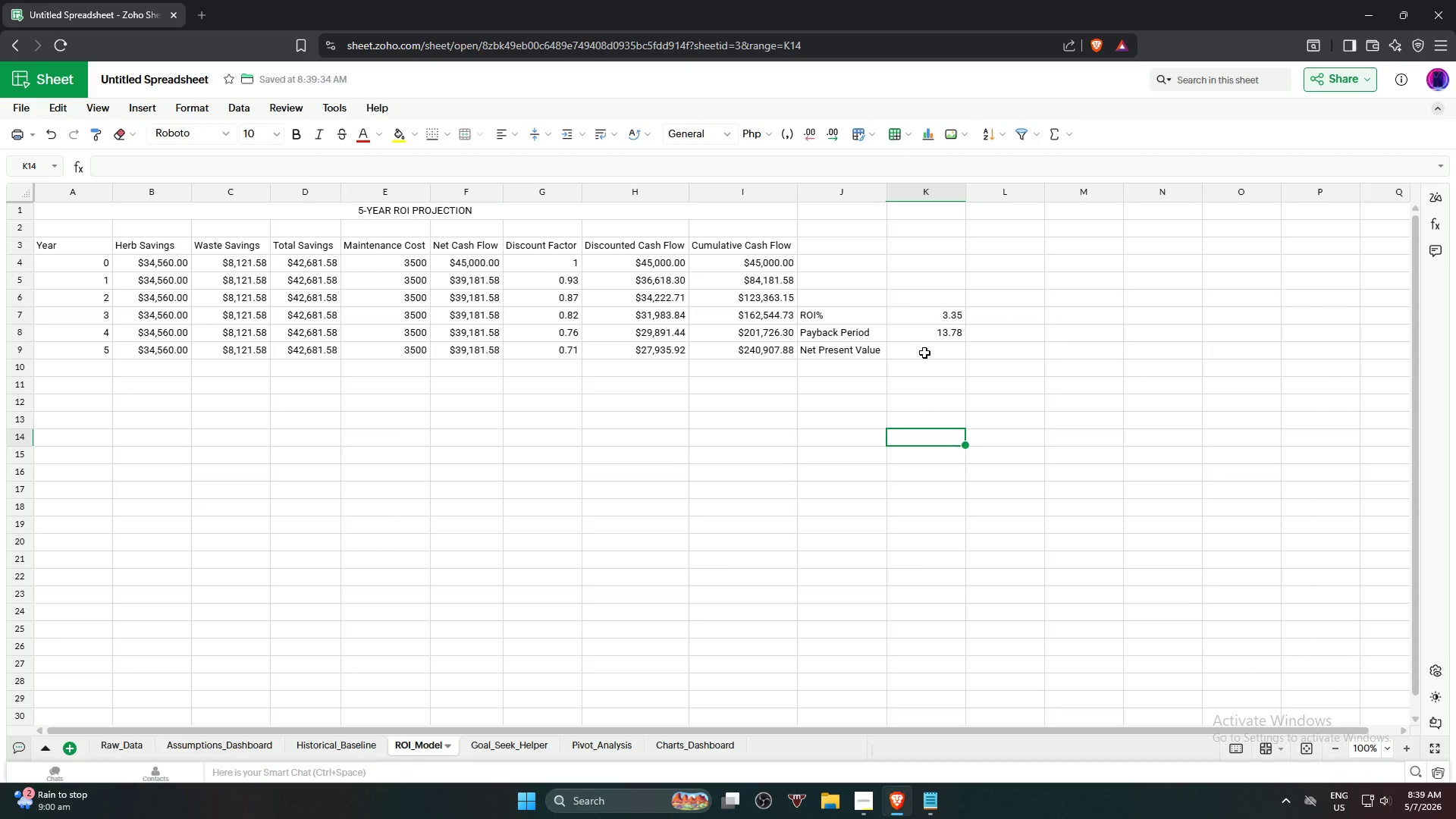 
left_click([924, 353])
 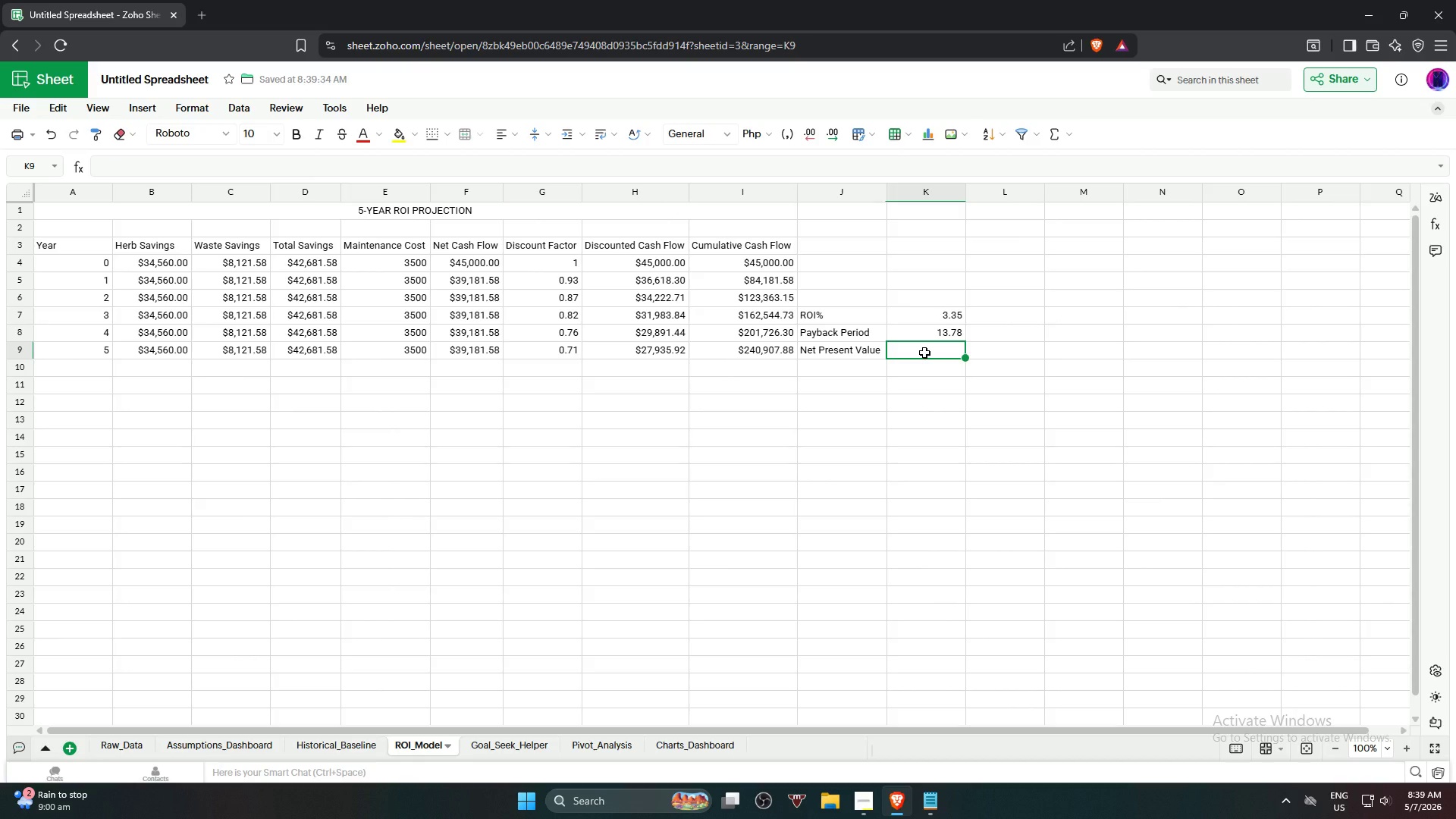 
key(Equal)
 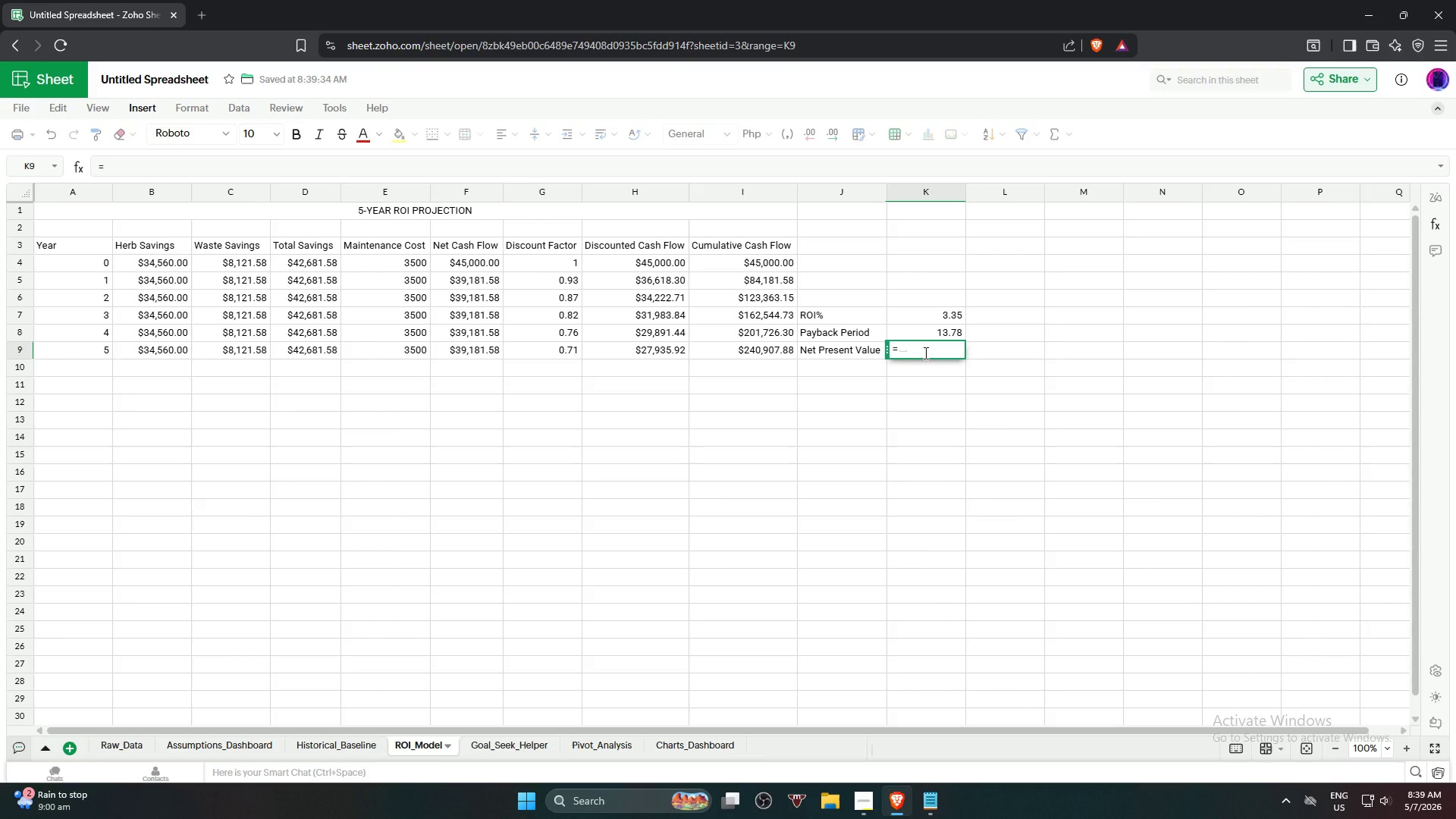 
wait(7.66)
 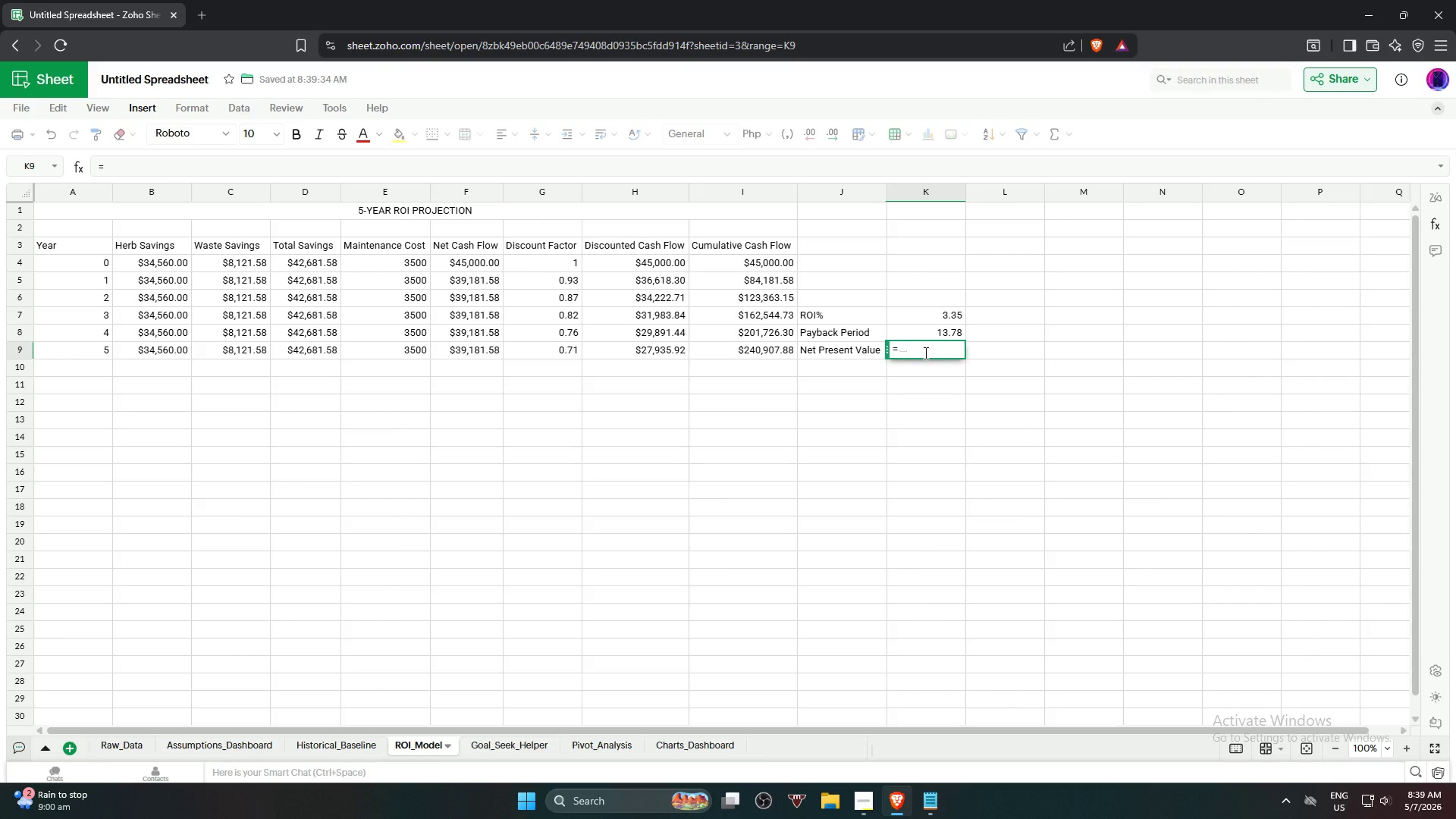 
type(SUM)
 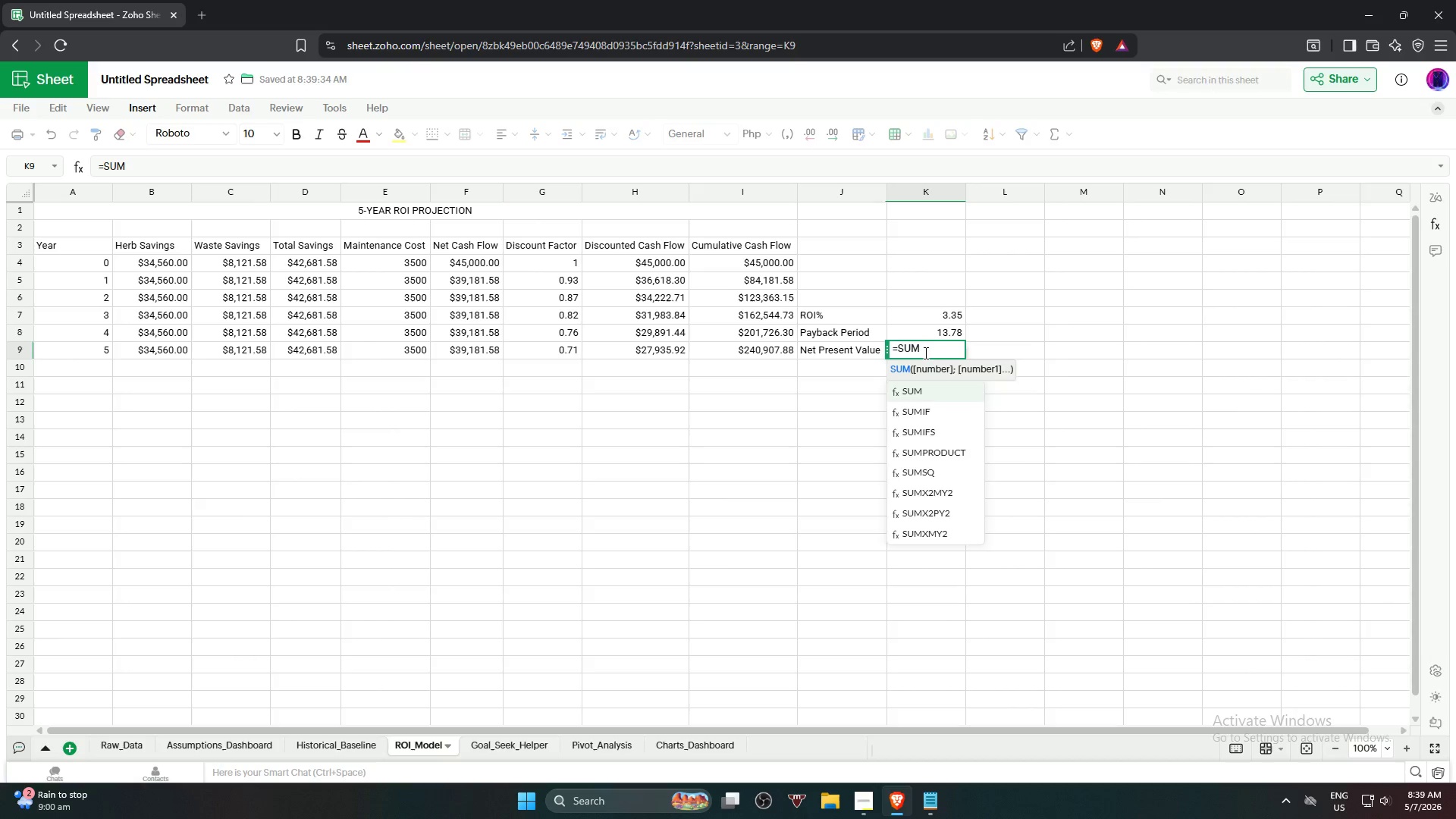 
key(Enter)
 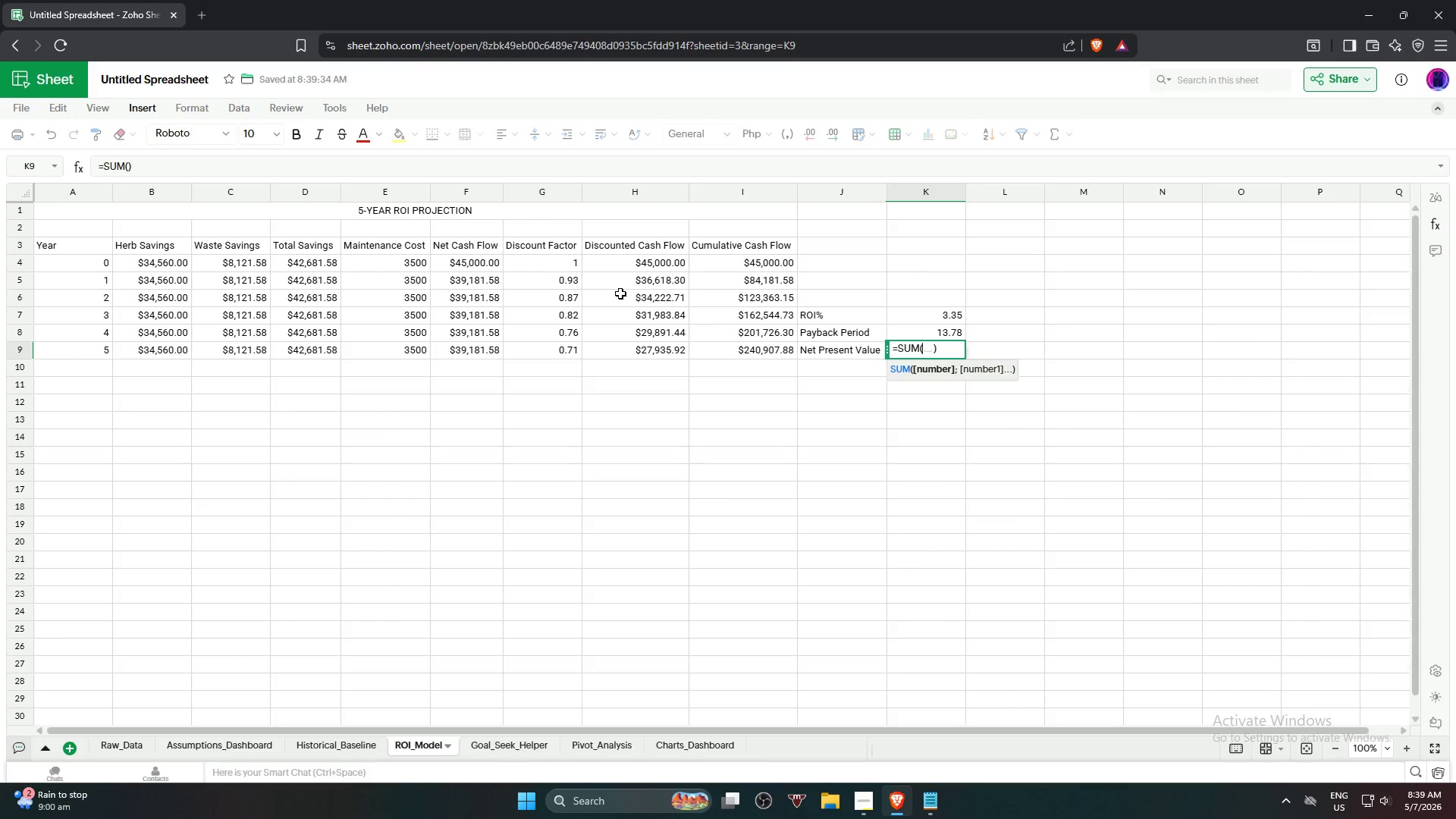 
wait(6.31)
 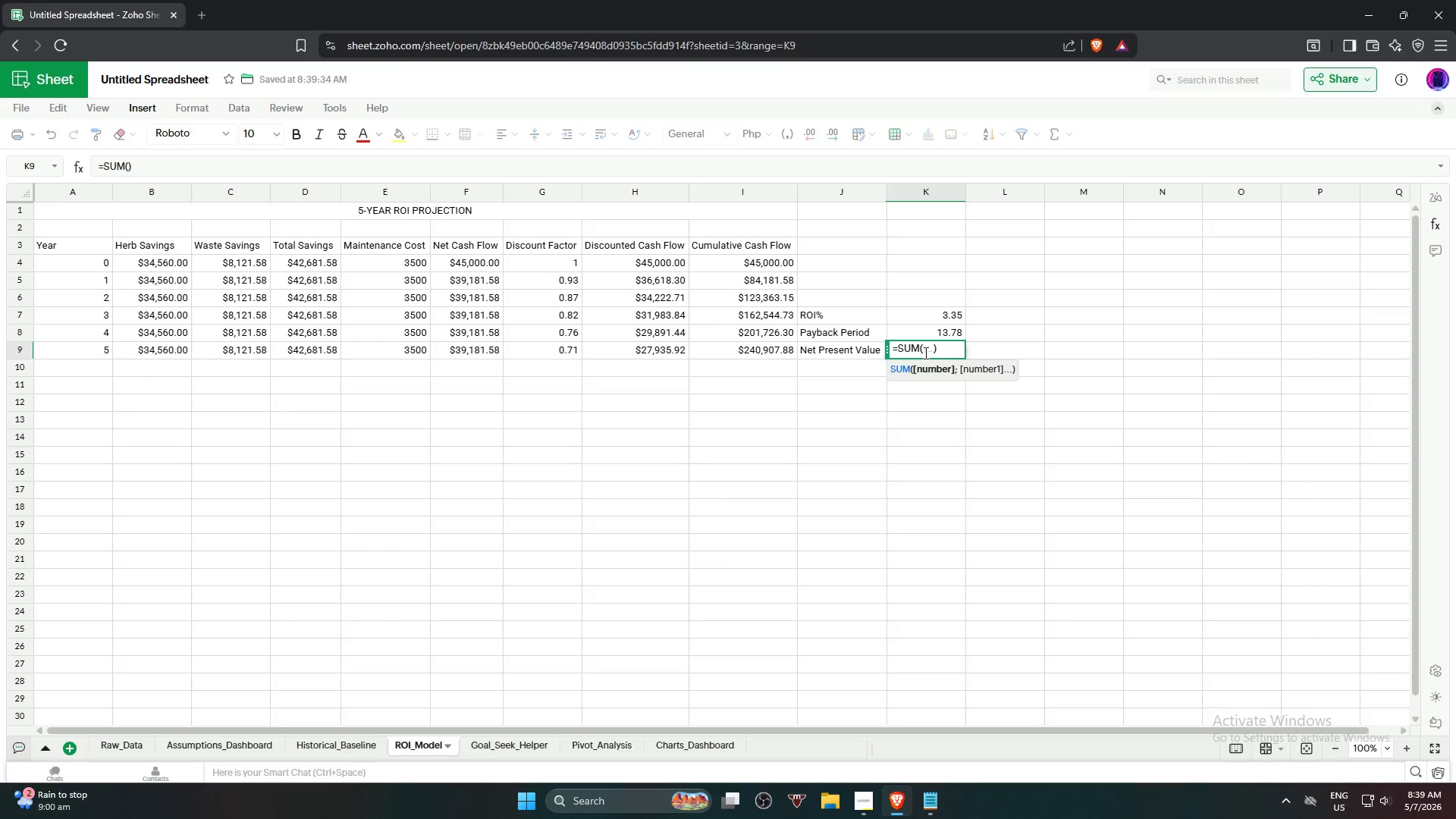 
left_click_drag(start_coordinate=[655, 263], to_coordinate=[658, 346])
 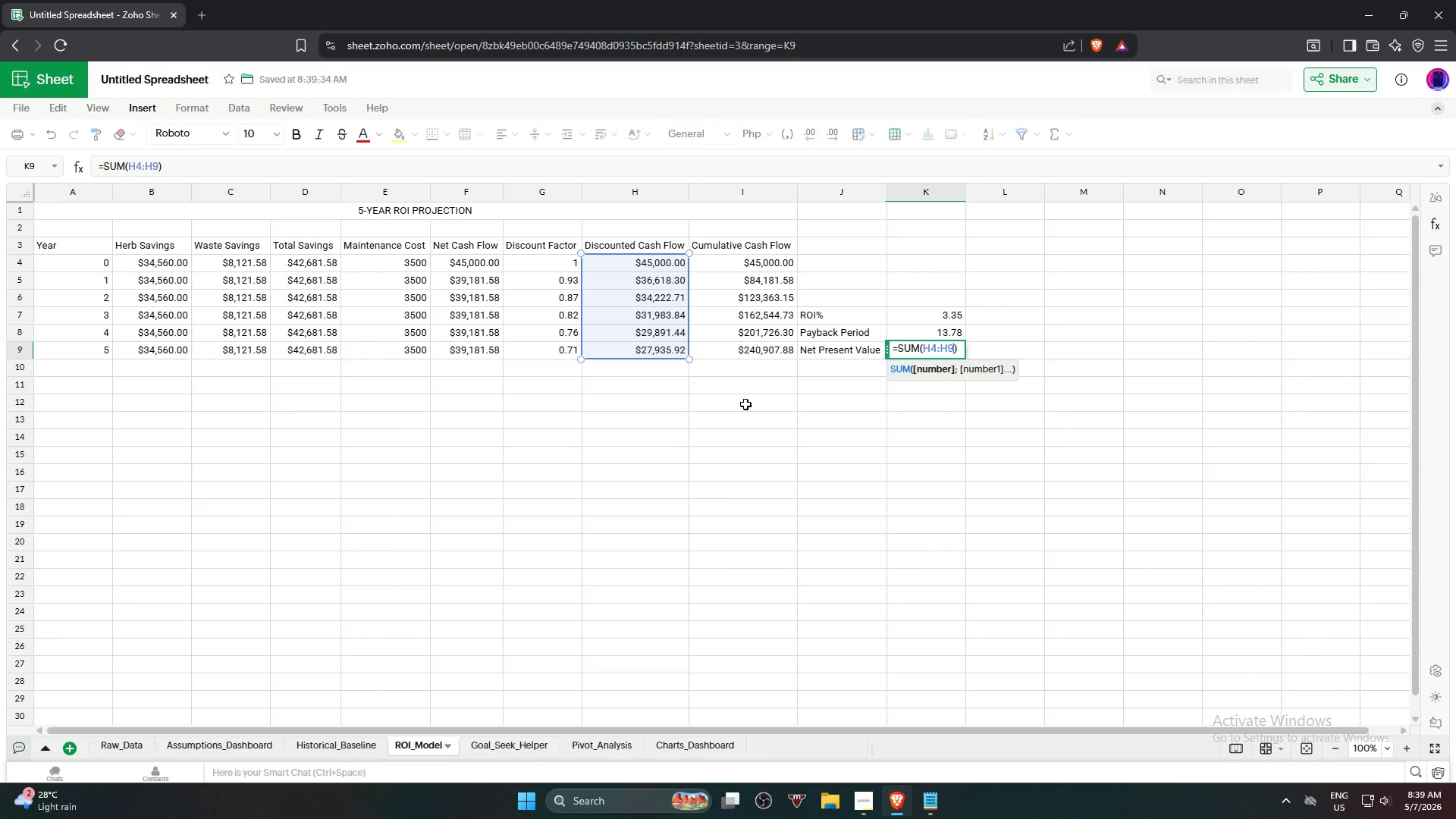 
key(NumpadEnter)
 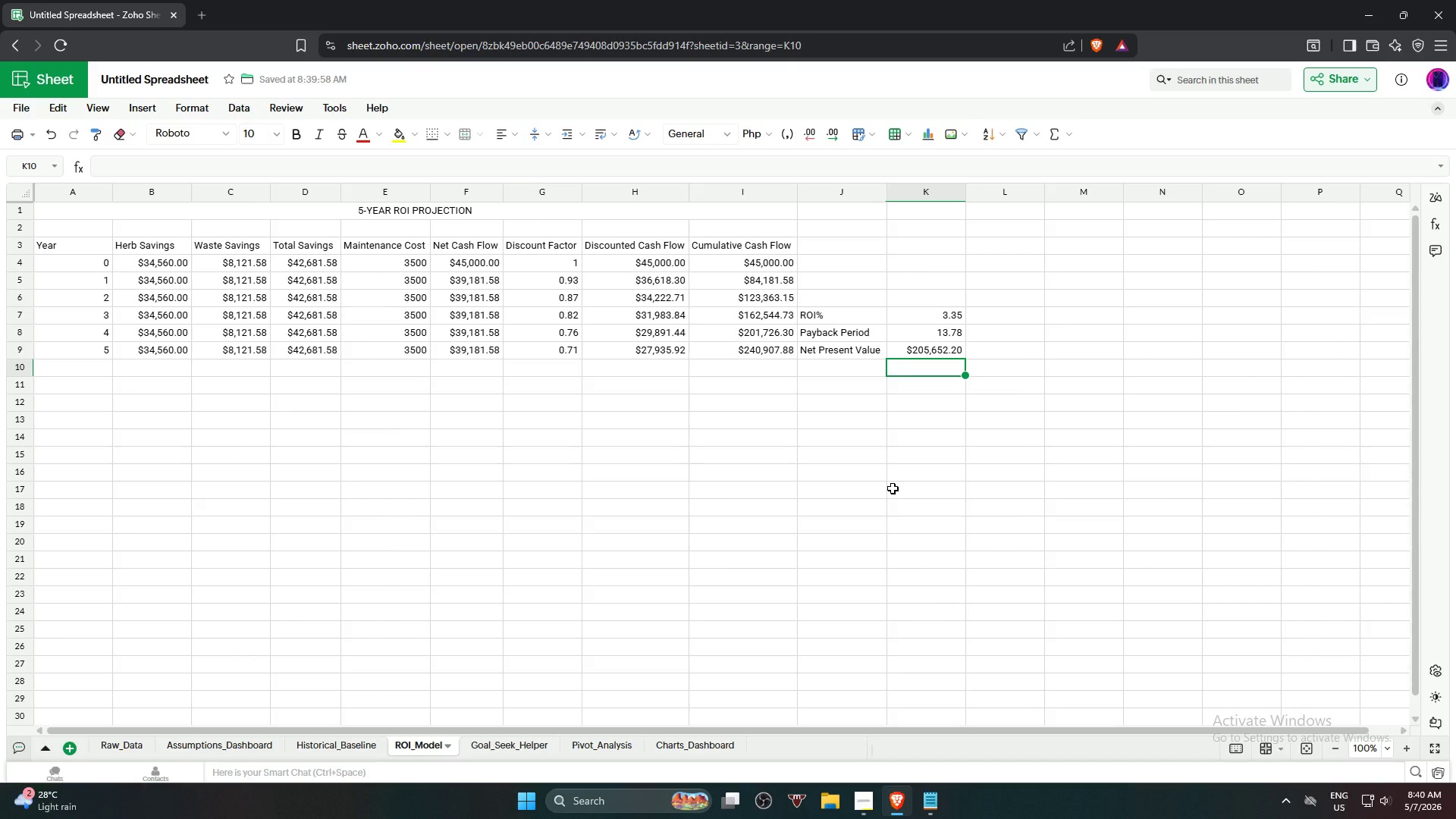 
wait(11.62)
 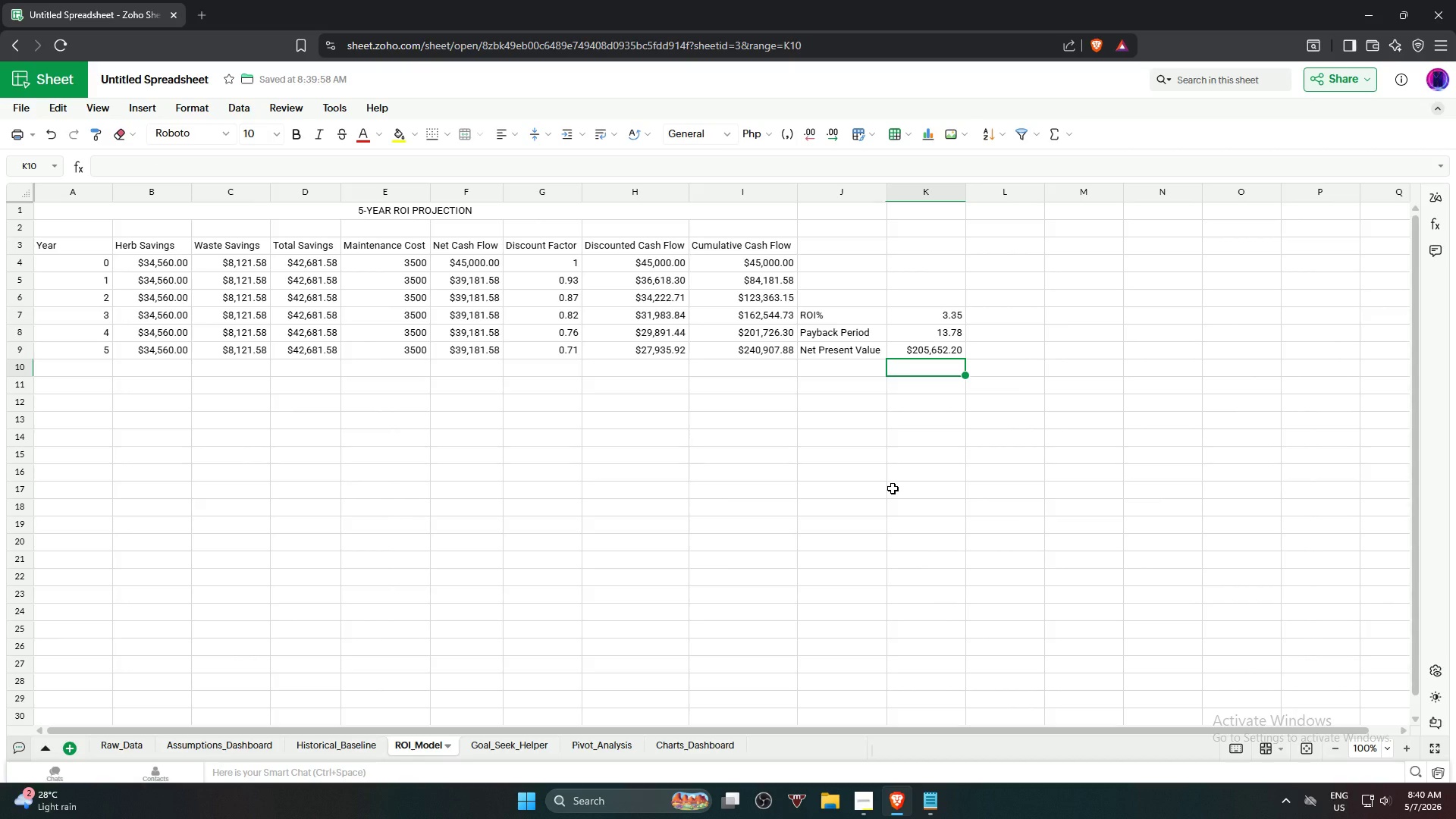 
left_click([893, 488])
 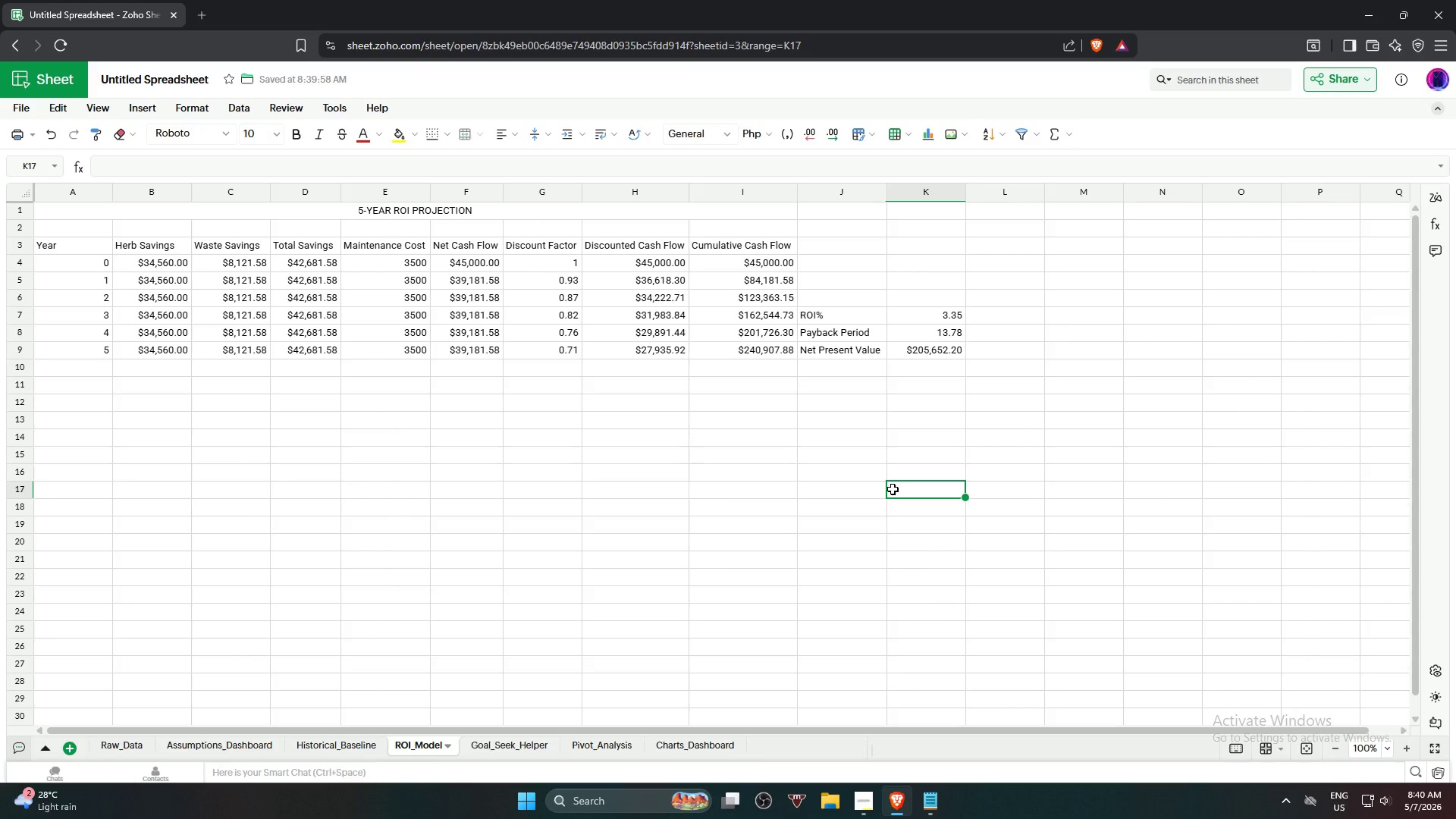 
wait(9.12)
 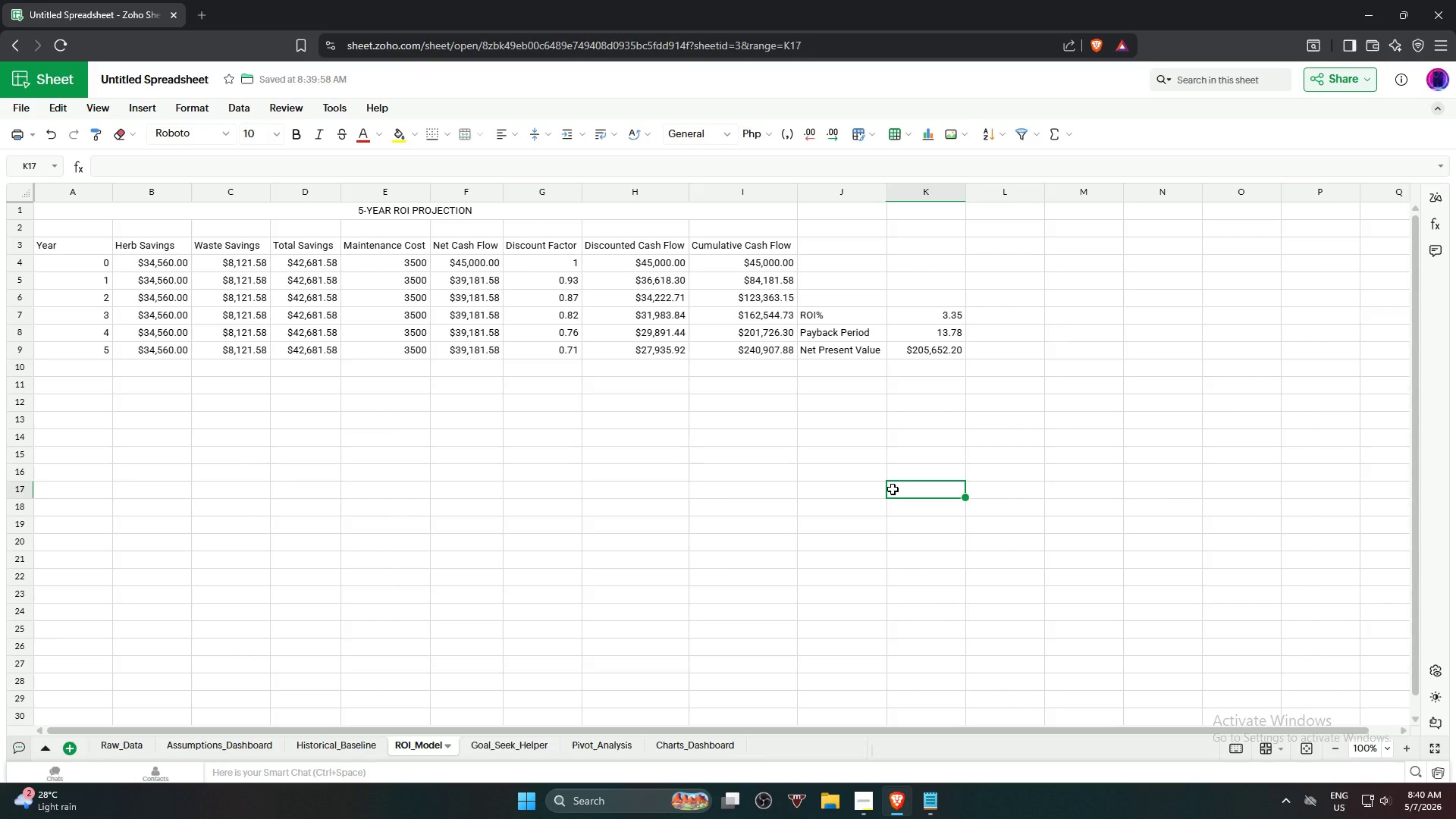 
left_click([202, 742])
 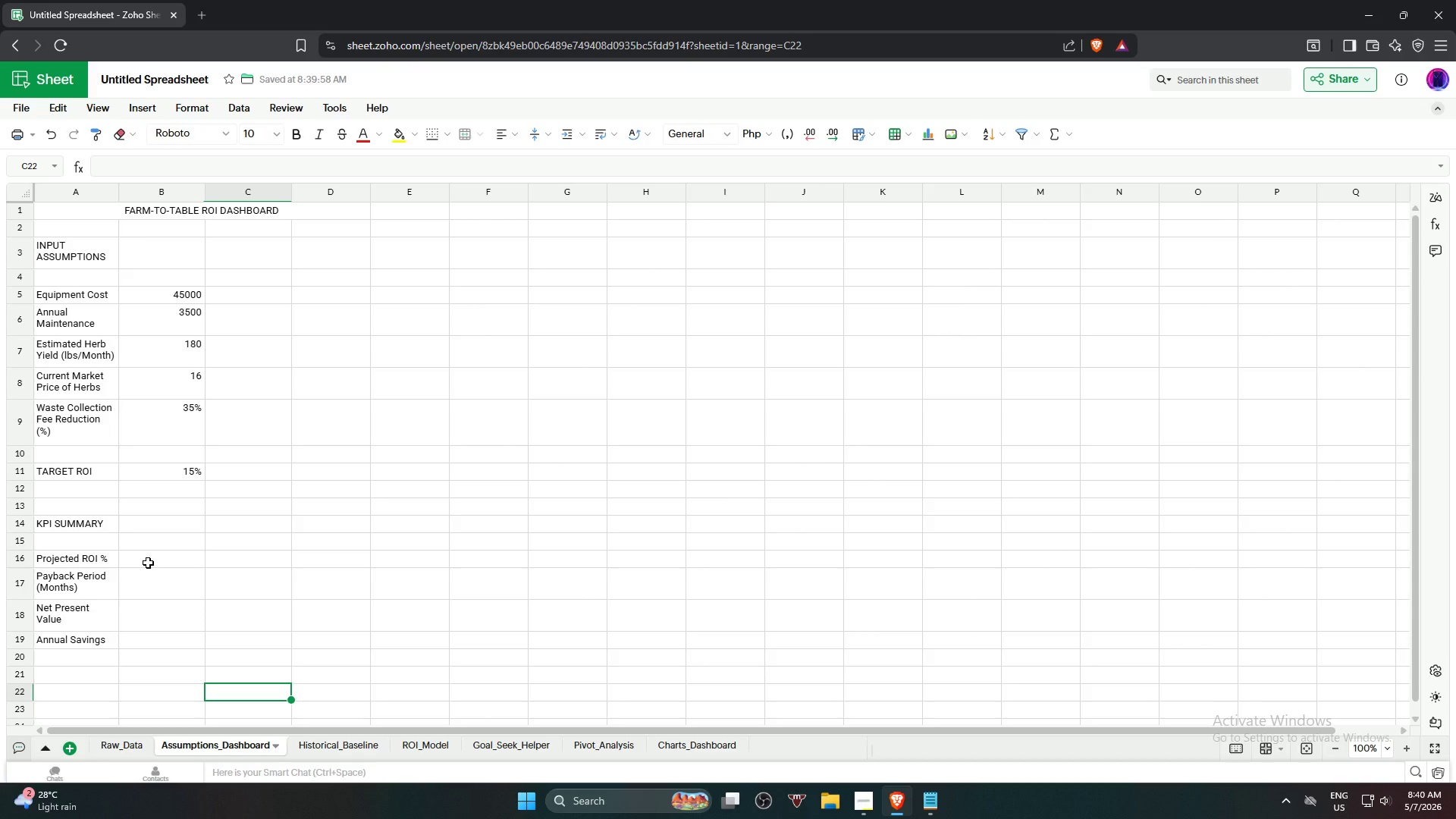 
wait(5.08)
 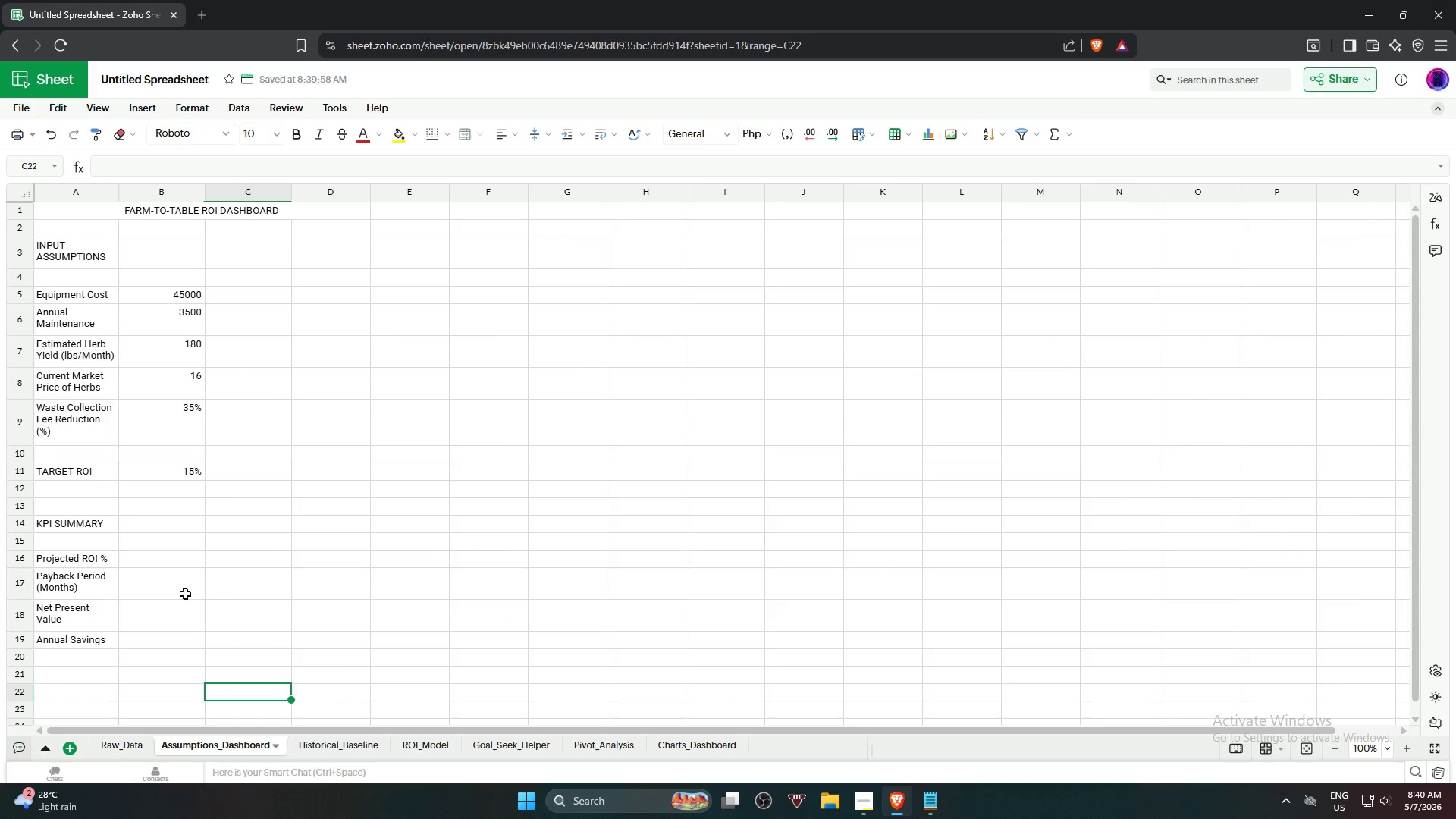 
left_click([148, 563])
 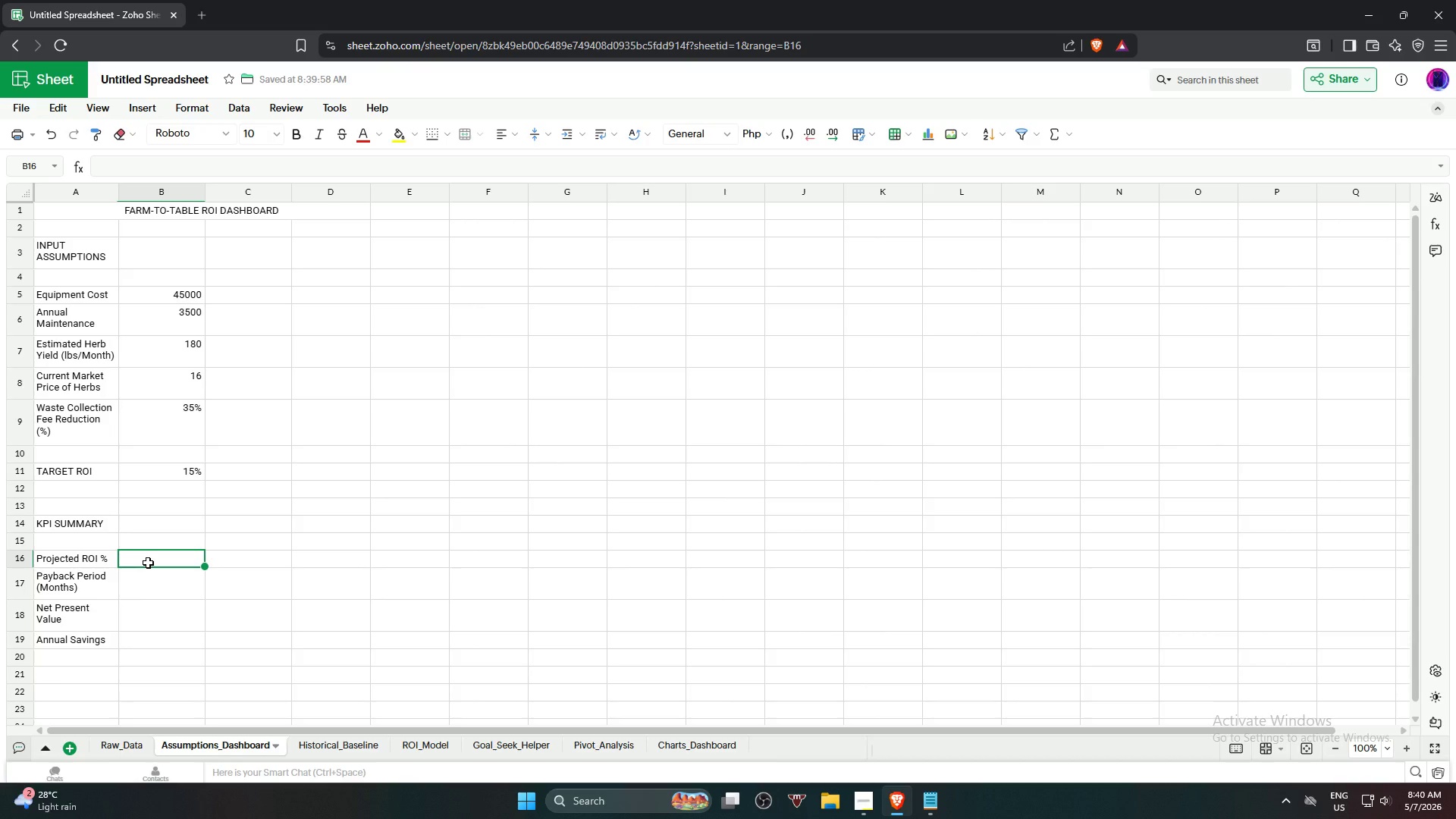 
key(Equal)
 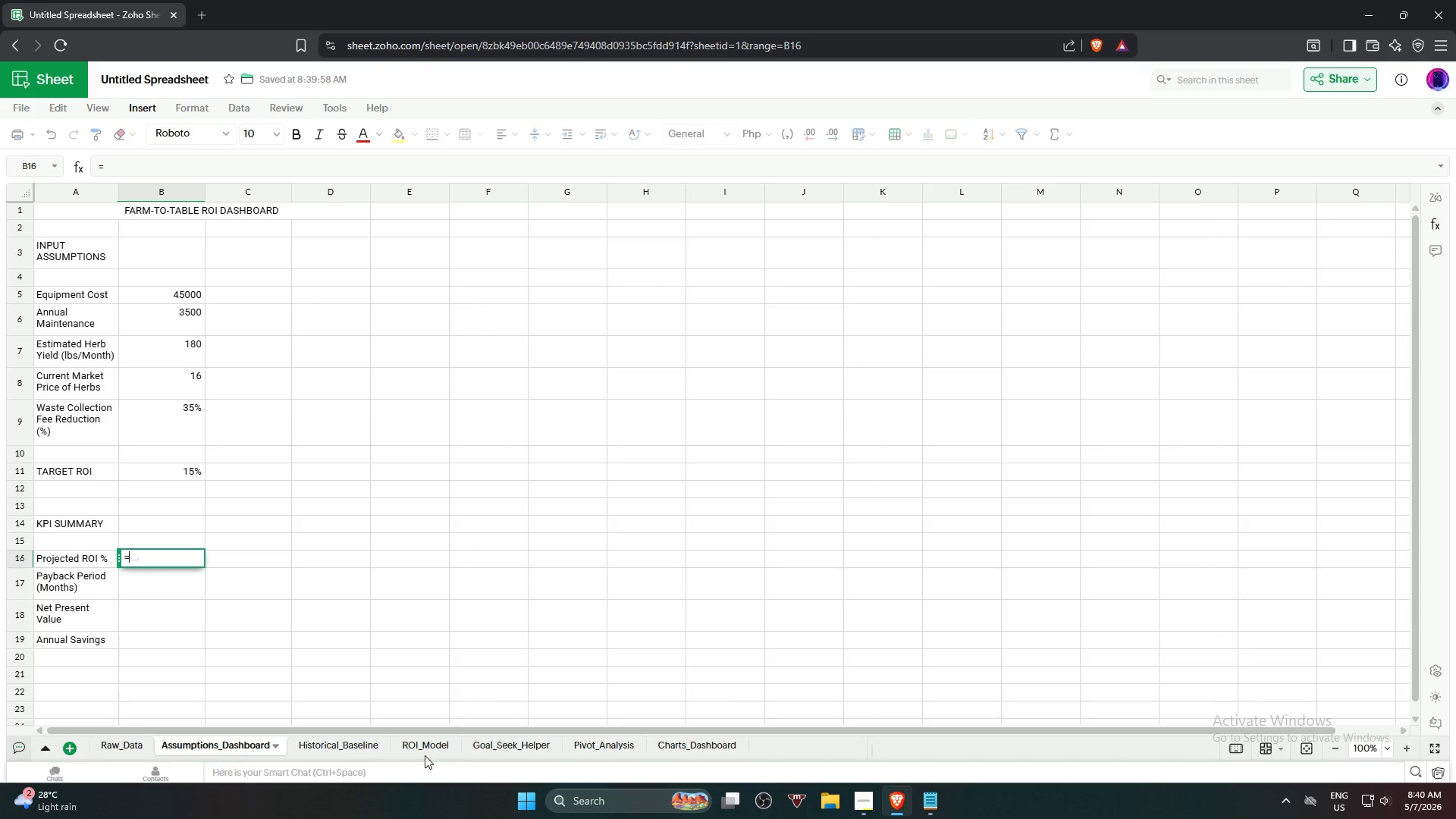 
left_click([355, 745])
 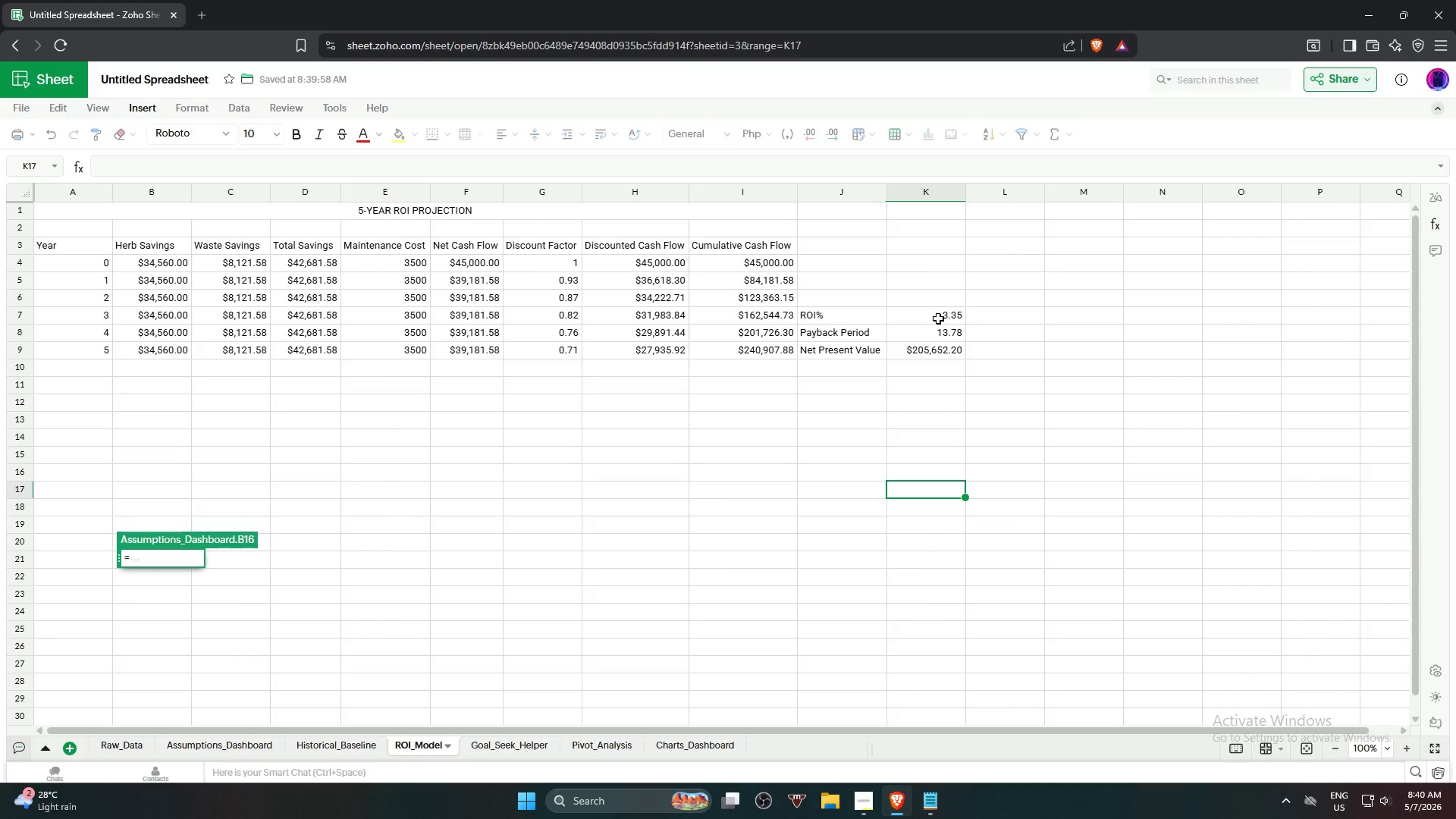 
wait(5.3)
 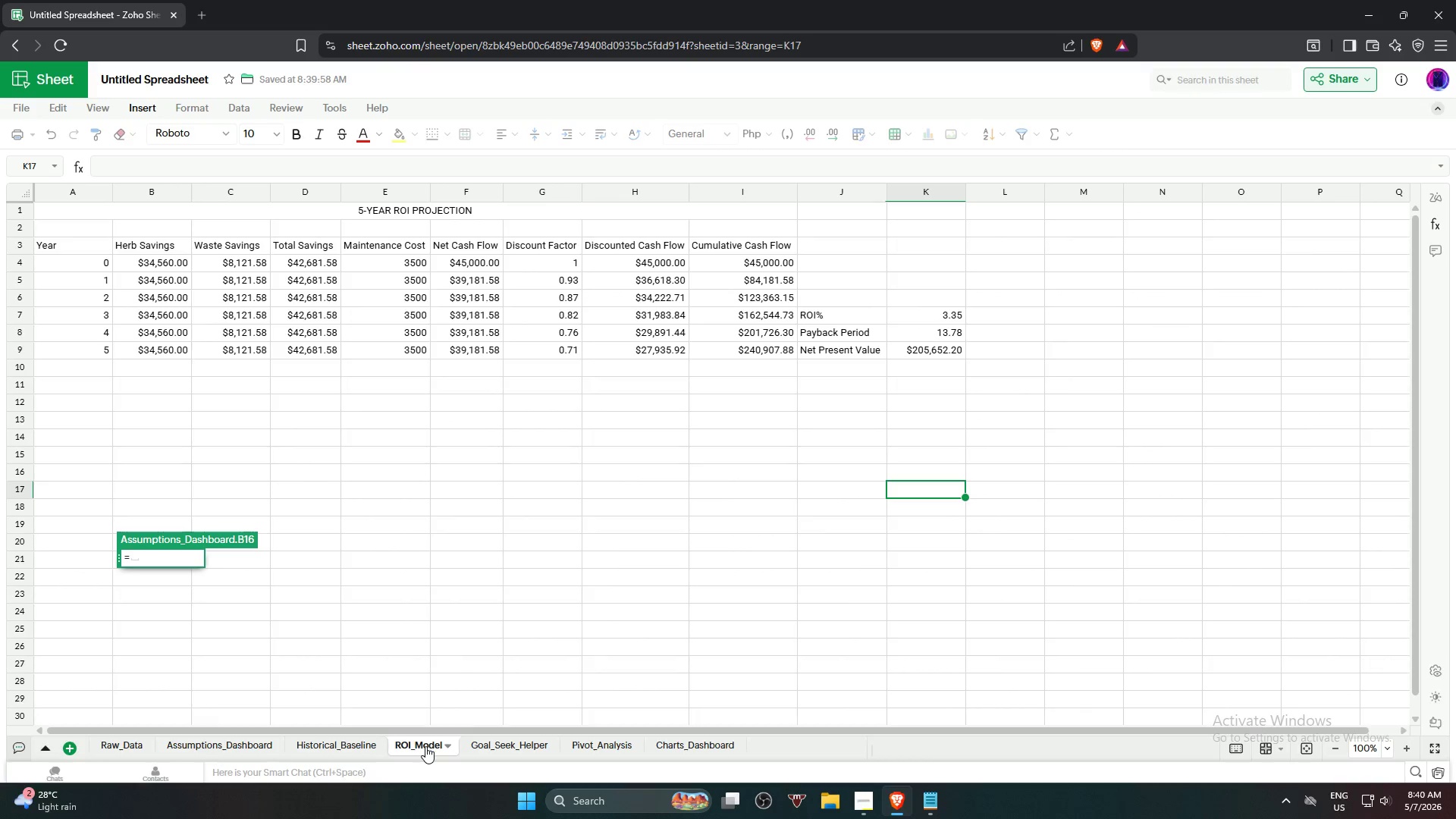 
left_click([938, 316])
 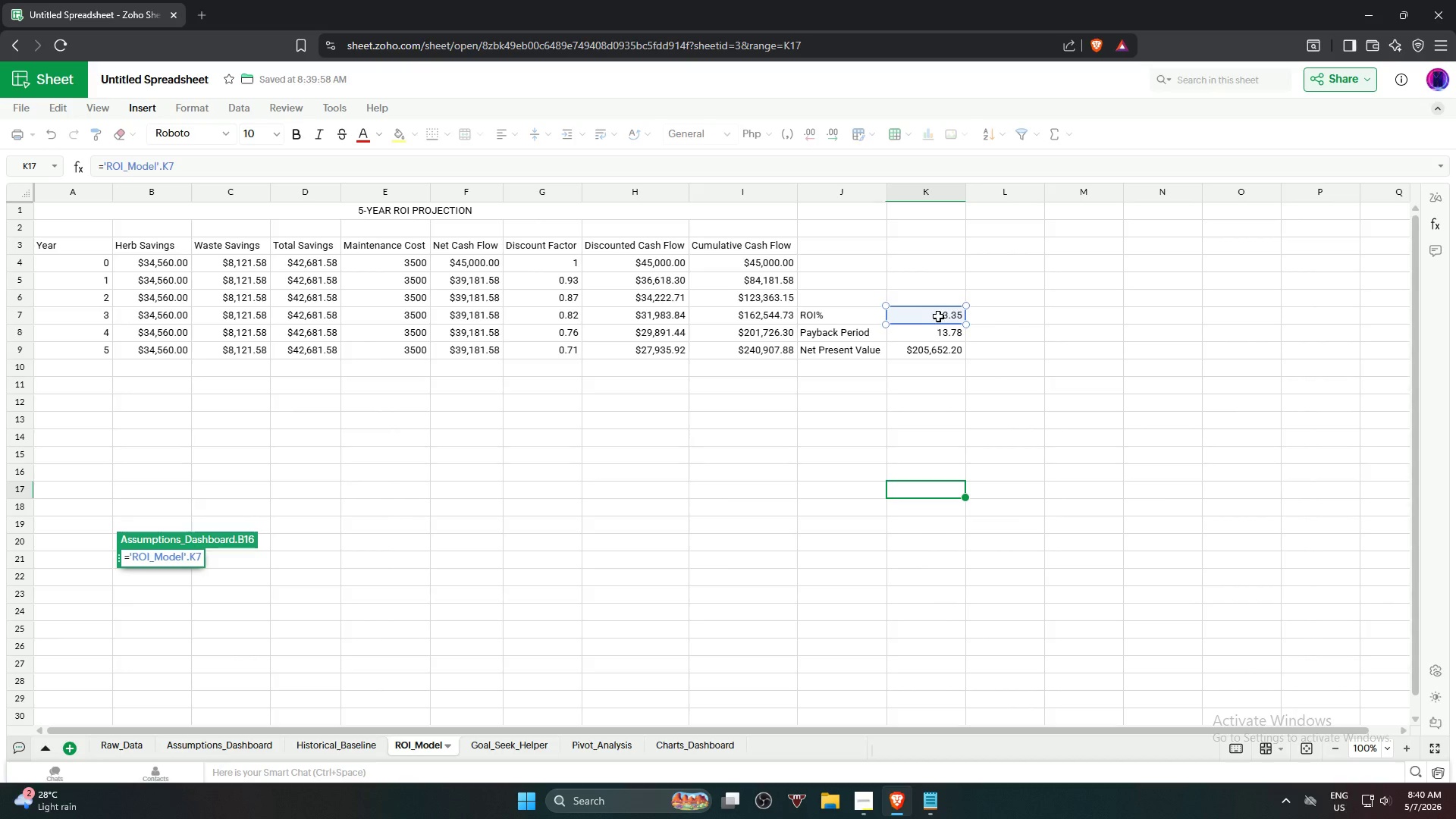 
key(NumpadEnter)
 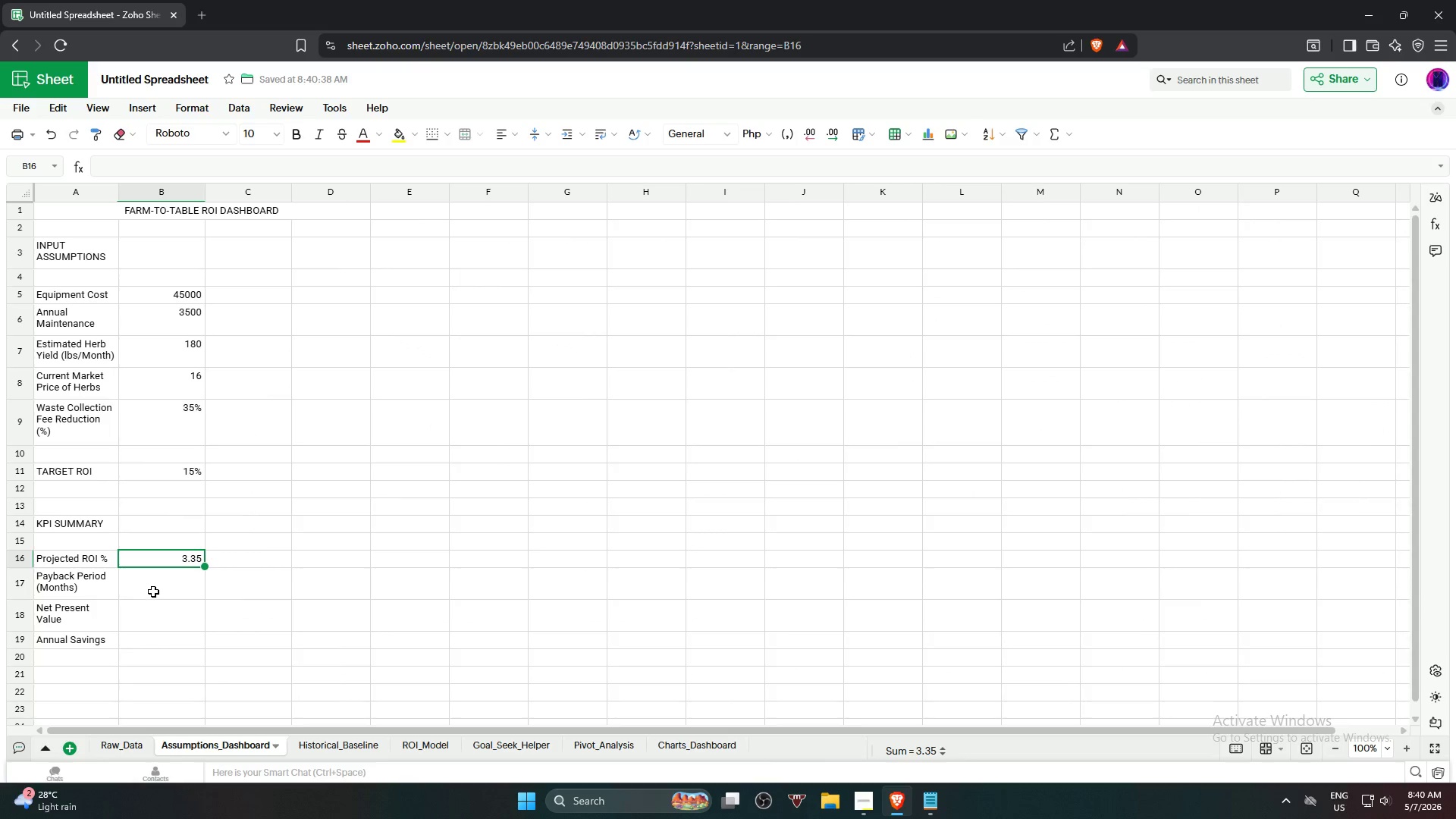 
left_click([154, 591])
 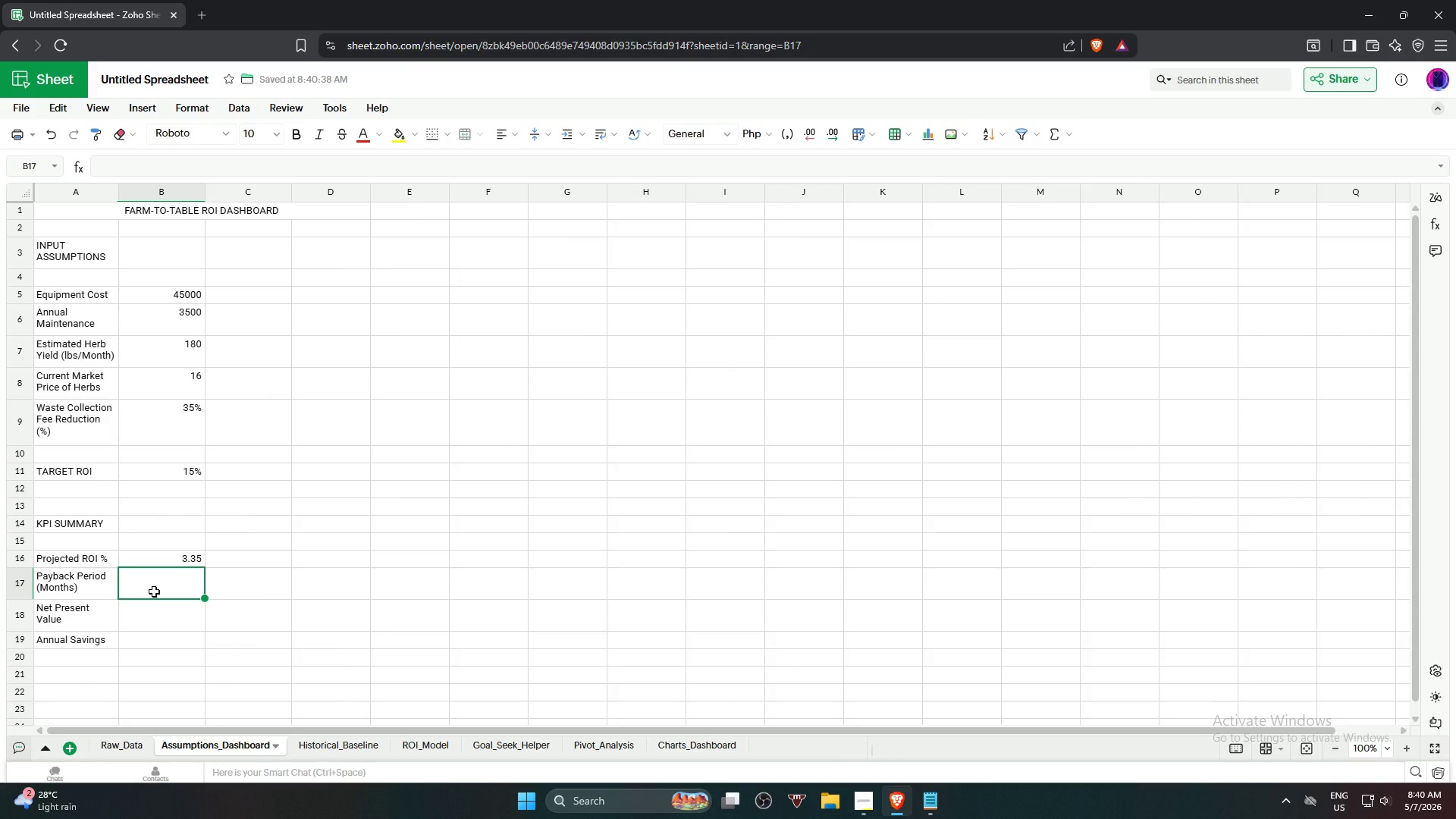 
wait(6.83)
 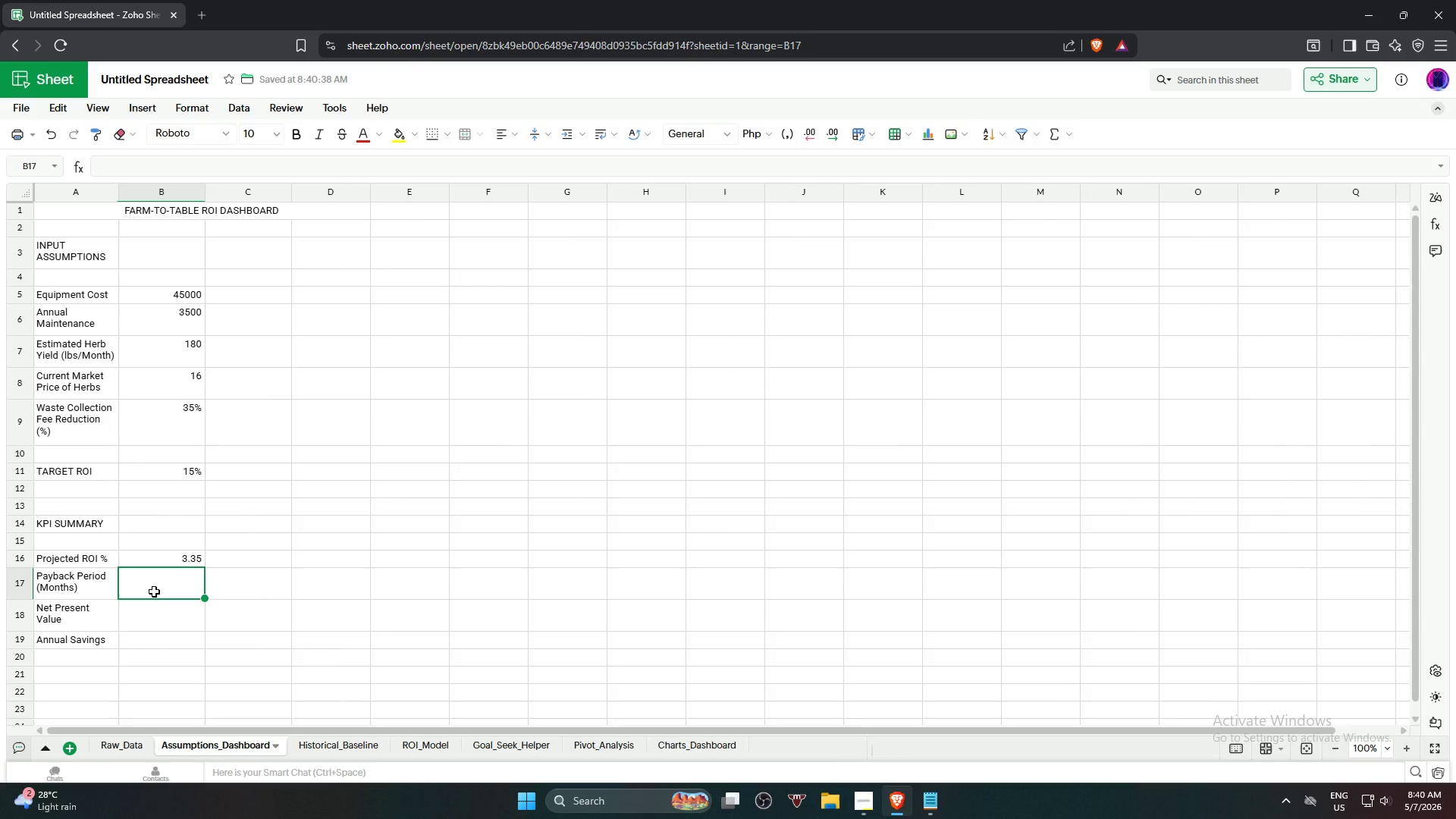 
key(Equal)
 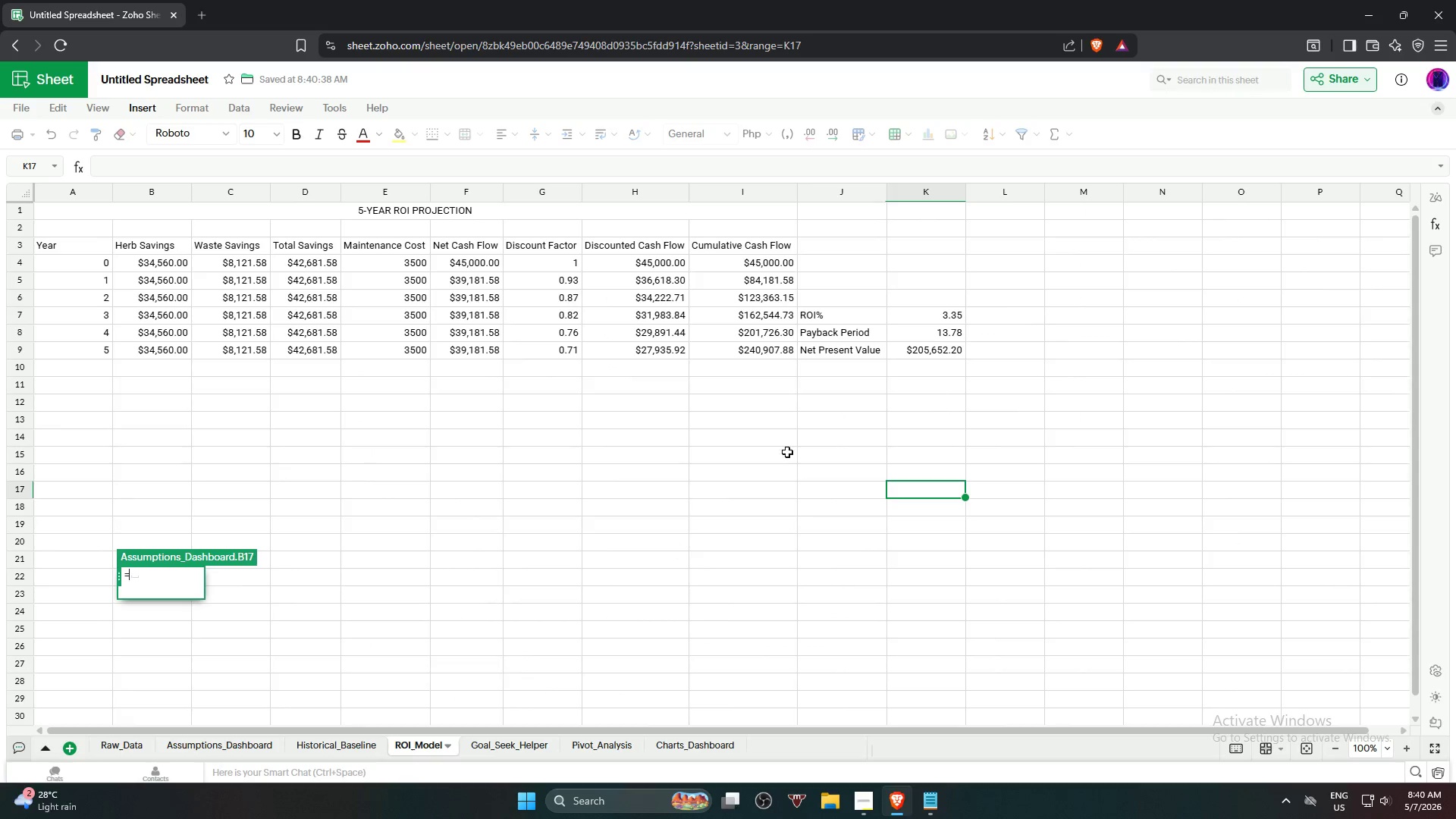 
left_click([952, 338])
 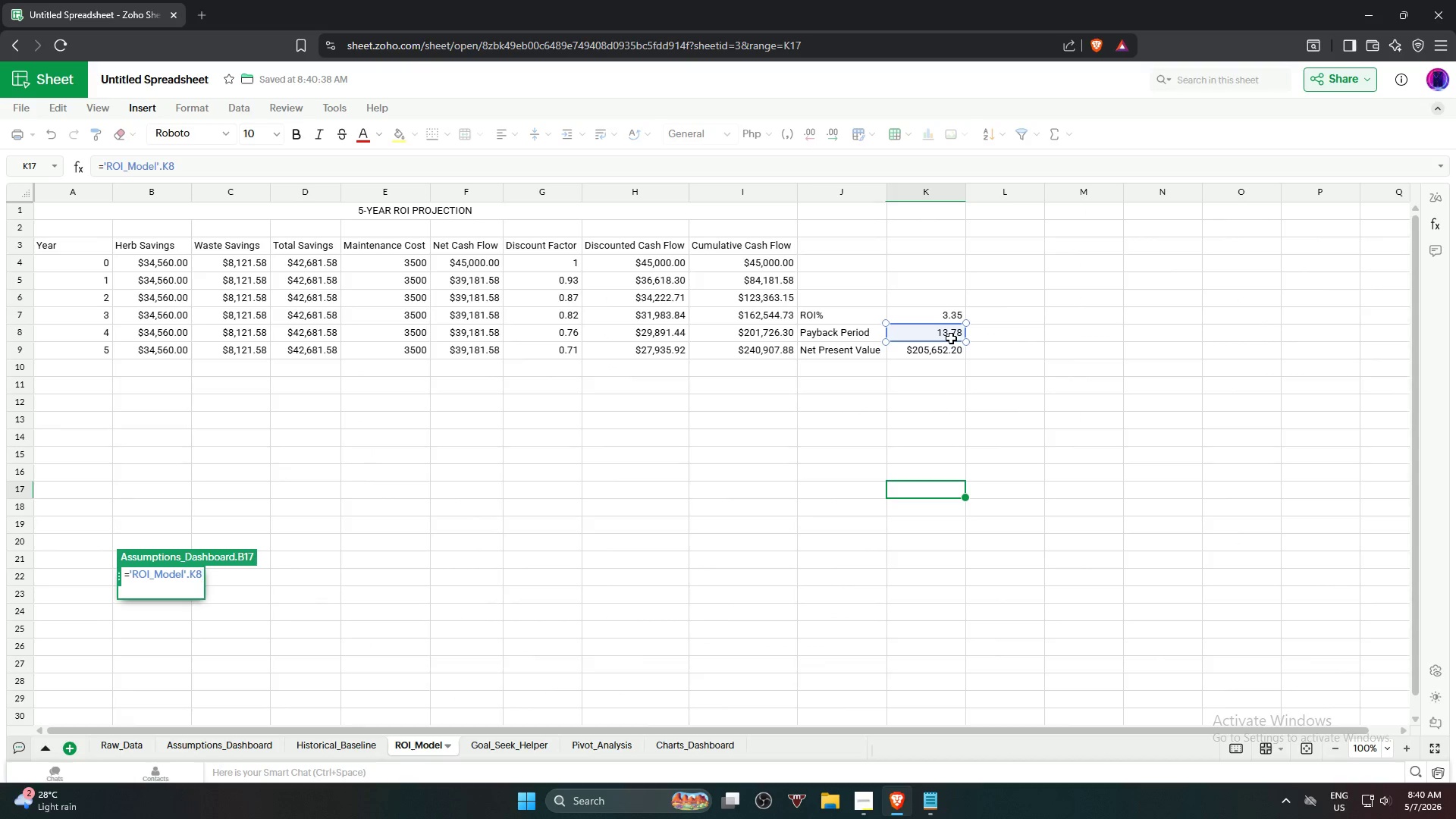 
key(NumpadEnter)
 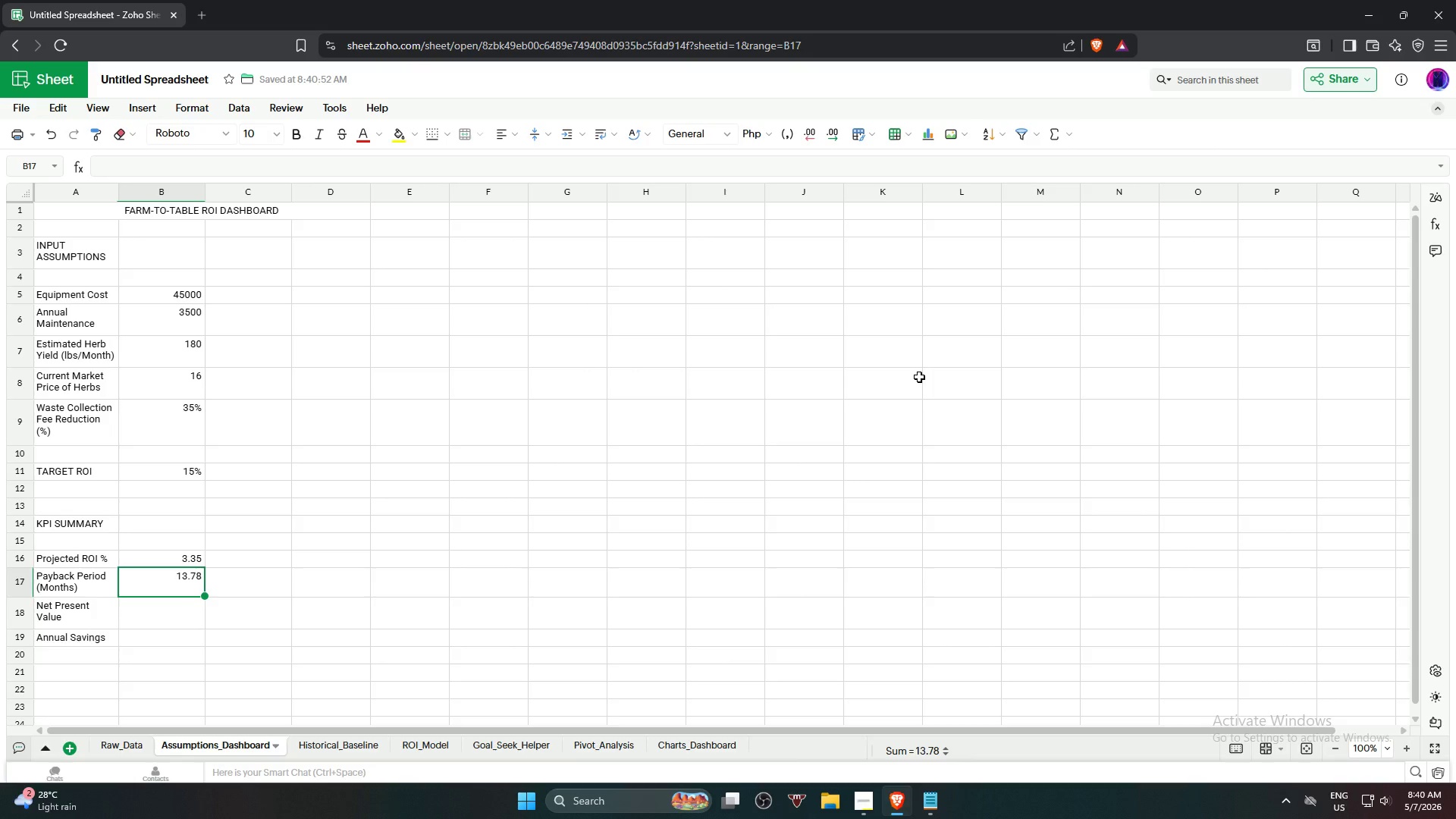 
wait(5.42)
 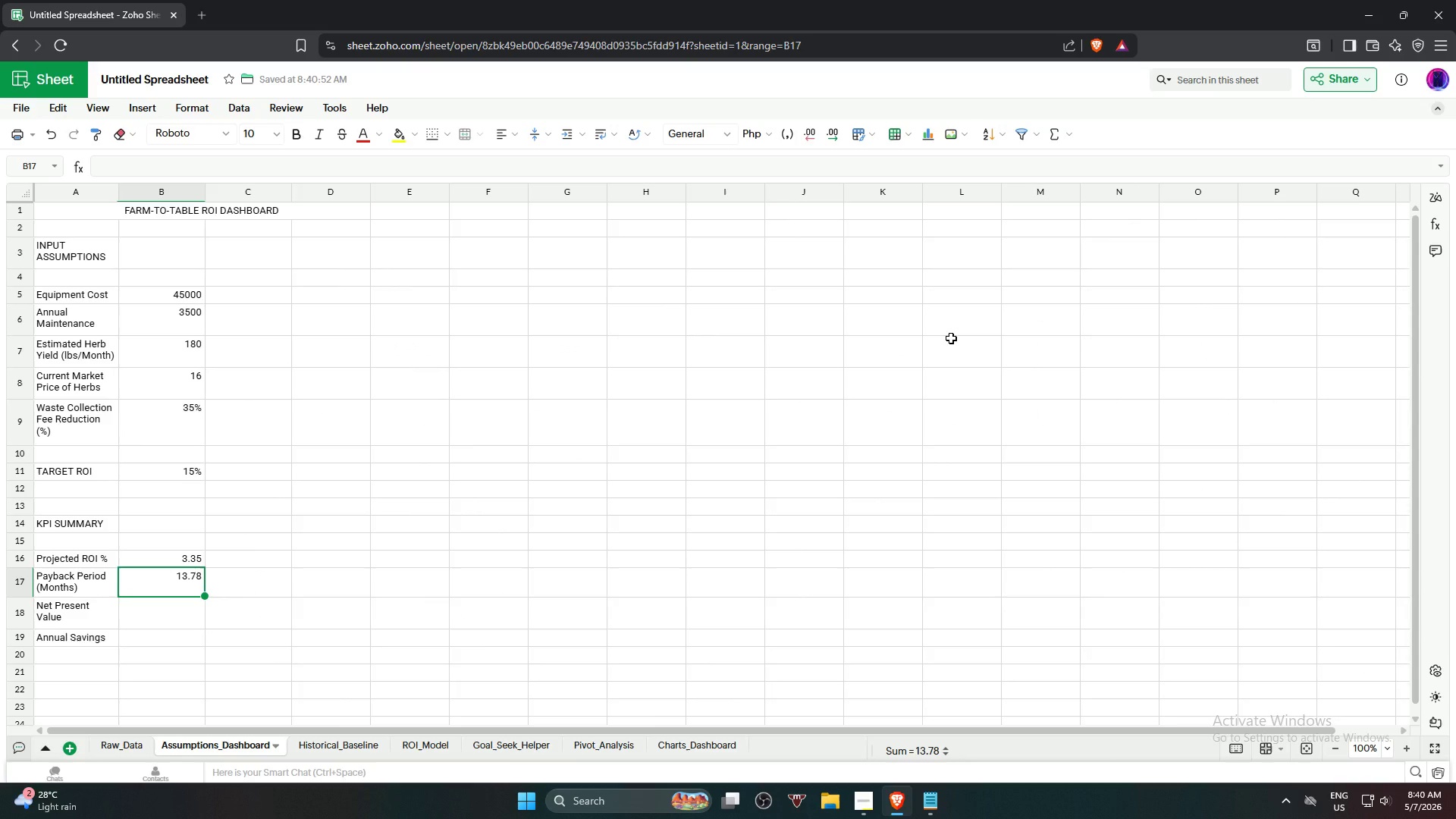 
left_click([174, 616])
 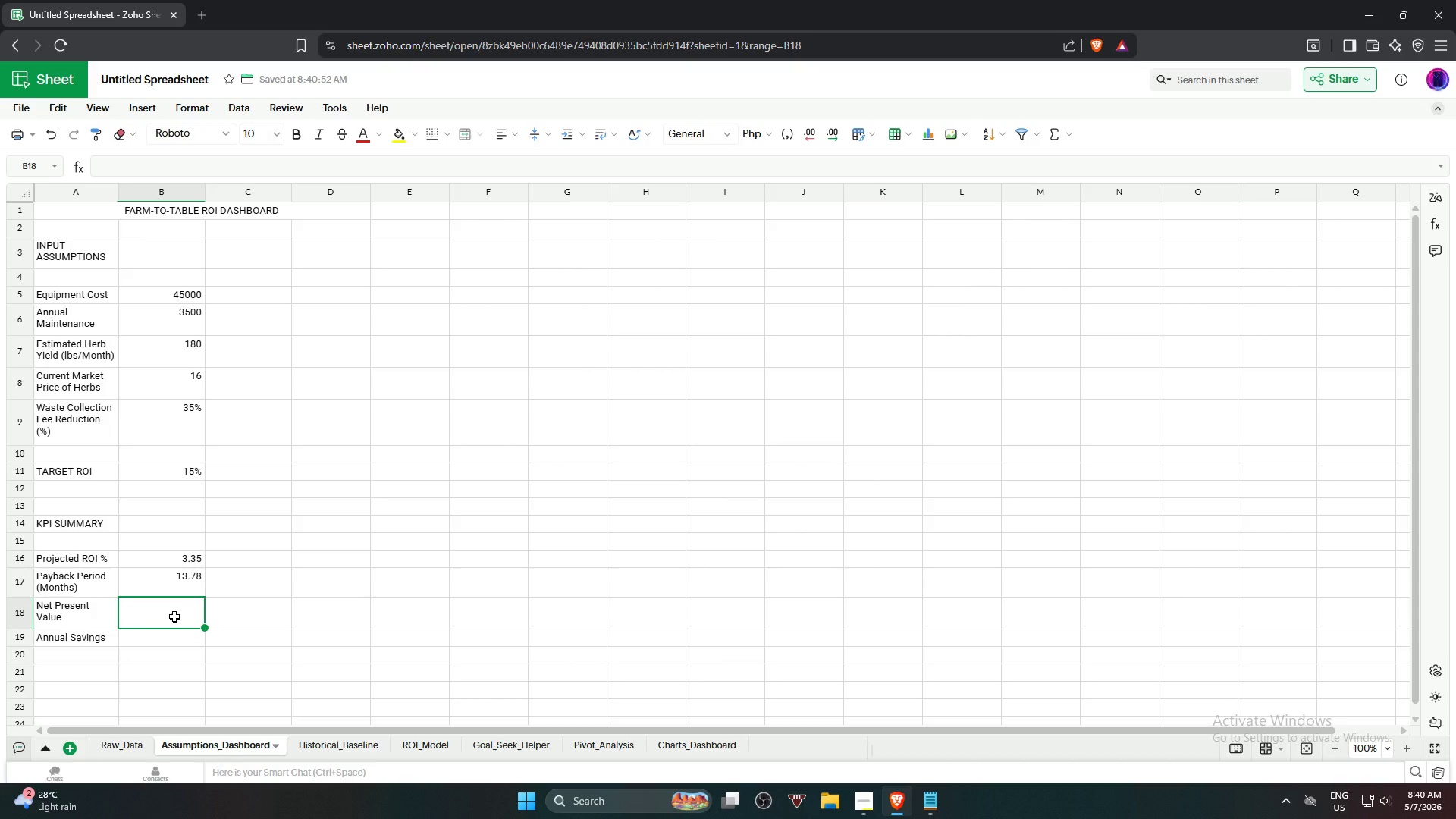 
key(Equal)
 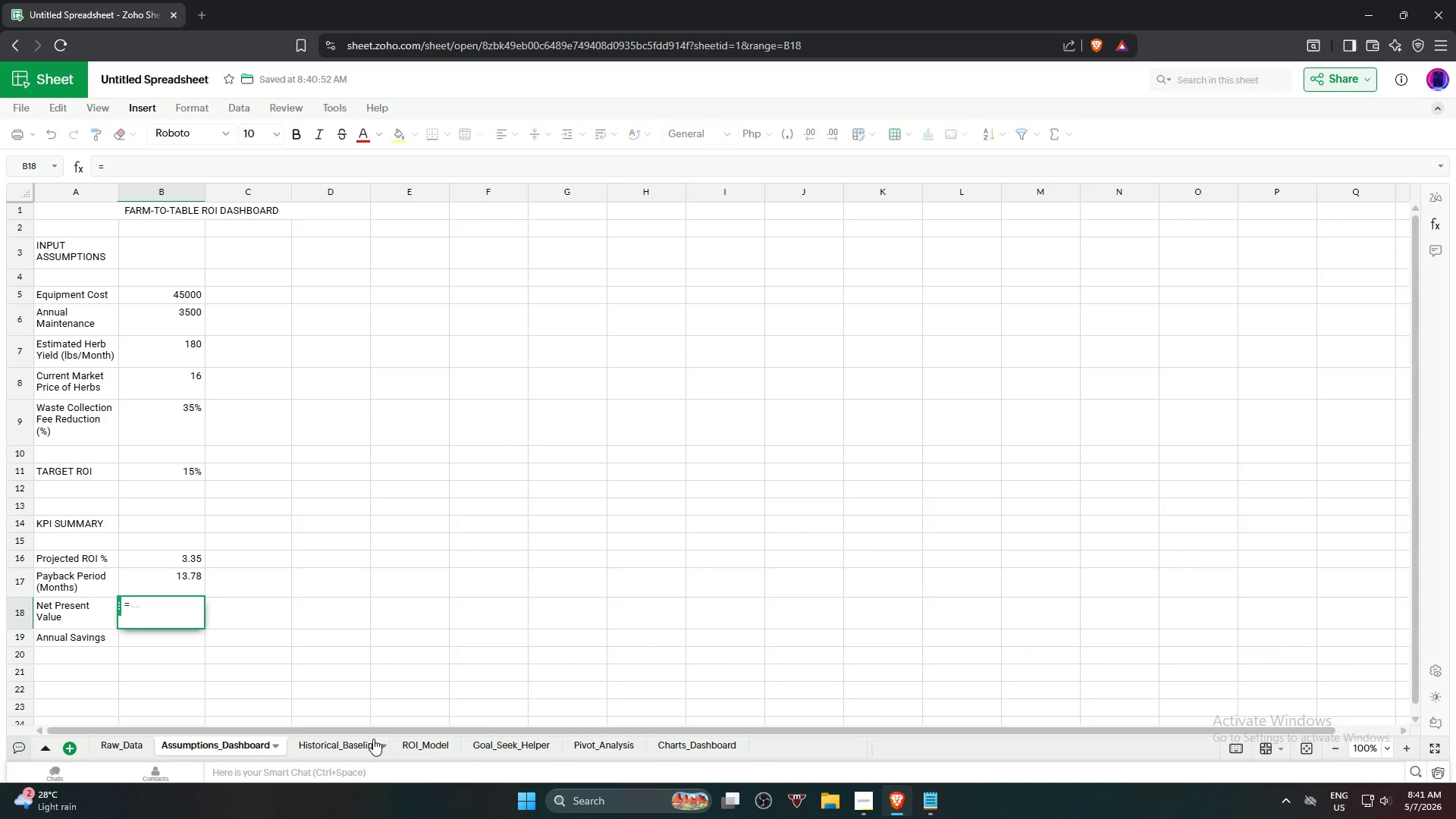 
wait(6.38)
 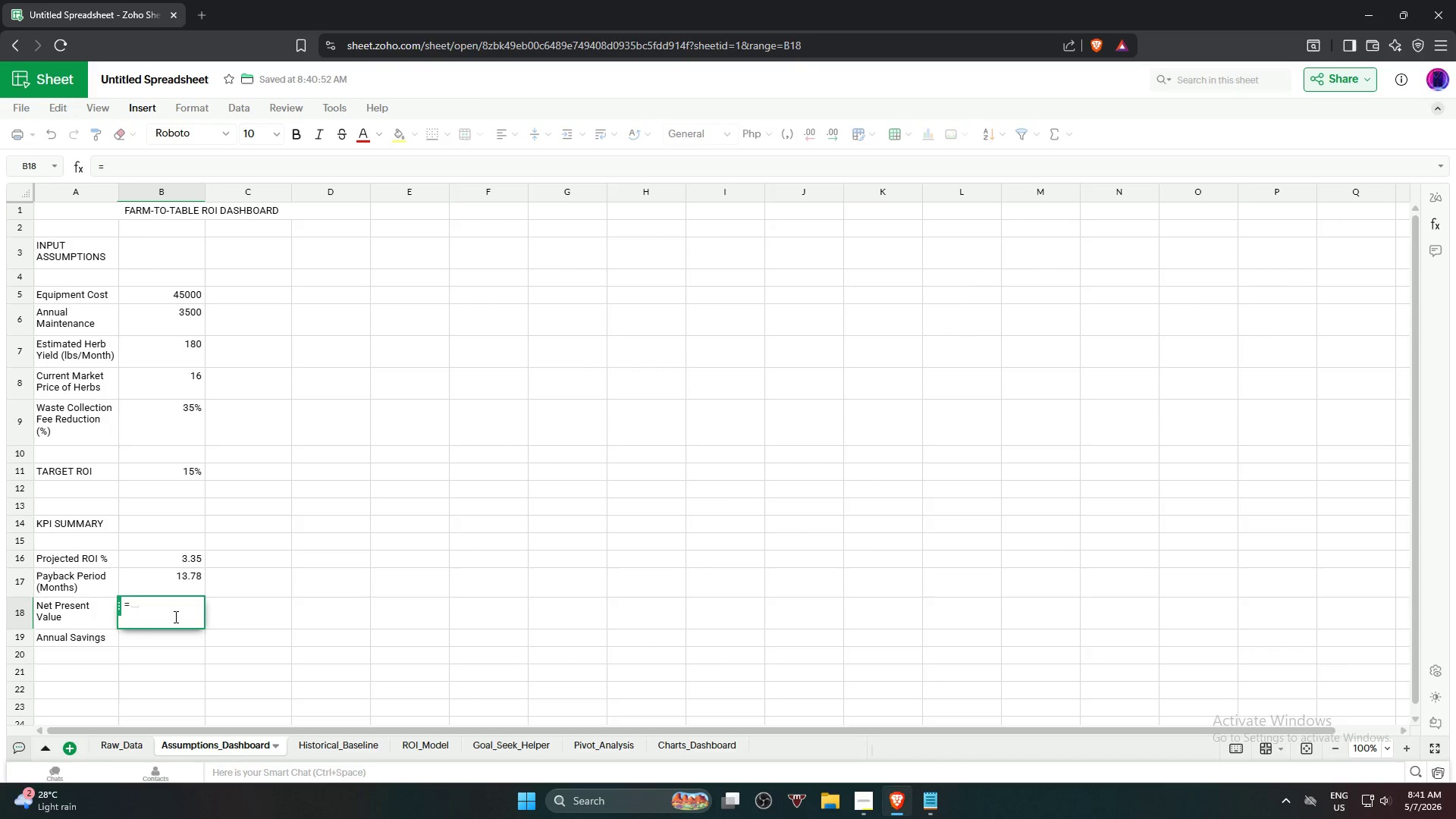 
left_click([417, 751])
 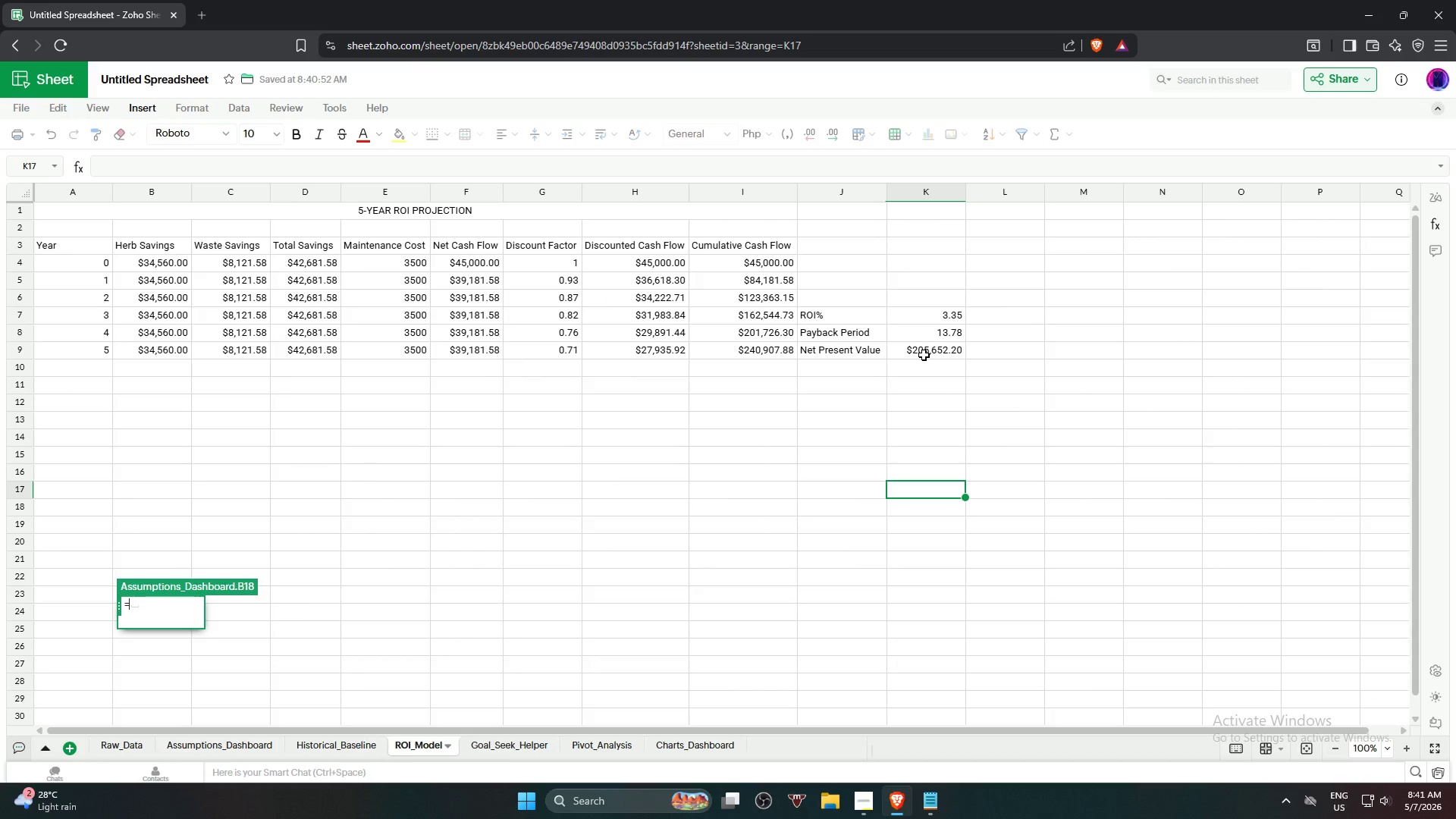 
left_click([924, 355])
 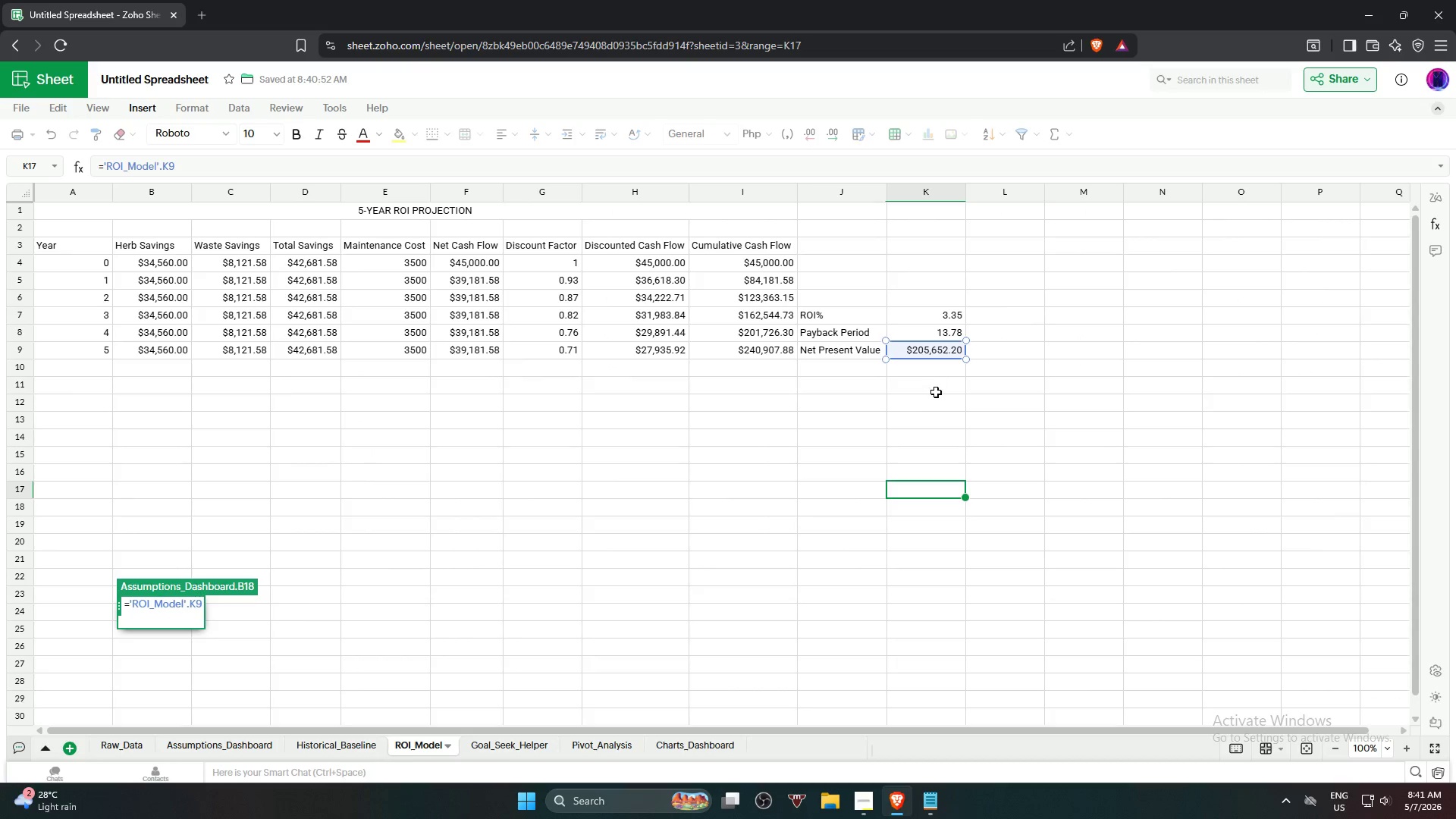 
key(NumpadEnter)
 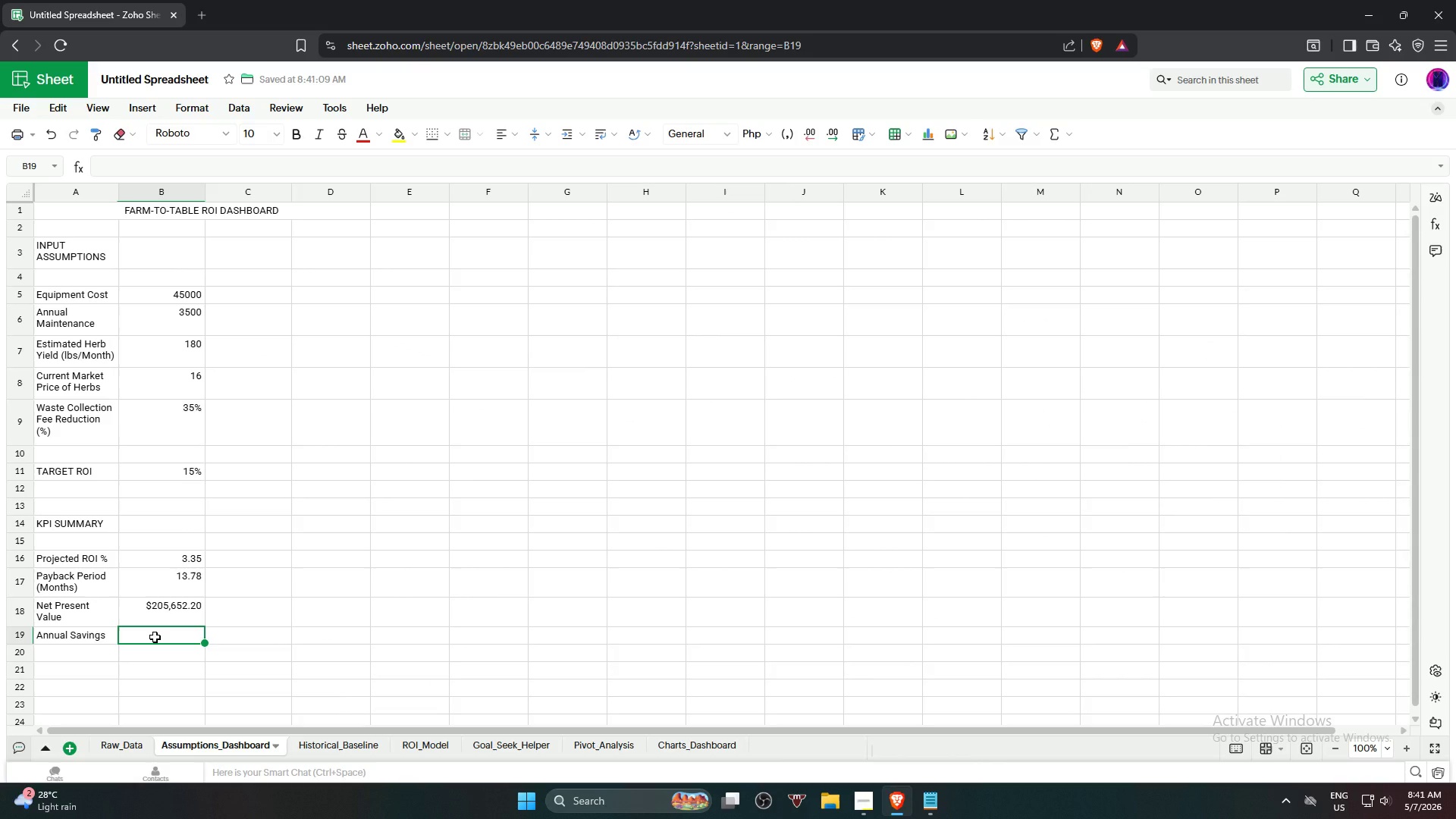 
wait(9.09)
 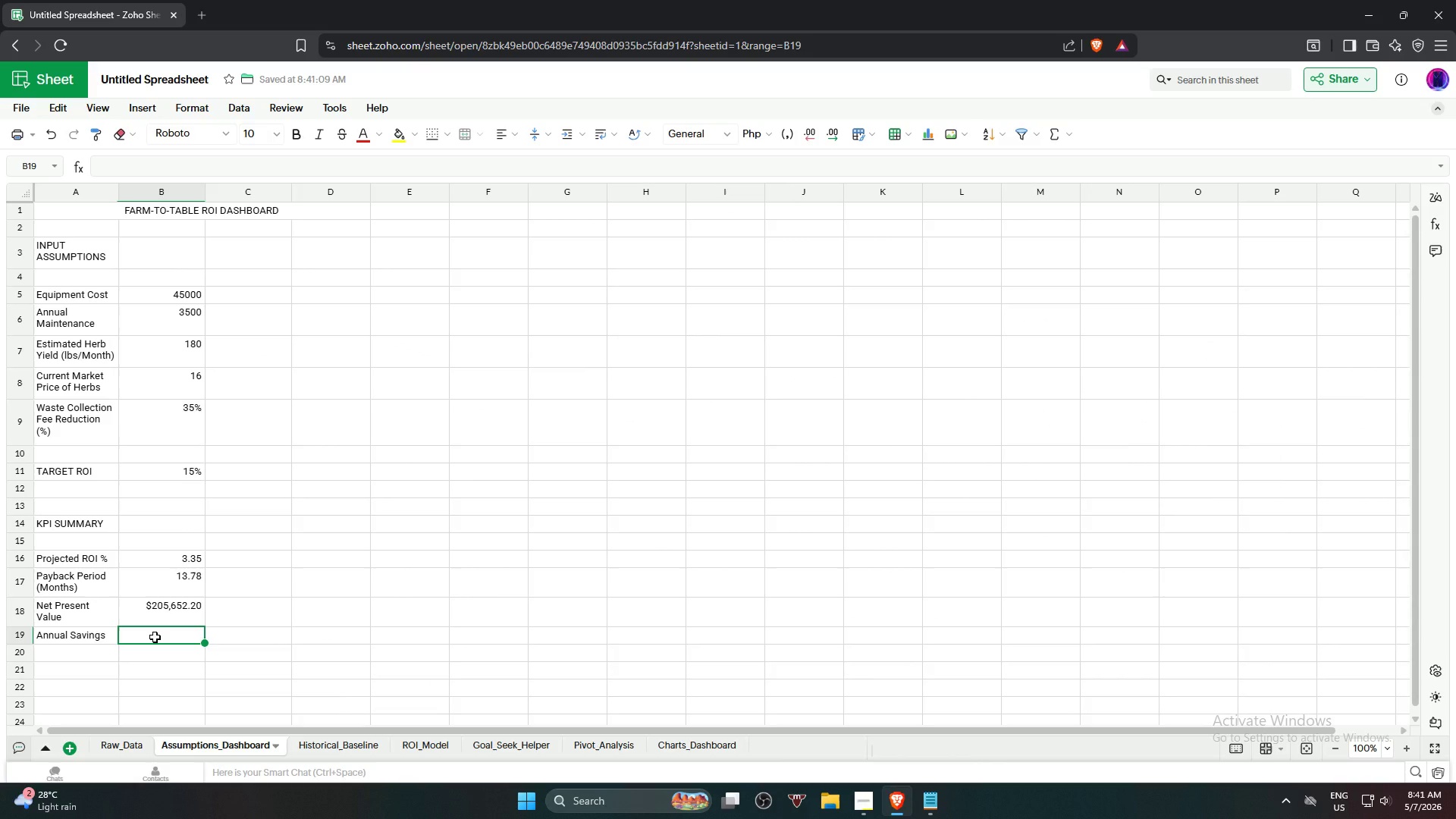 
key(Equal)
 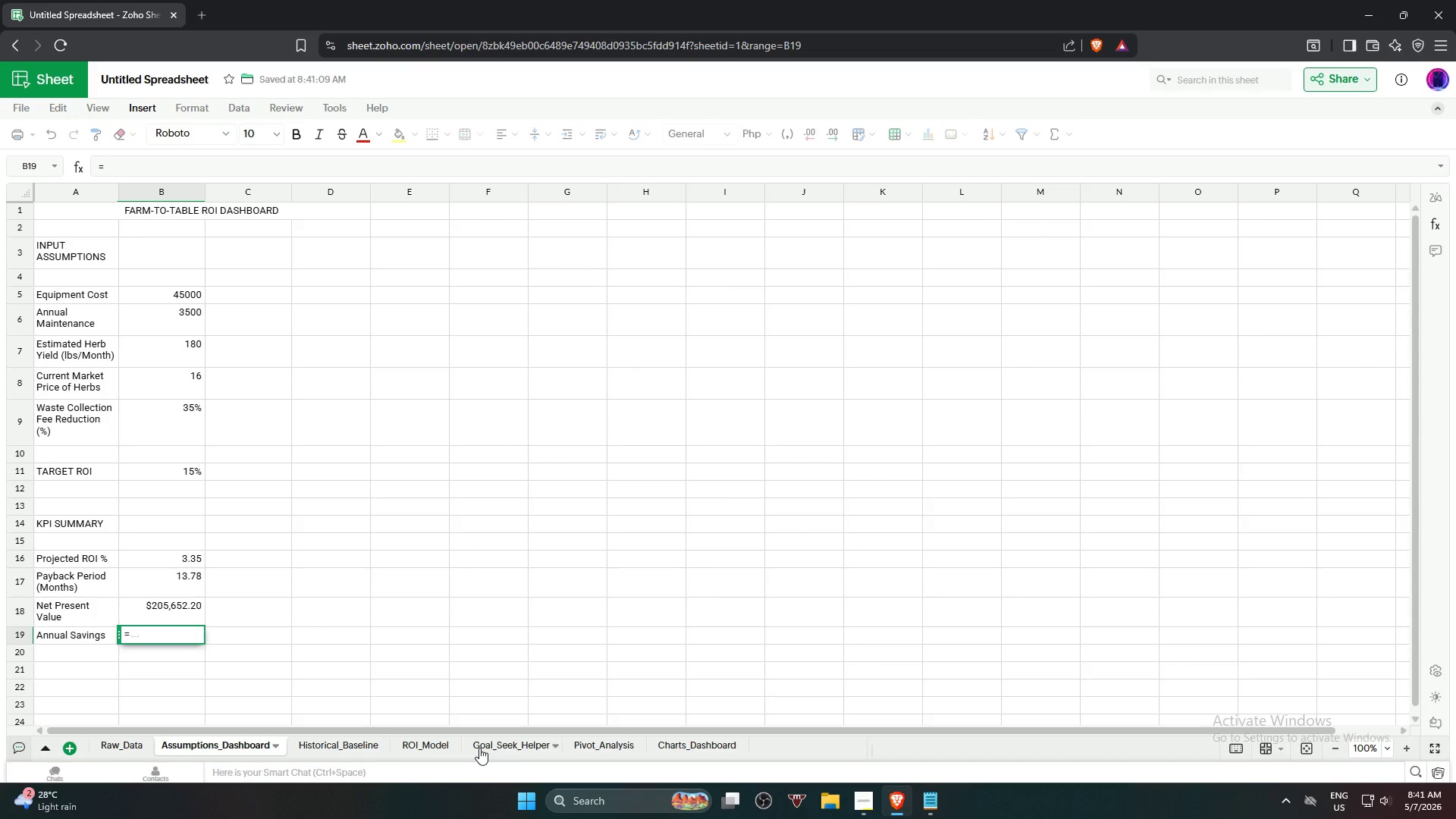 
wait(15.14)
 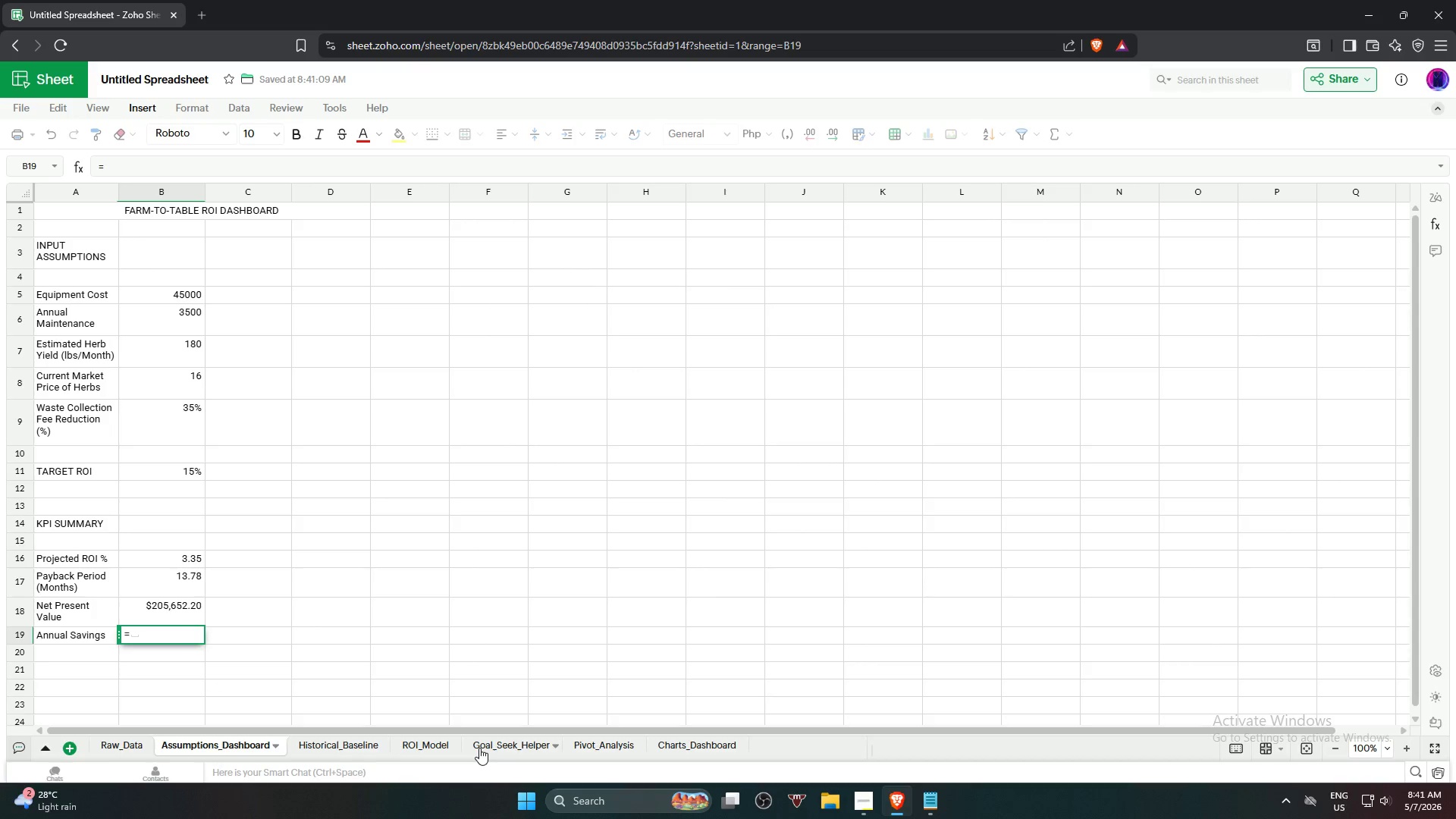 
left_click([424, 749])
 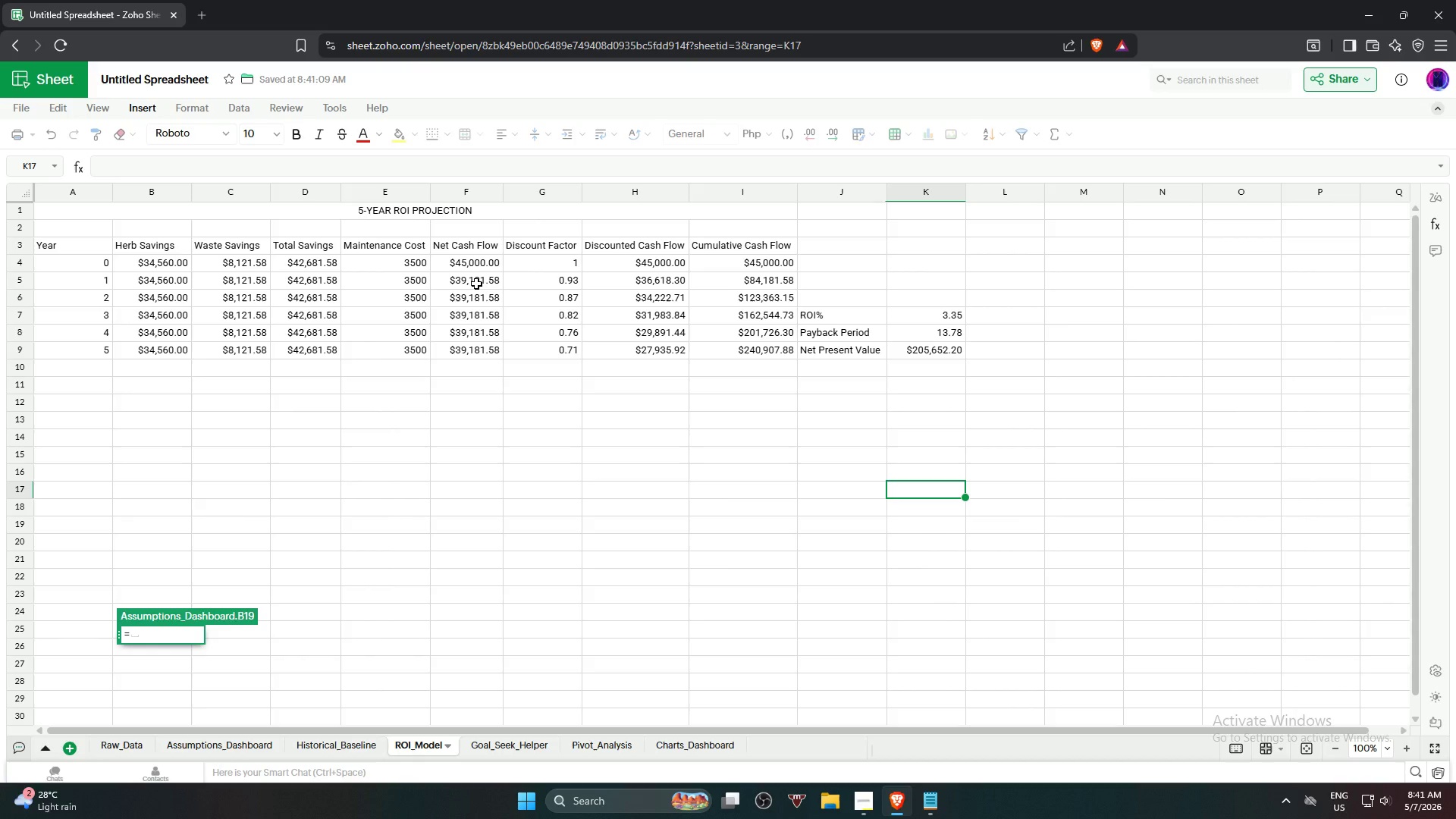 
wait(11.08)
 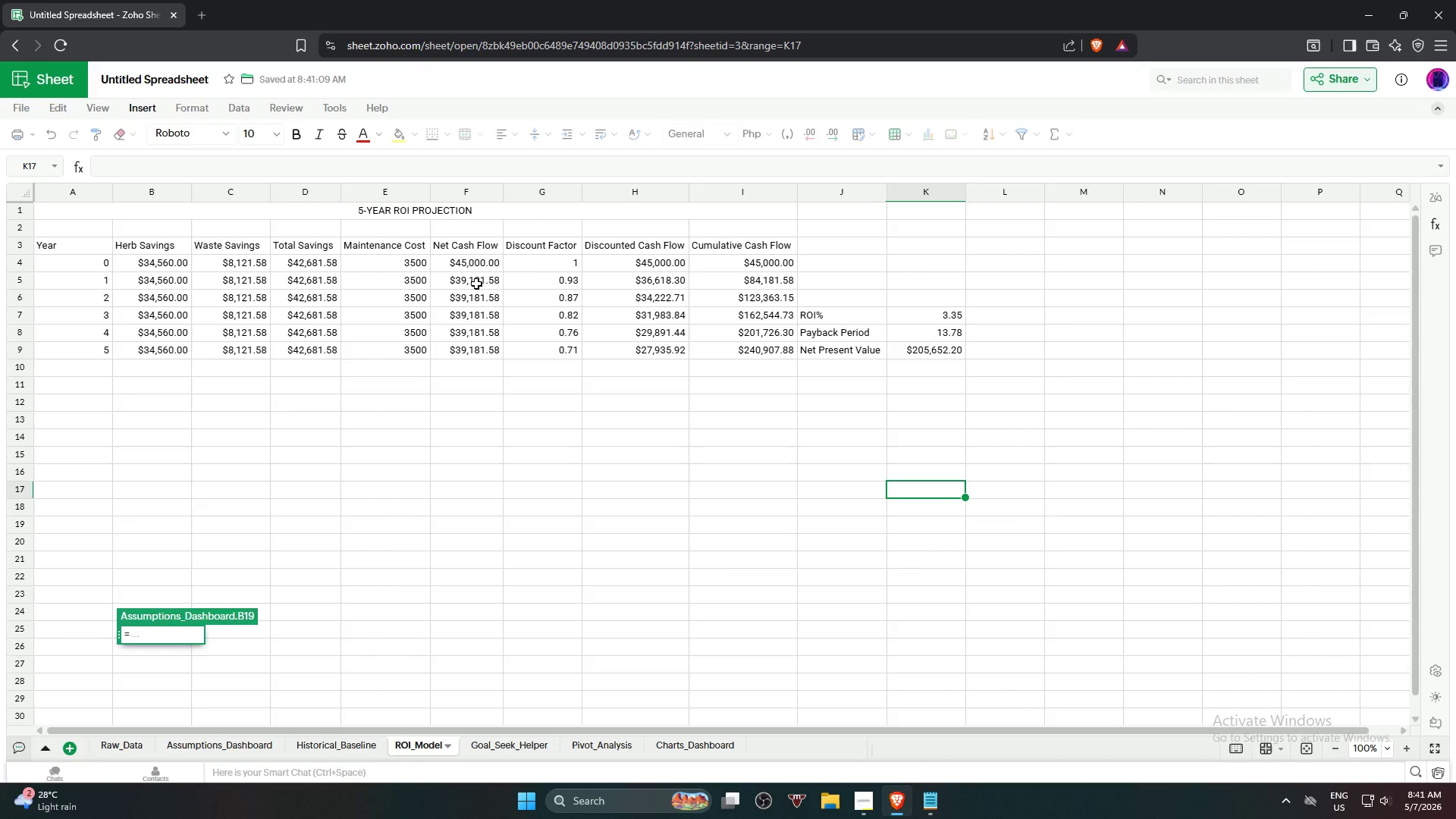 
left_click([476, 284])
 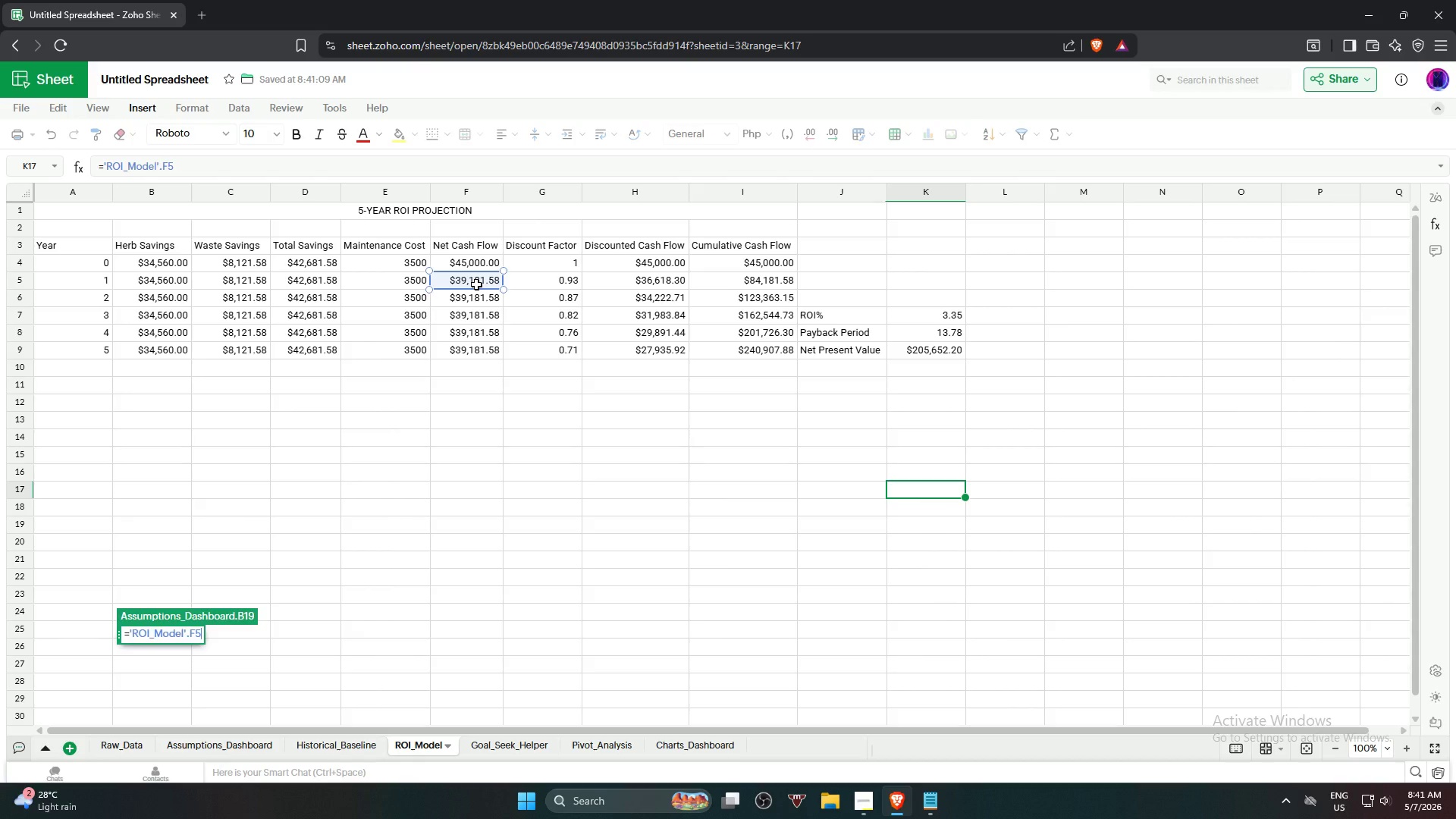 
key(NumpadEnter)
 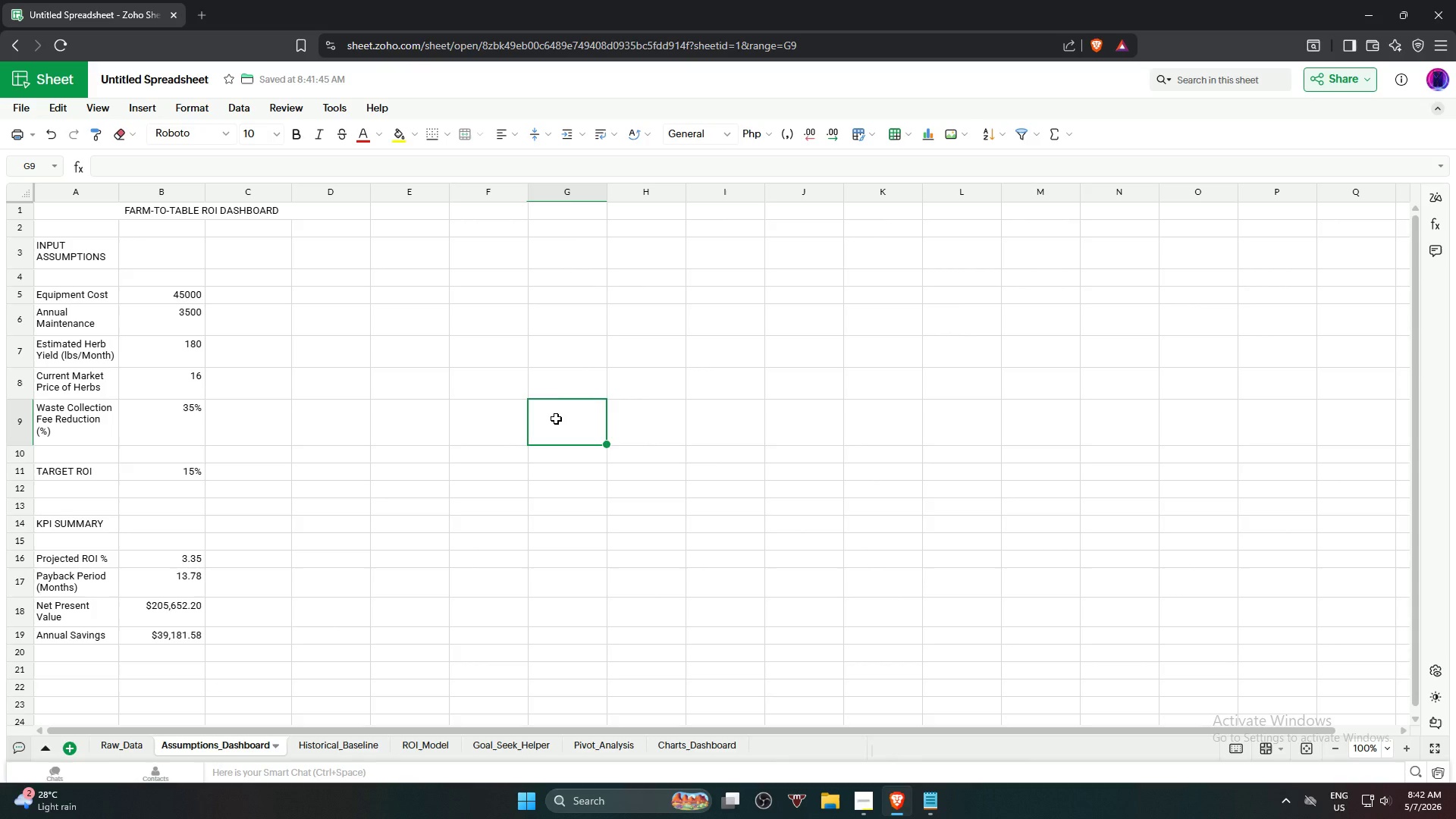 
wait(23.36)
 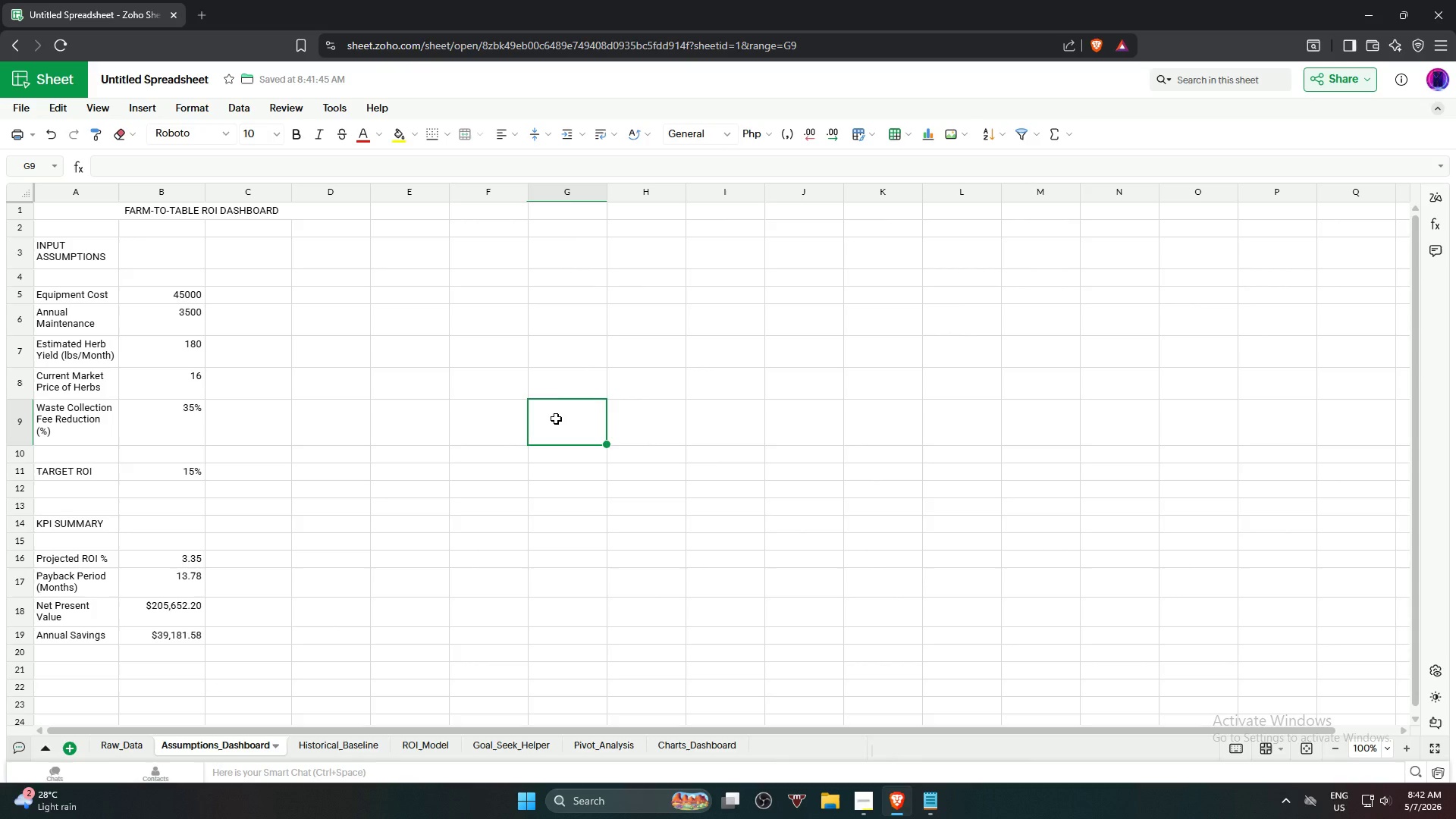 
left_click([516, 742])
 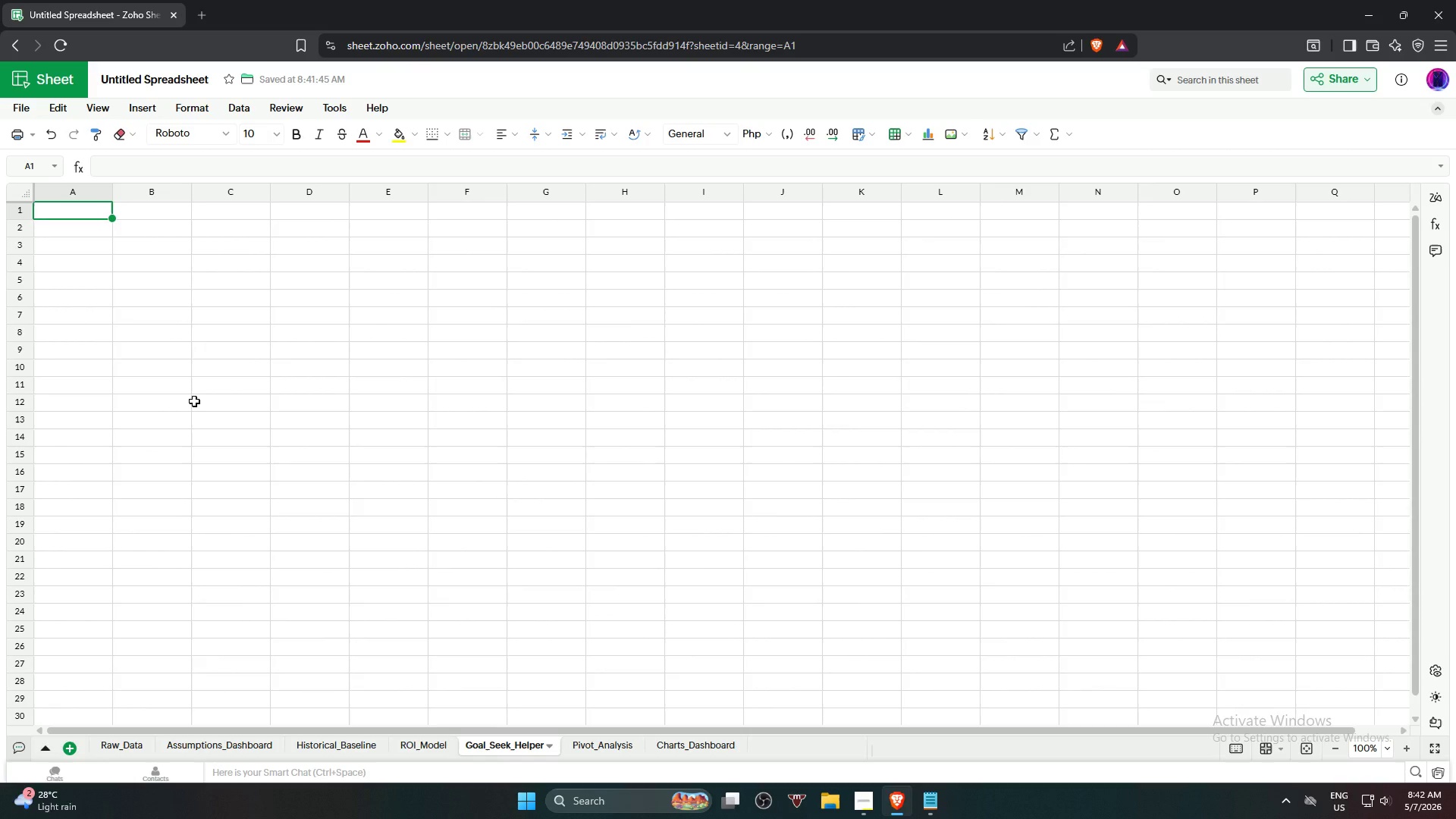 
wait(6.34)
 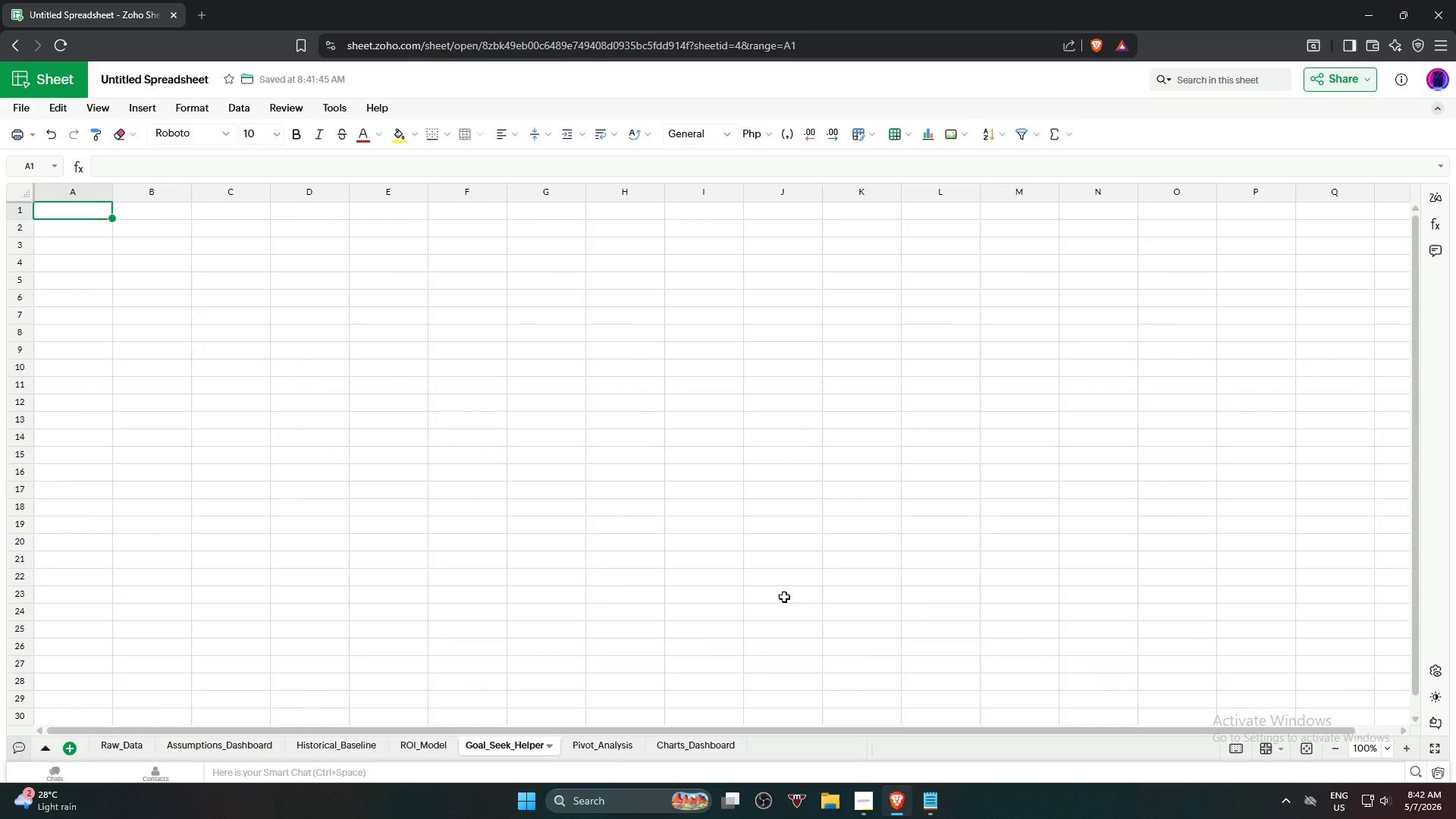 
type(G)
key(Backspace)
type(goal seek analysis)
 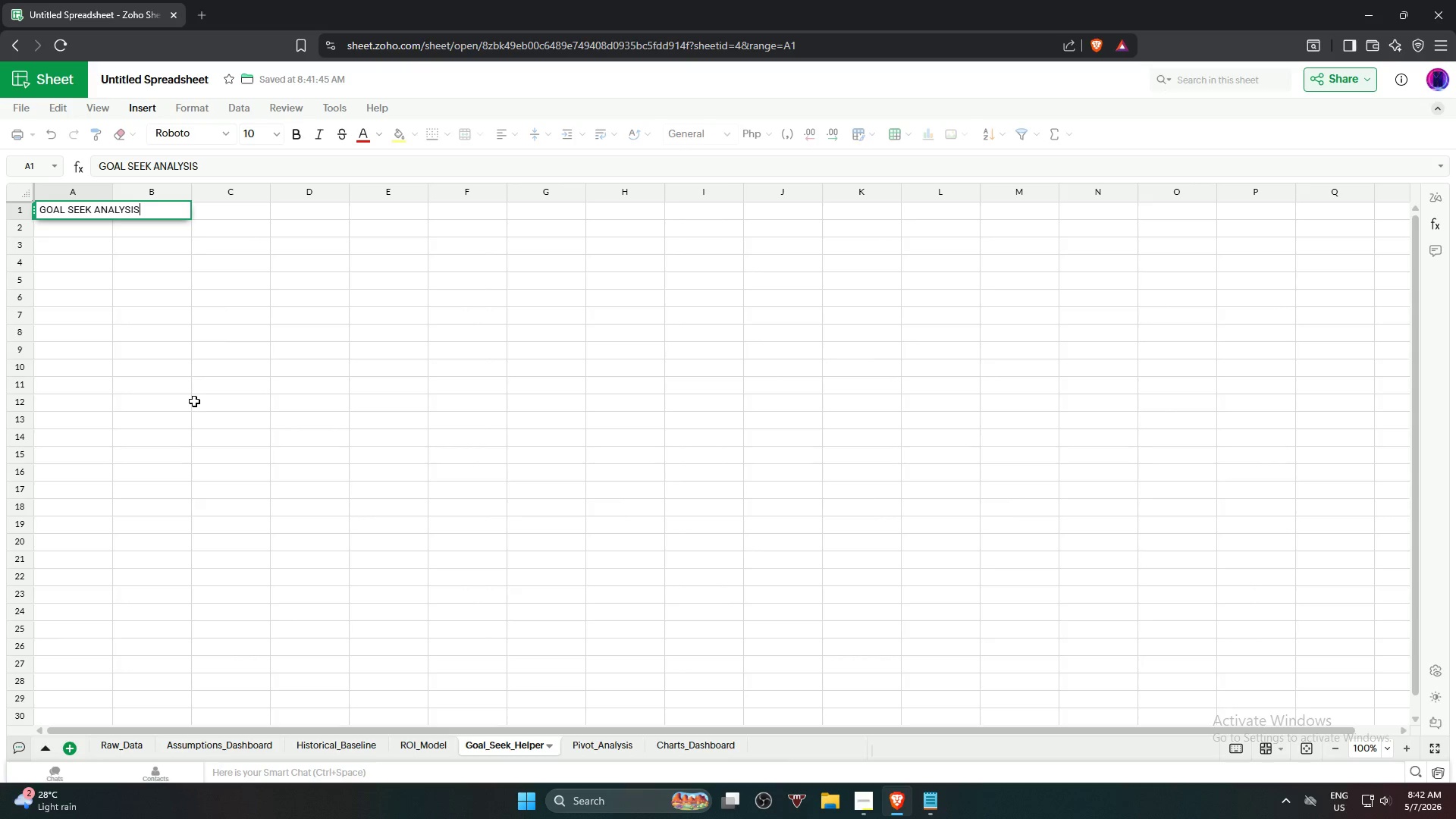 
key(Enter)
 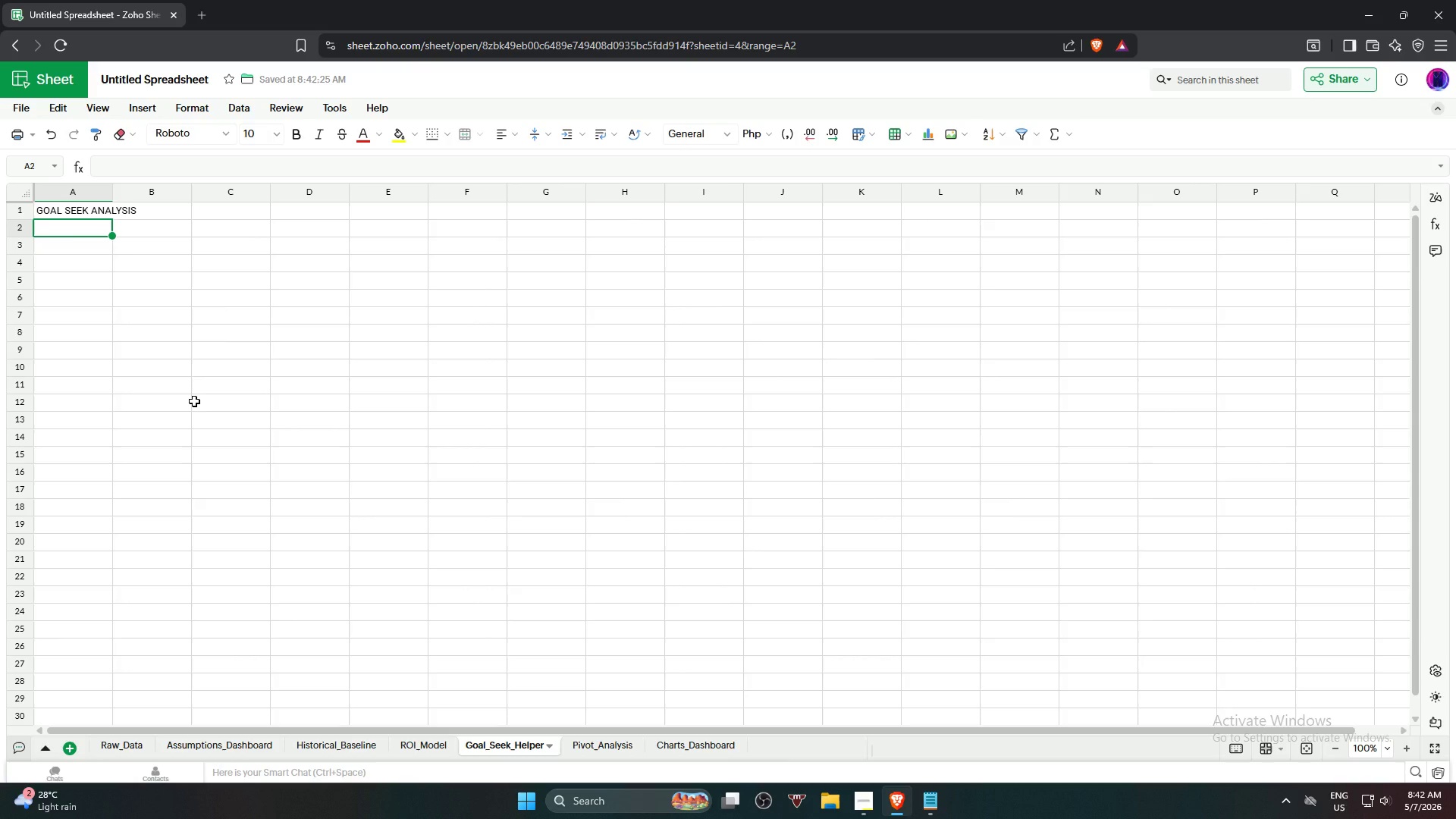 
key(ArrowDown)
 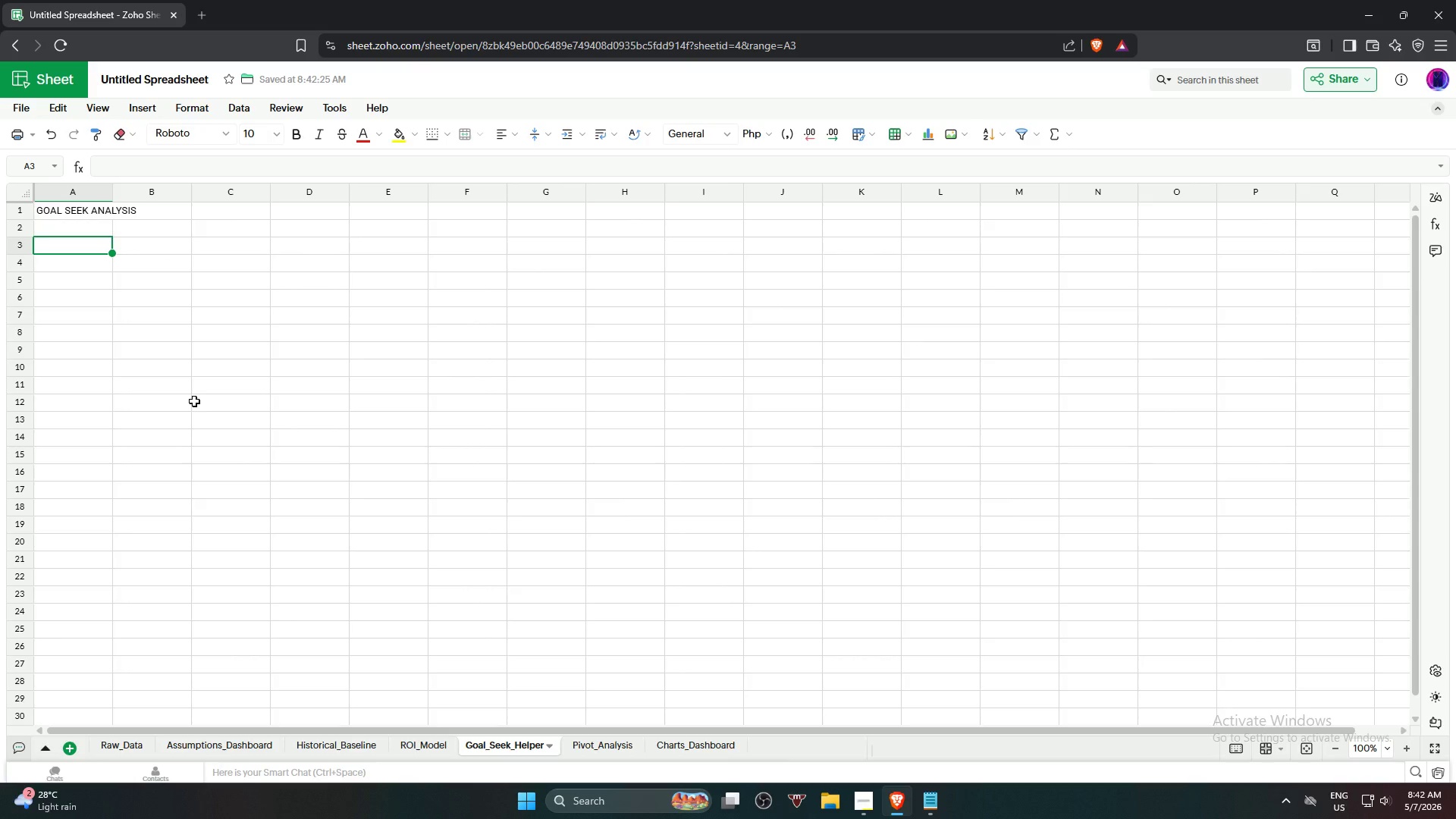 
type(t)
key(Backspace)
type(Target Payback Months)
 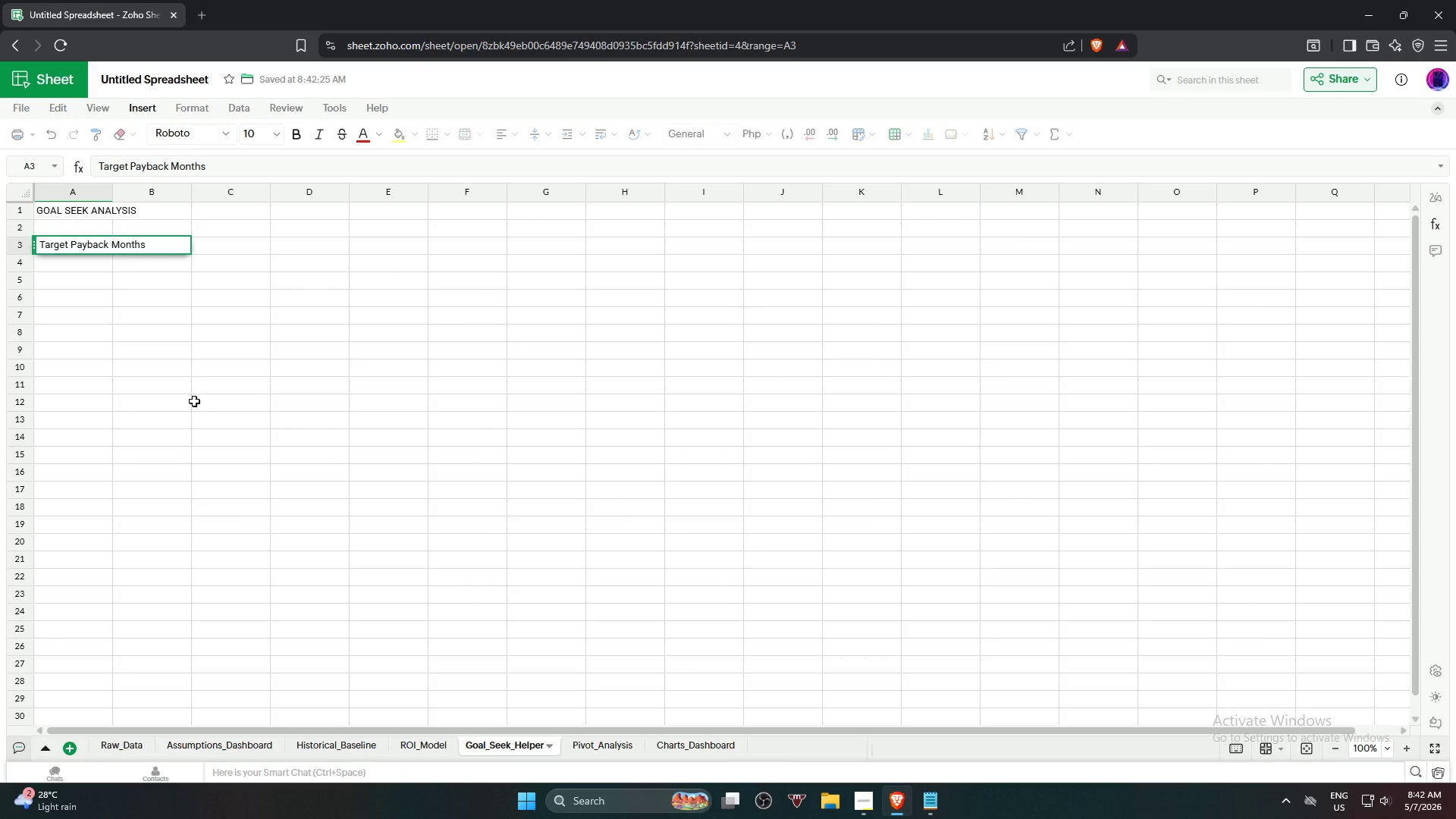 
key(ArrowDown)
 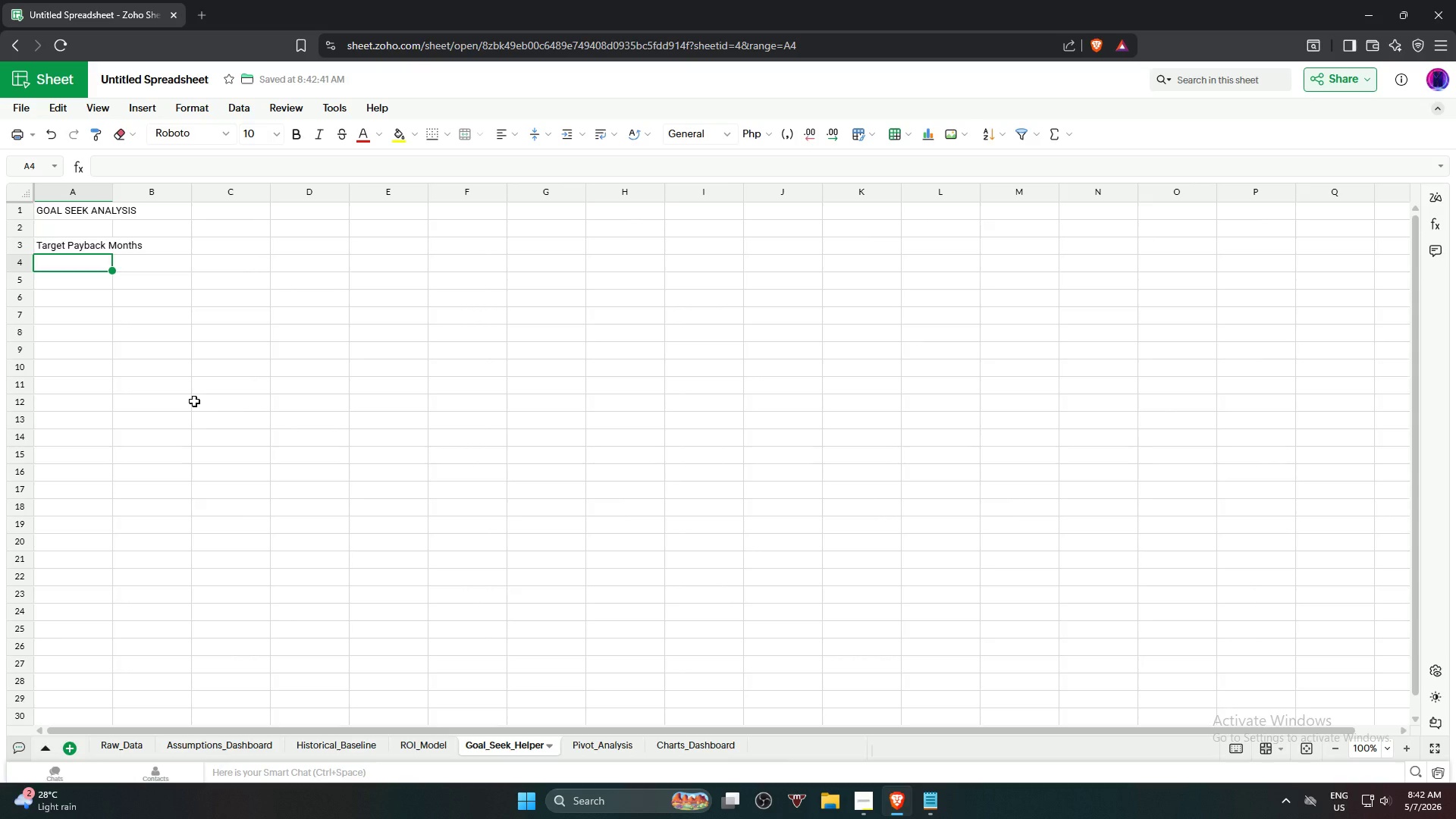 
type(Required Herb Yield)
 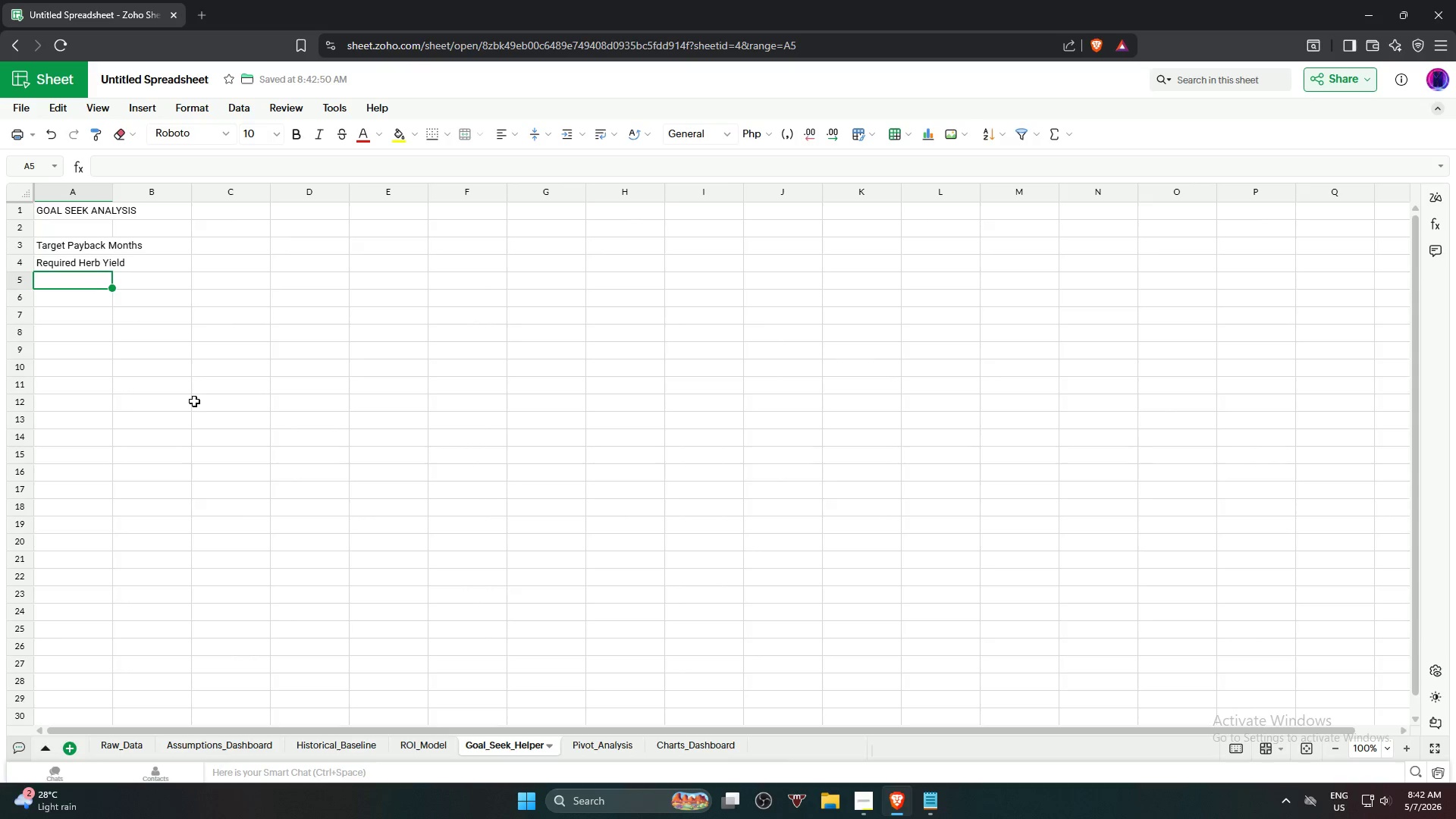 
 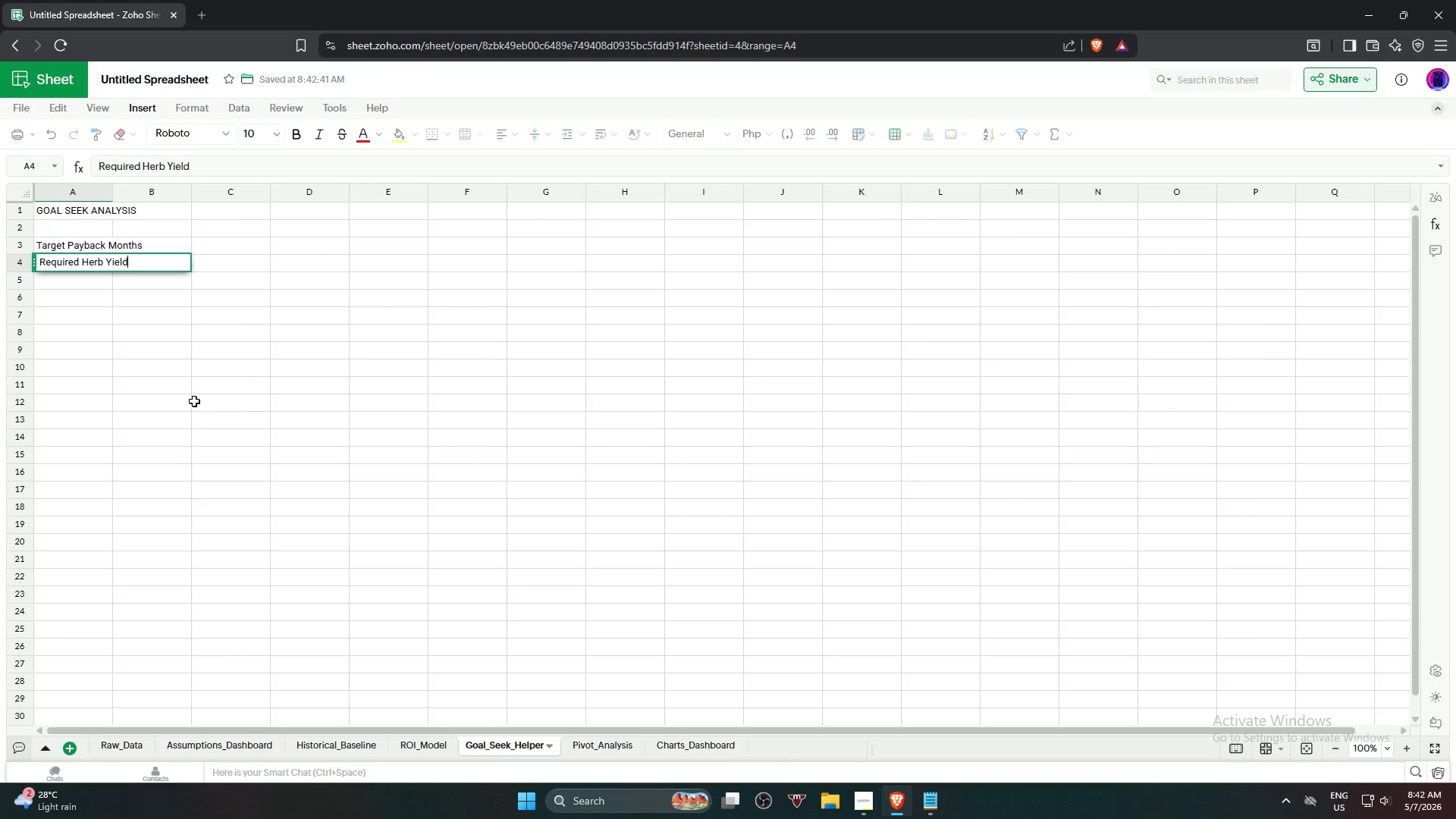 
key(Enter)
 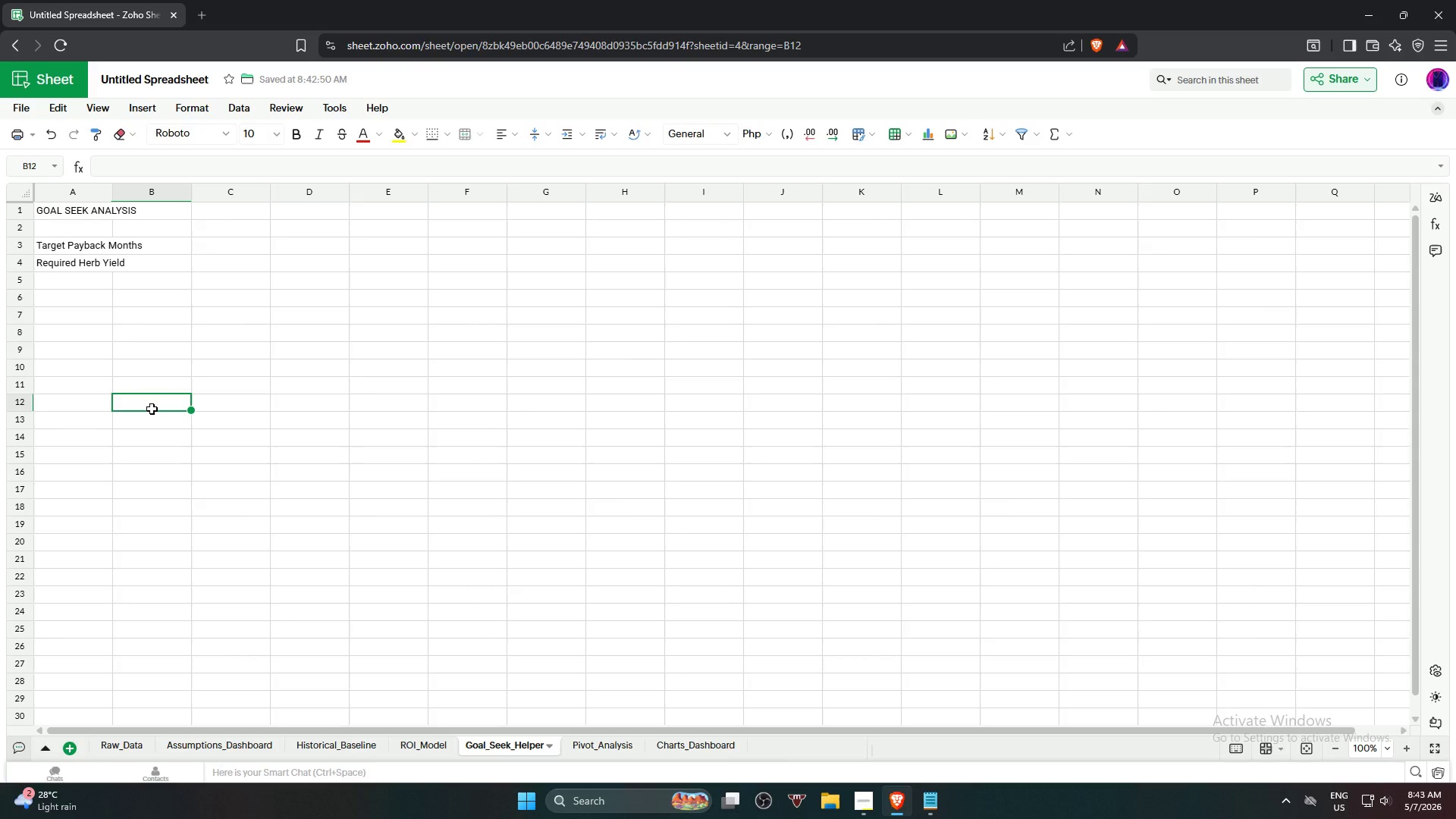 
wait(65.22)
 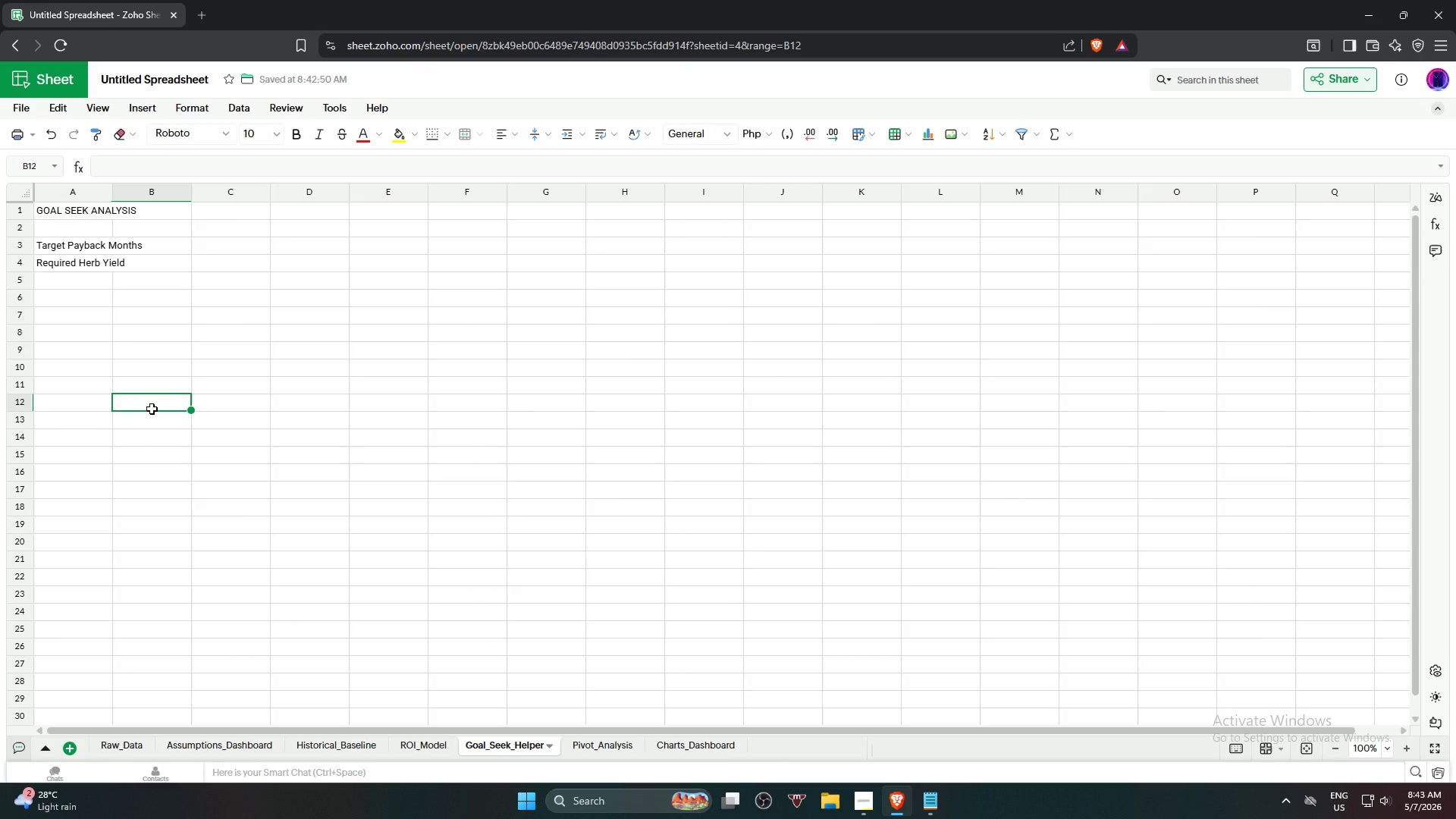 
double_click([113, 194])
 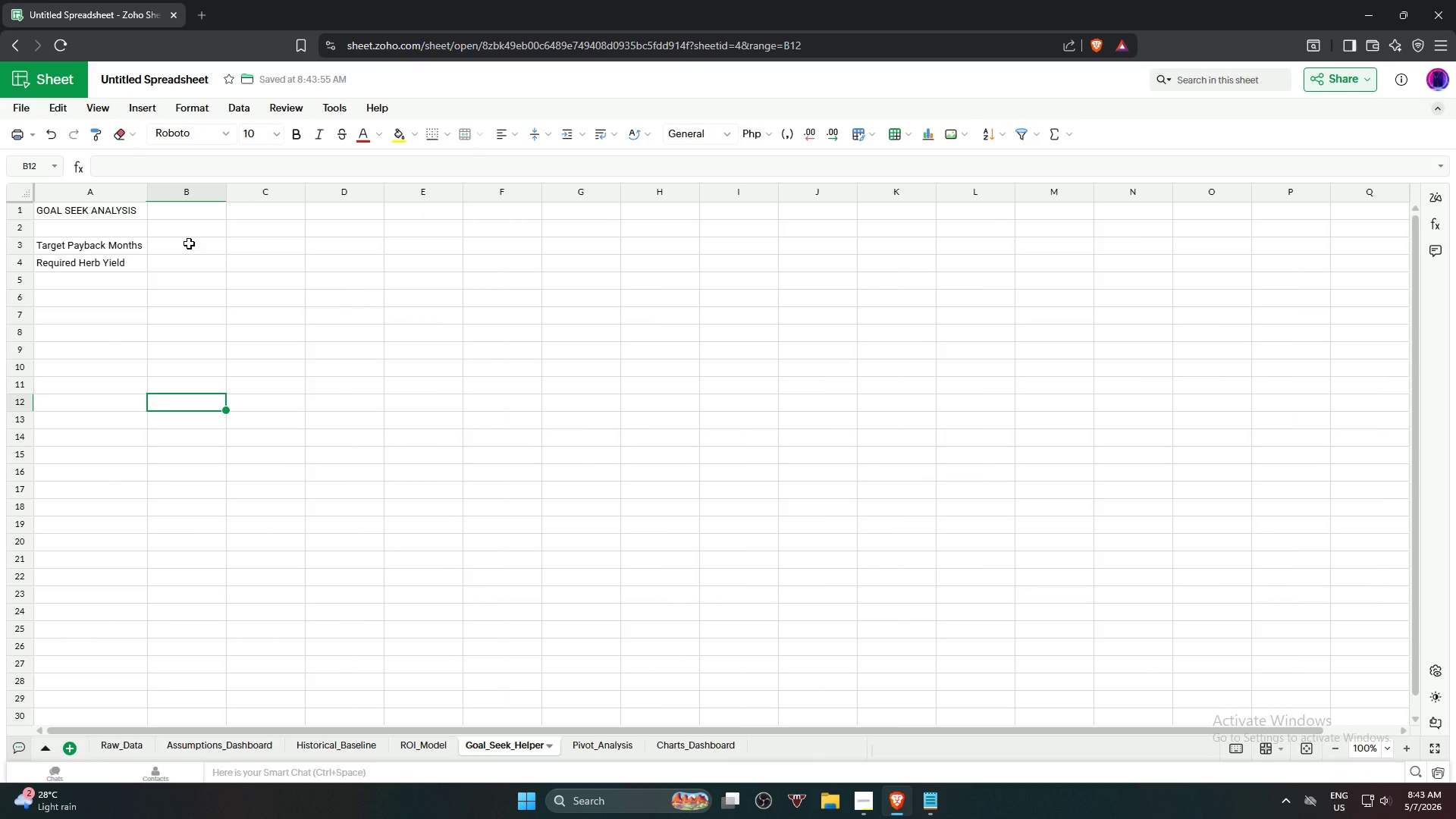 
left_click([189, 243])
 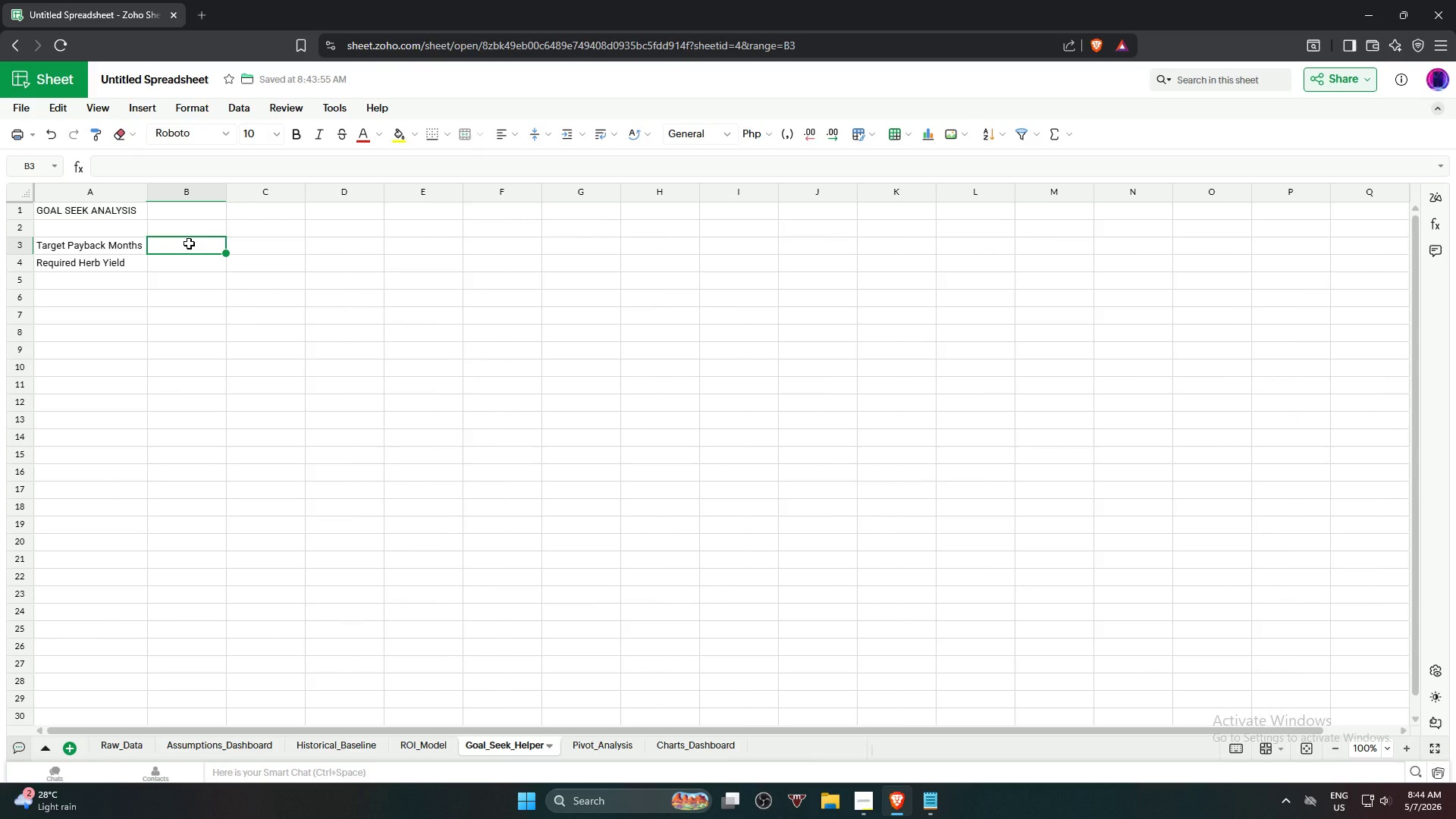 
wait(6.92)
 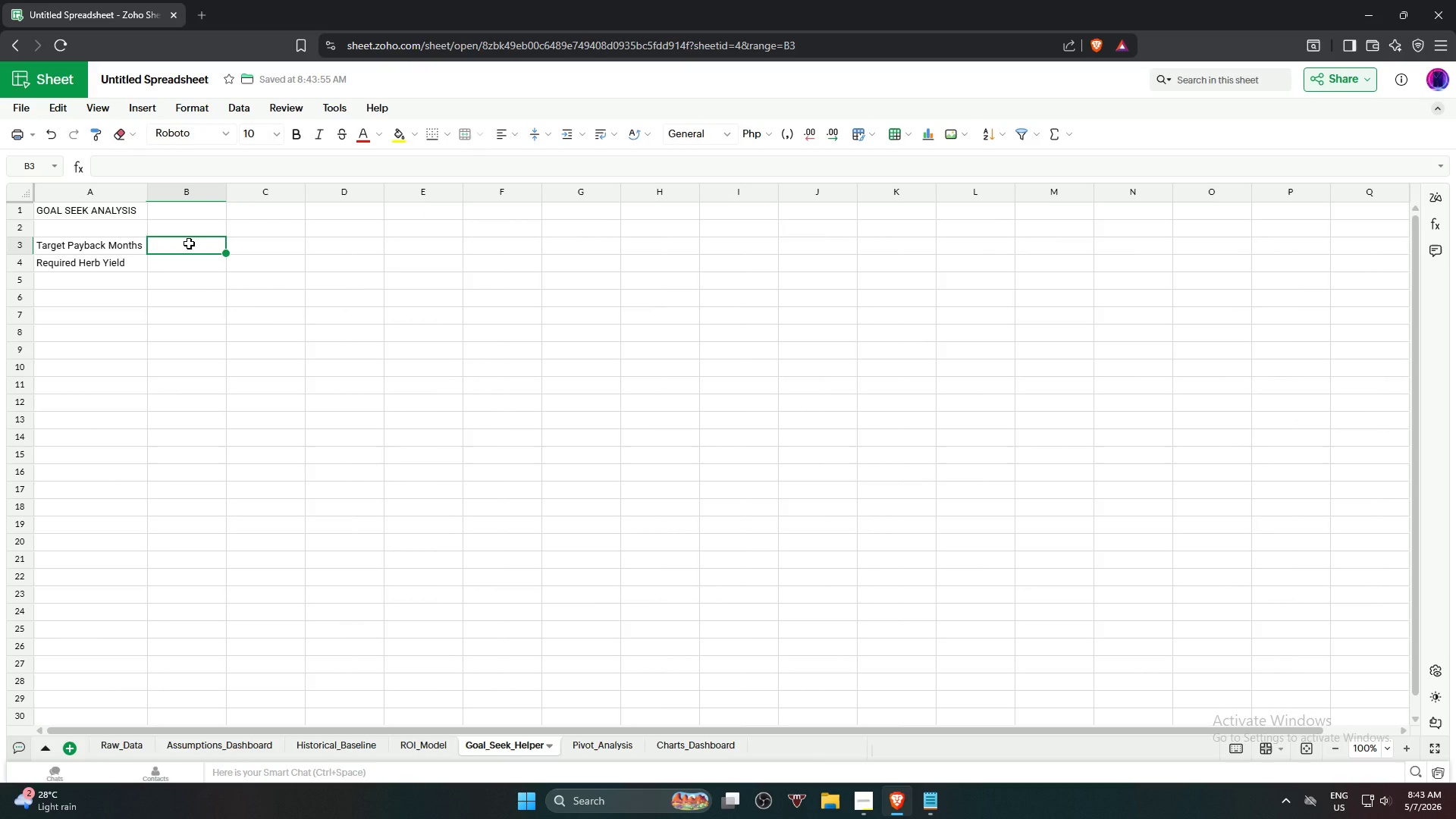 
key(Numpad2)
 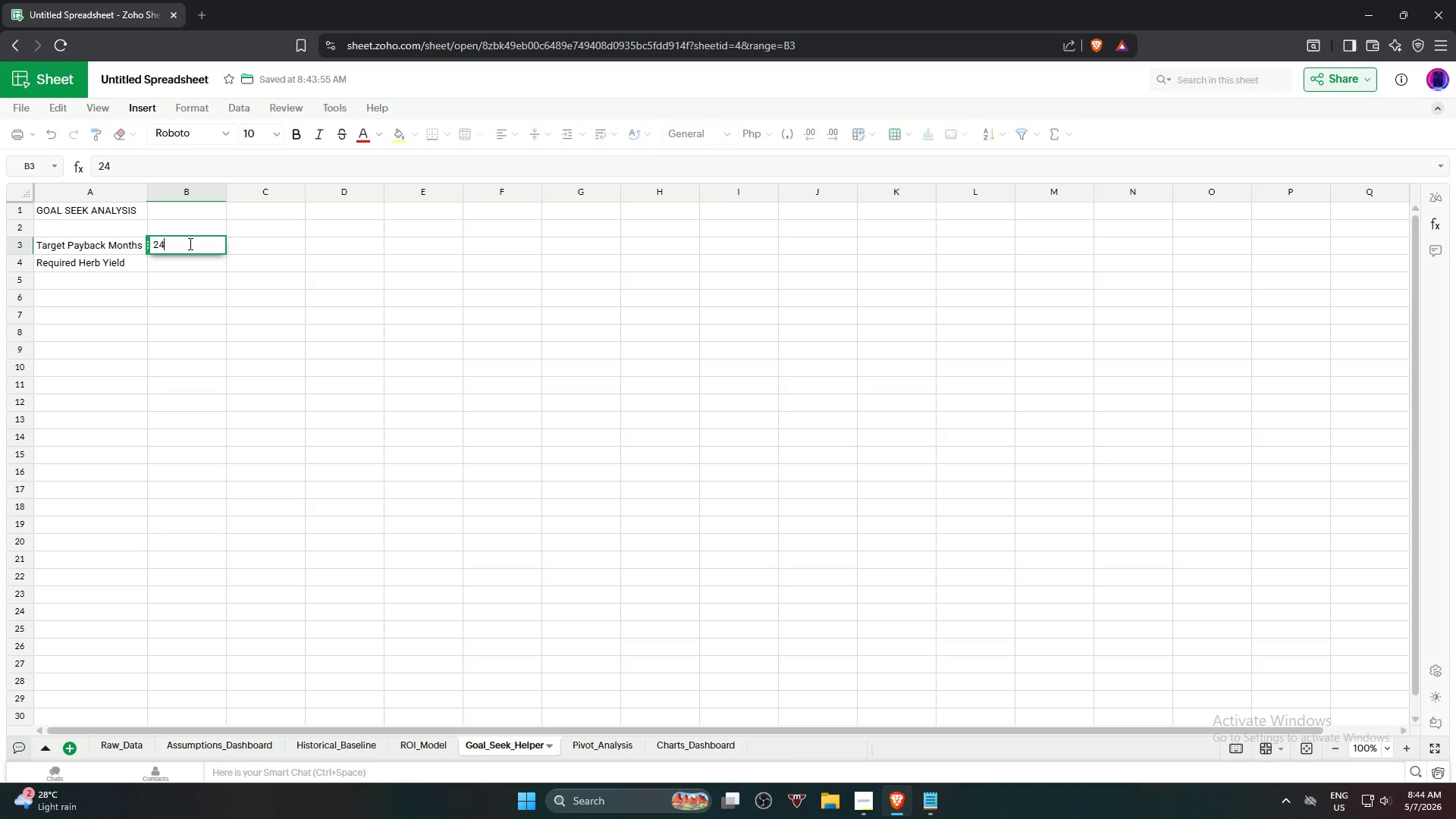 
key(Numpad4)
 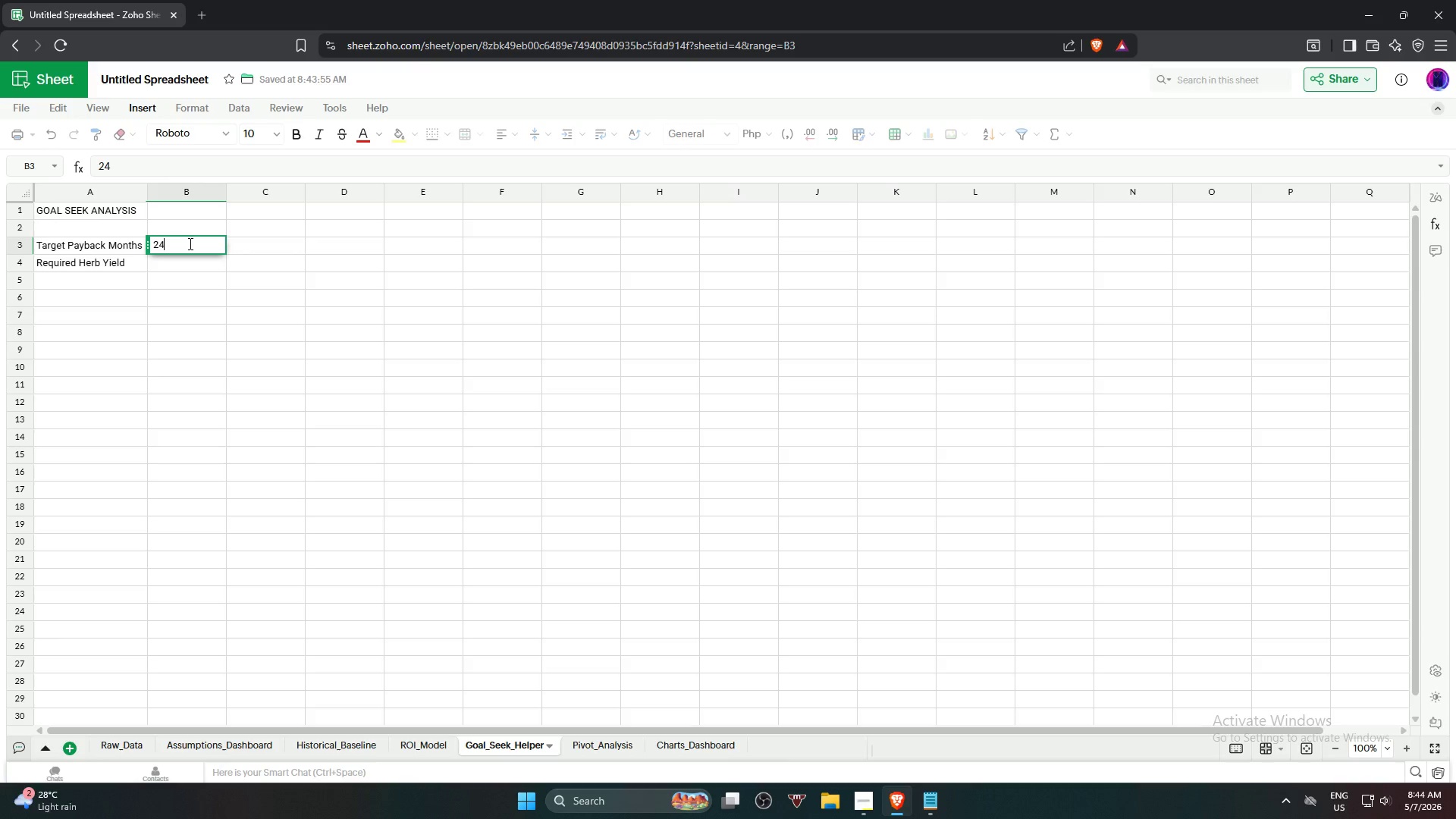 
key(ArrowDown)
 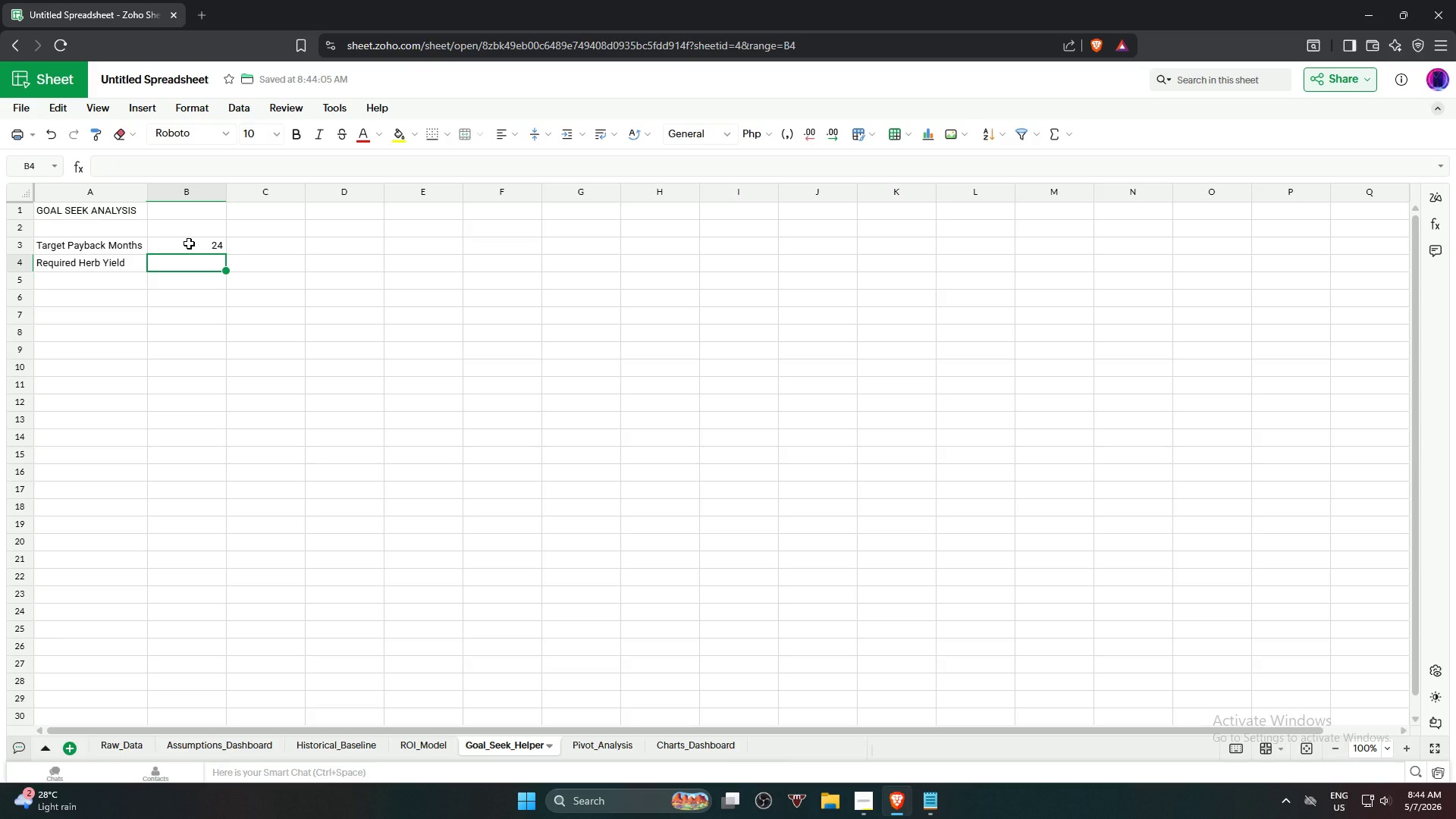 
wait(5.16)
 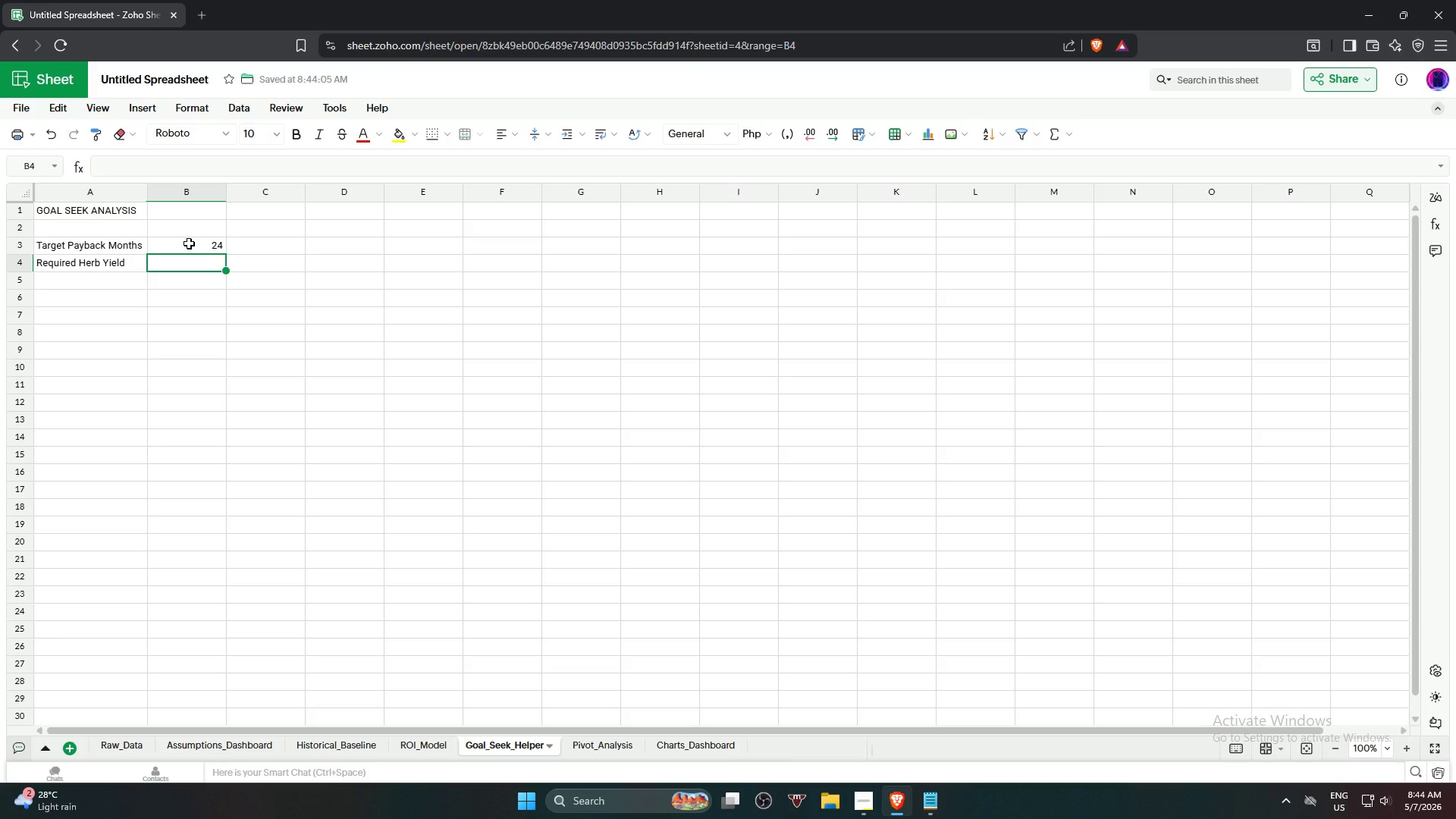 
key(Equal)
 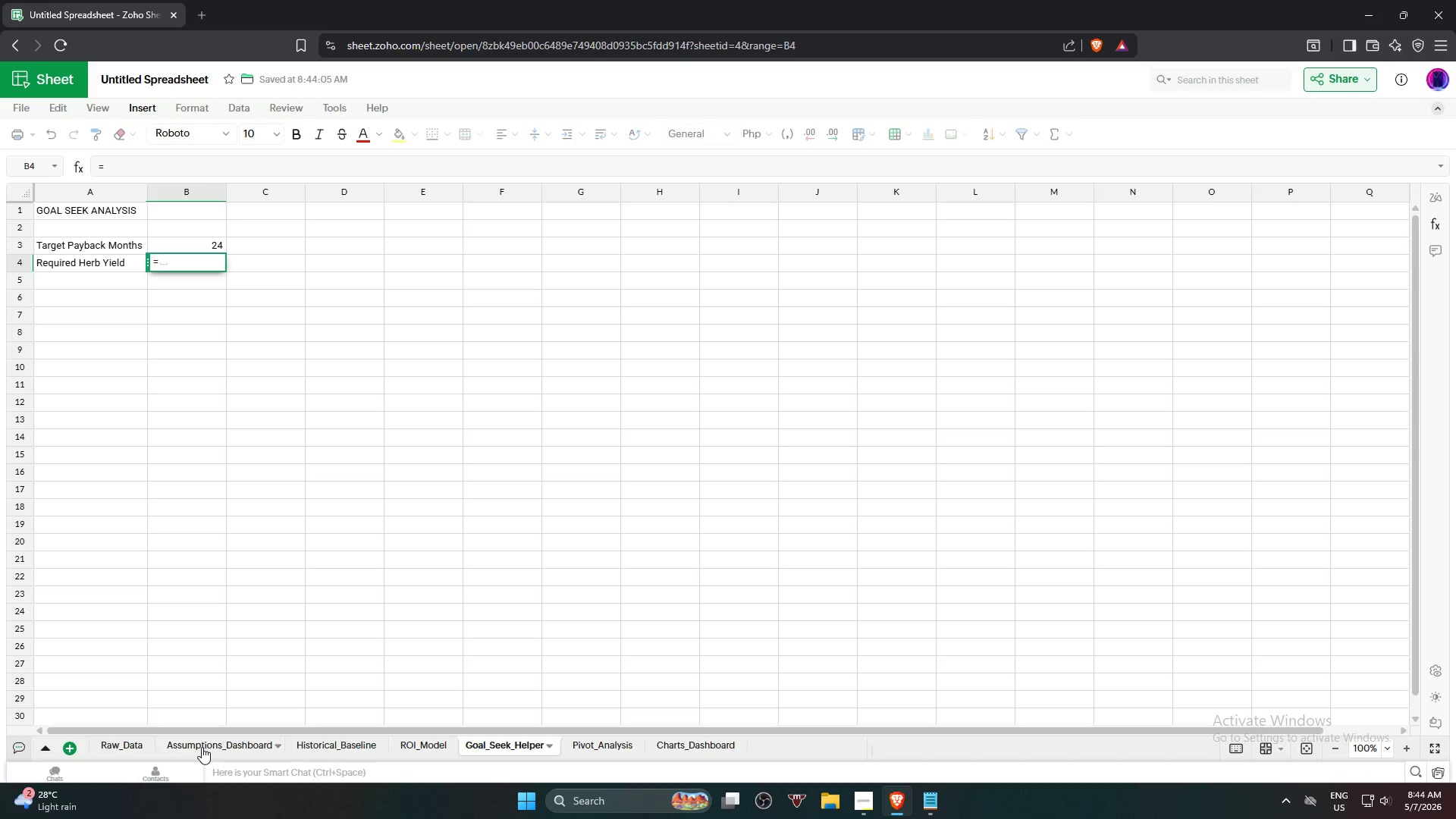 
wait(12.97)
 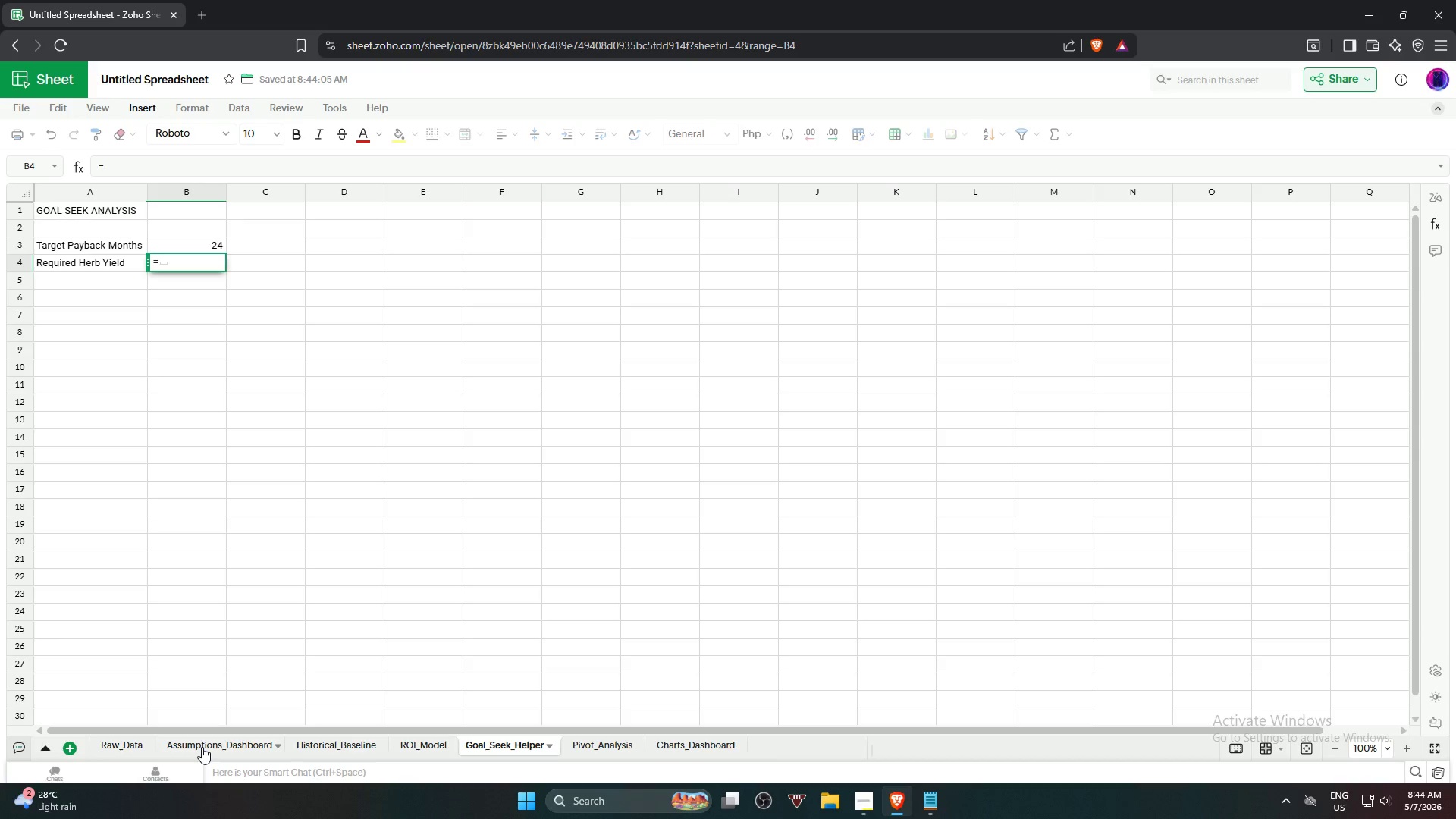 
left_click([202, 746])
 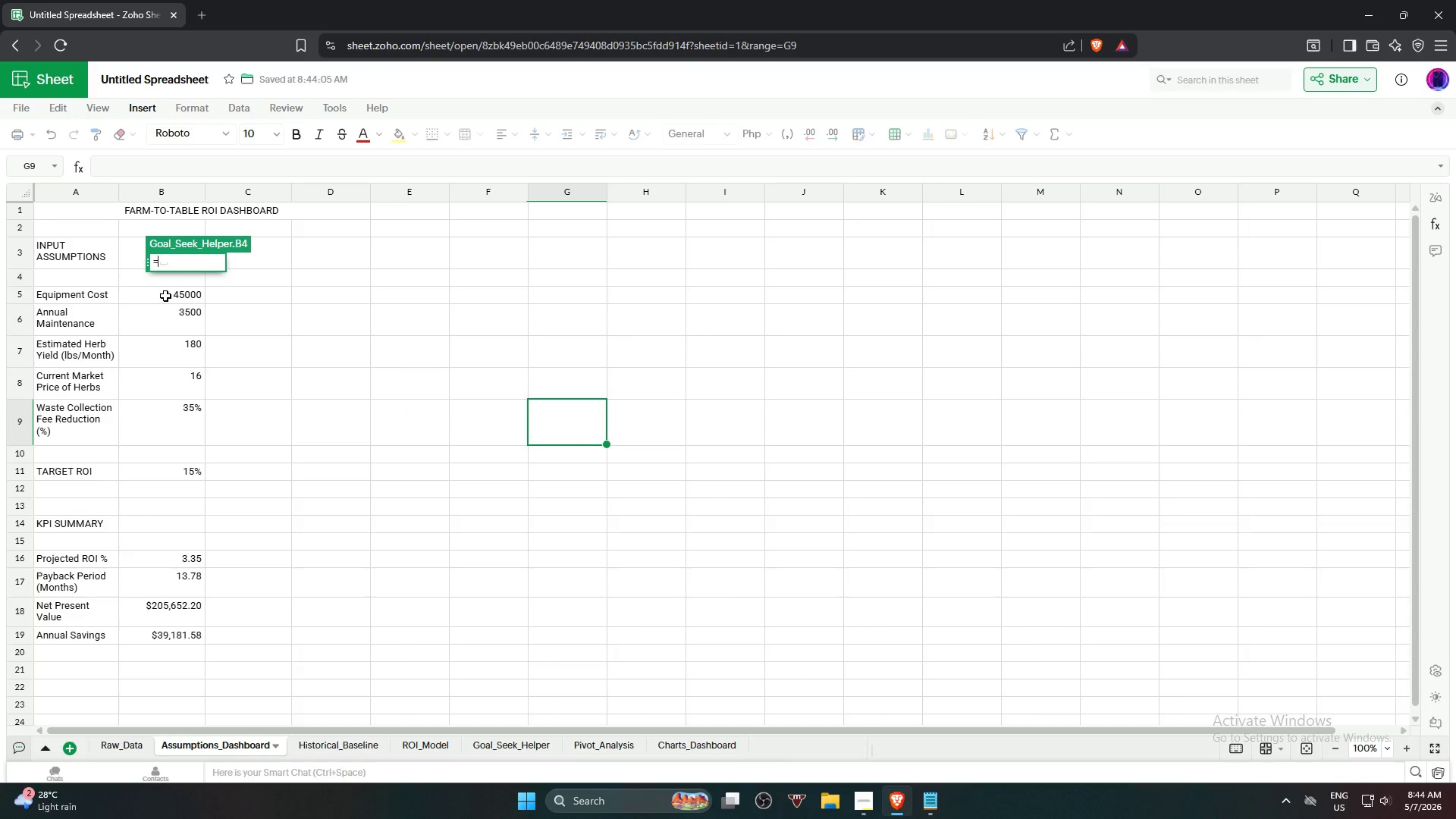 
wait(7.22)
 